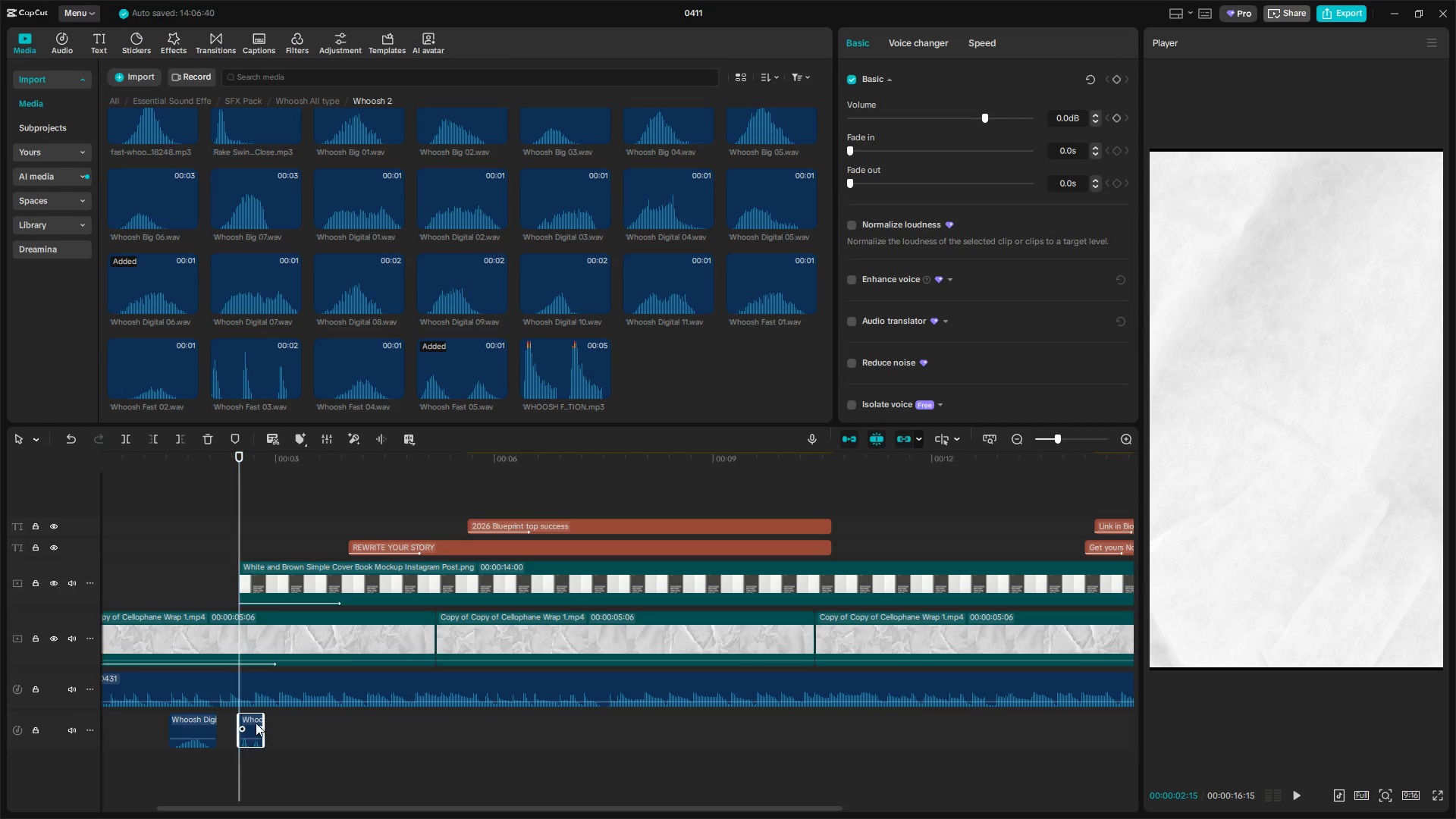 
key(Space)
 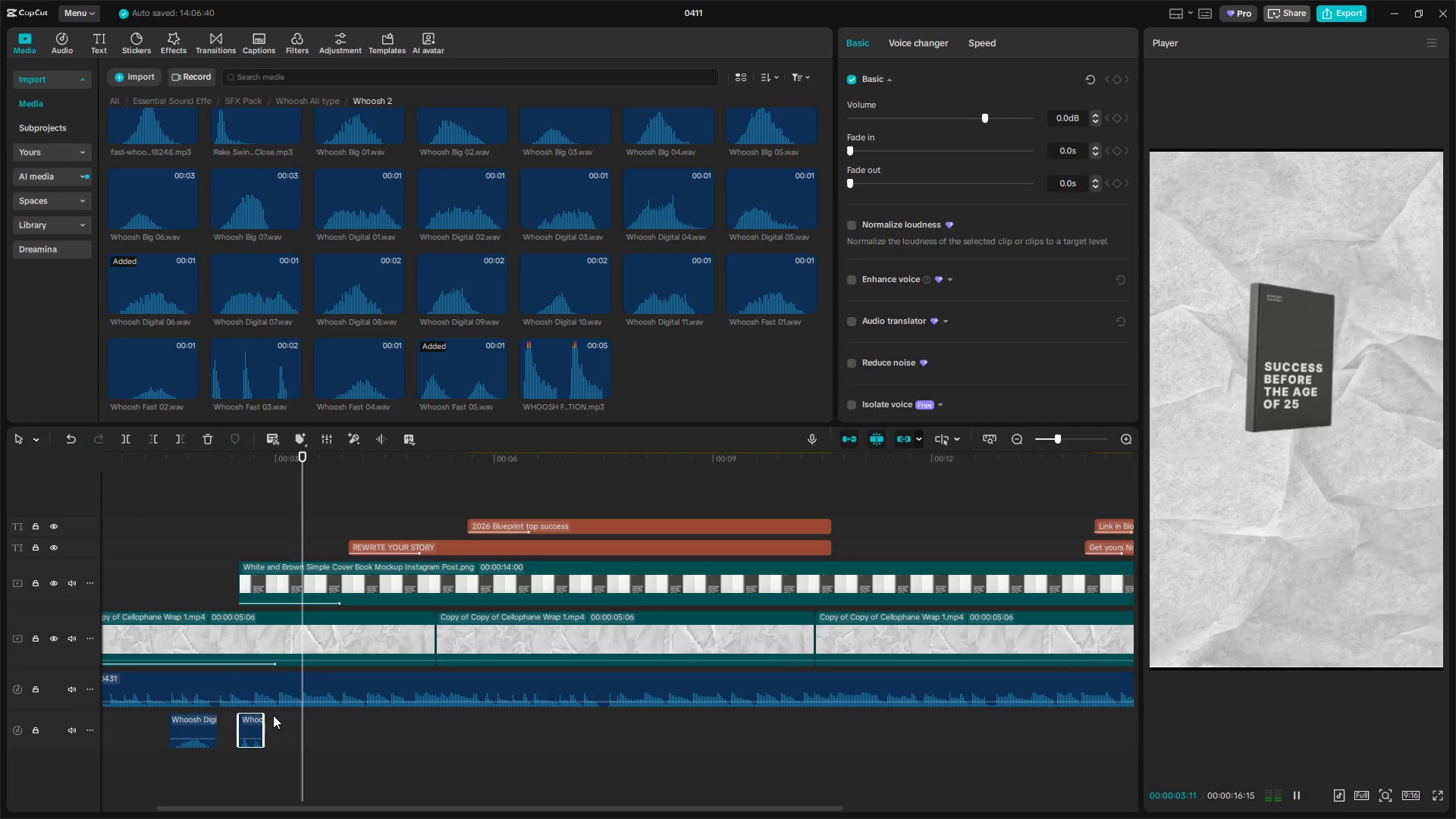 
key(Space)
 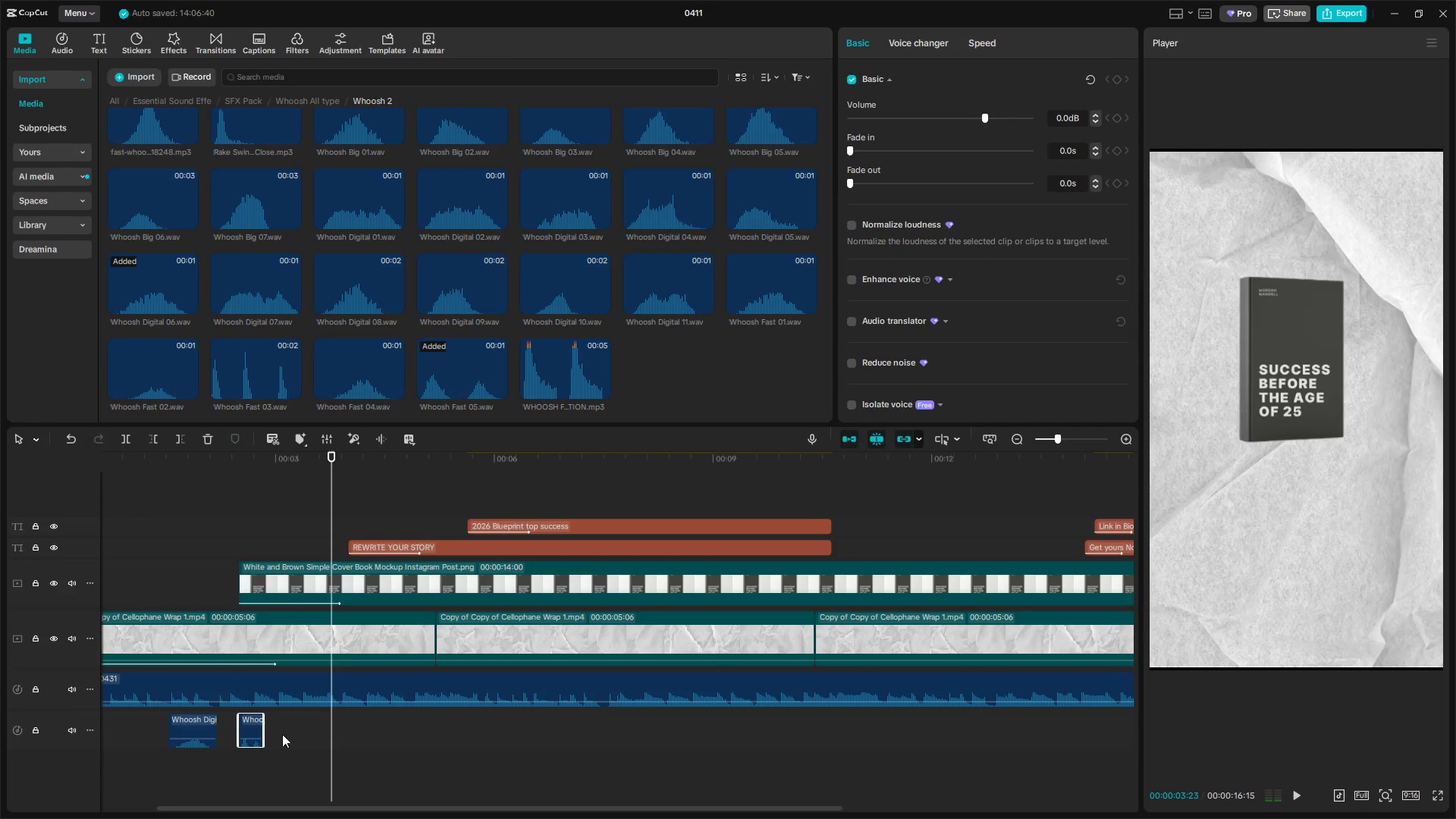 
hold_key(key=ControlLeft, duration=0.53)
 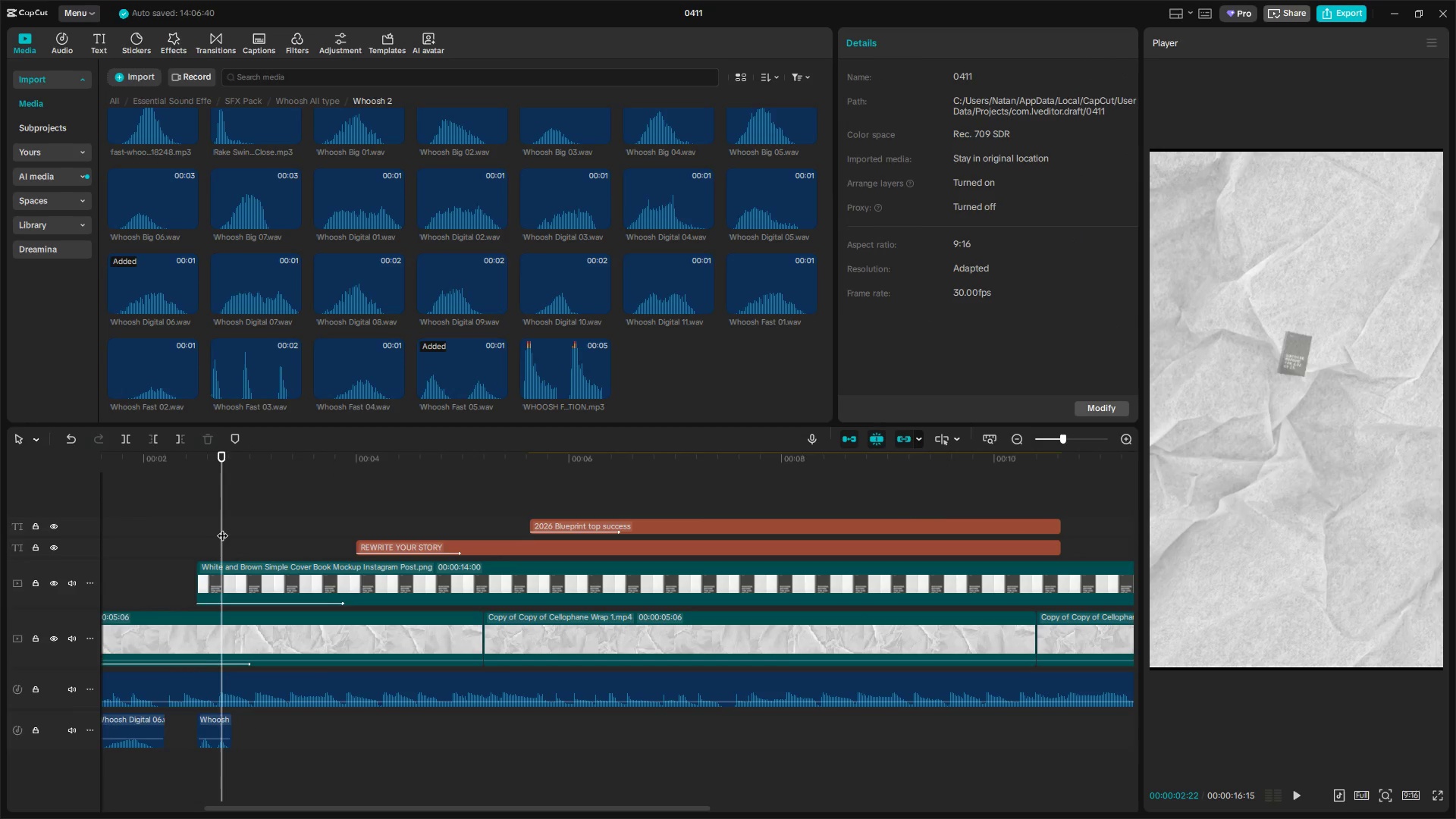 
left_click([222, 528])
 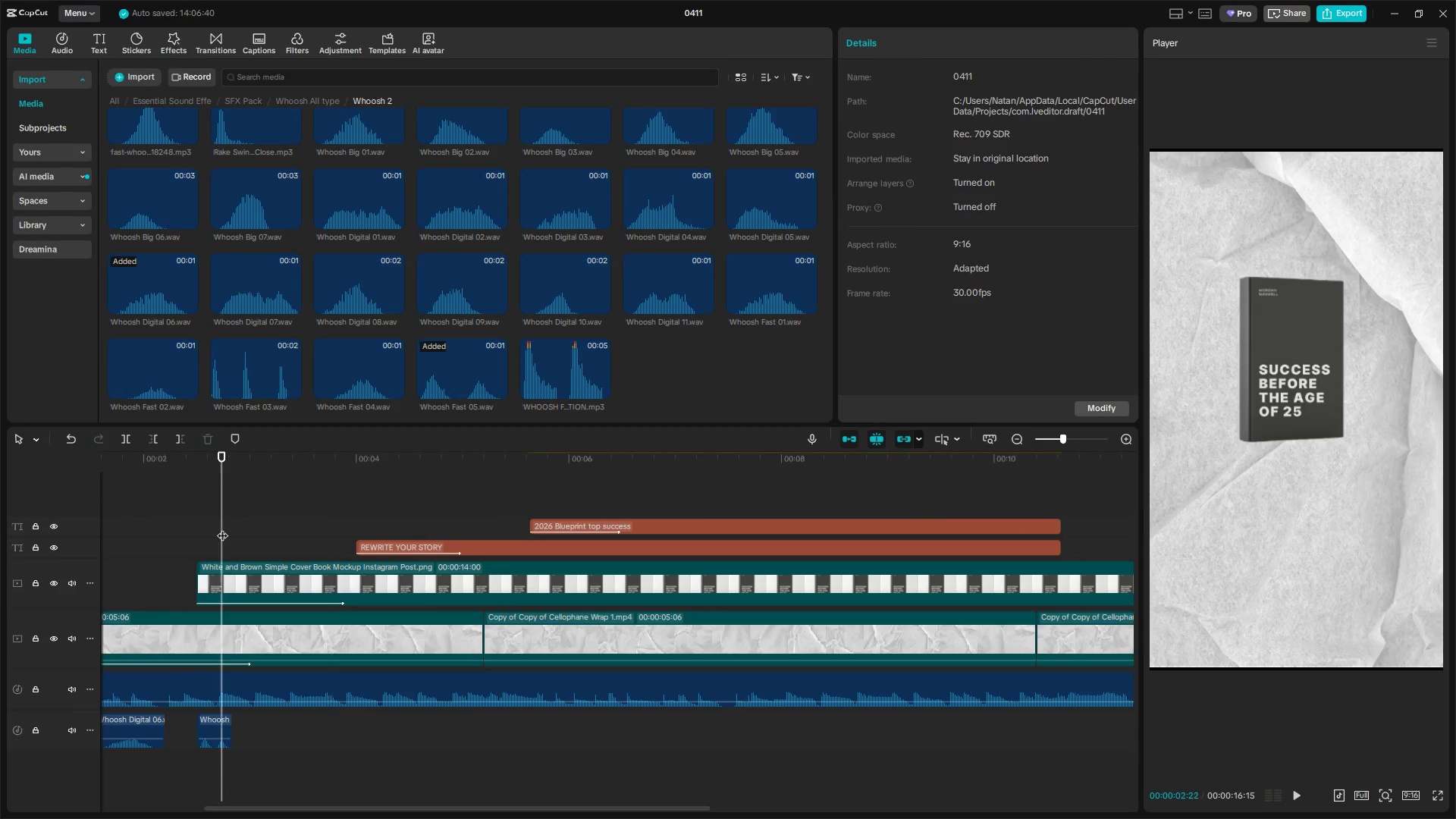 
scroll: coordinate [303, 747], scroll_direction: up, amount: 9.0
 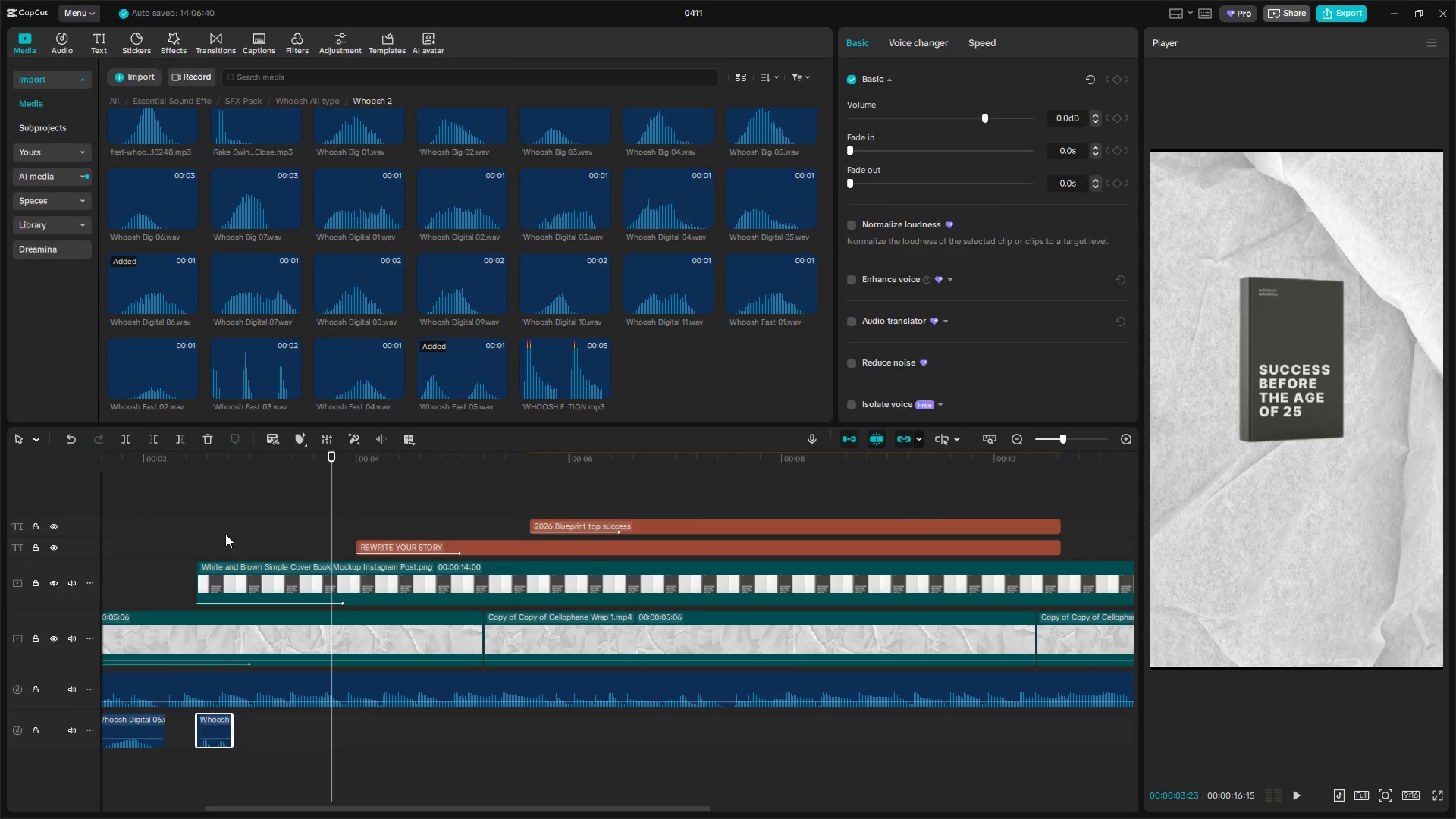 
left_click_drag(start_coordinate=[222, 528], to_coordinate=[240, 528])
 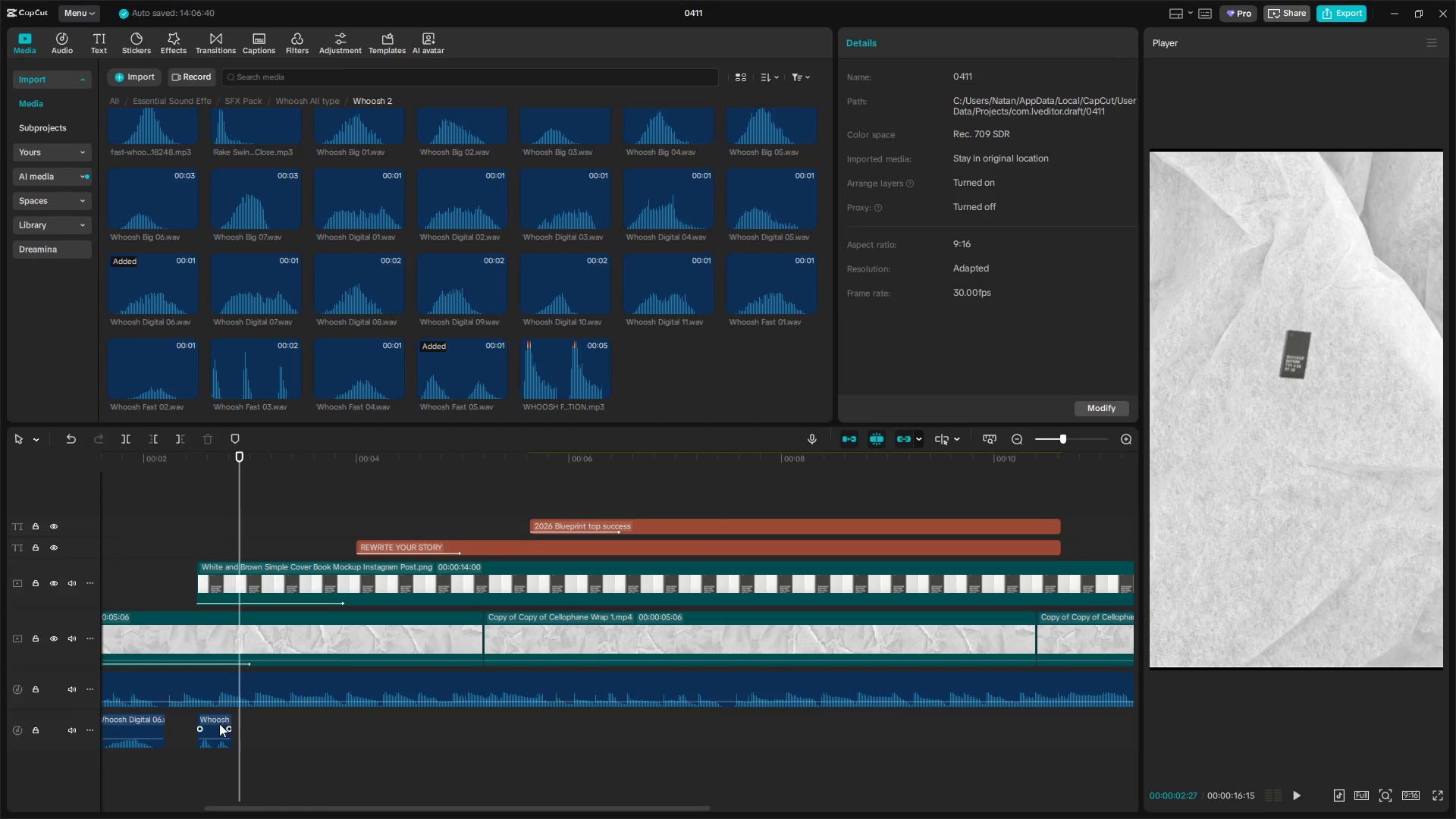 
left_click_drag(start_coordinate=[214, 723], to_coordinate=[243, 724])
 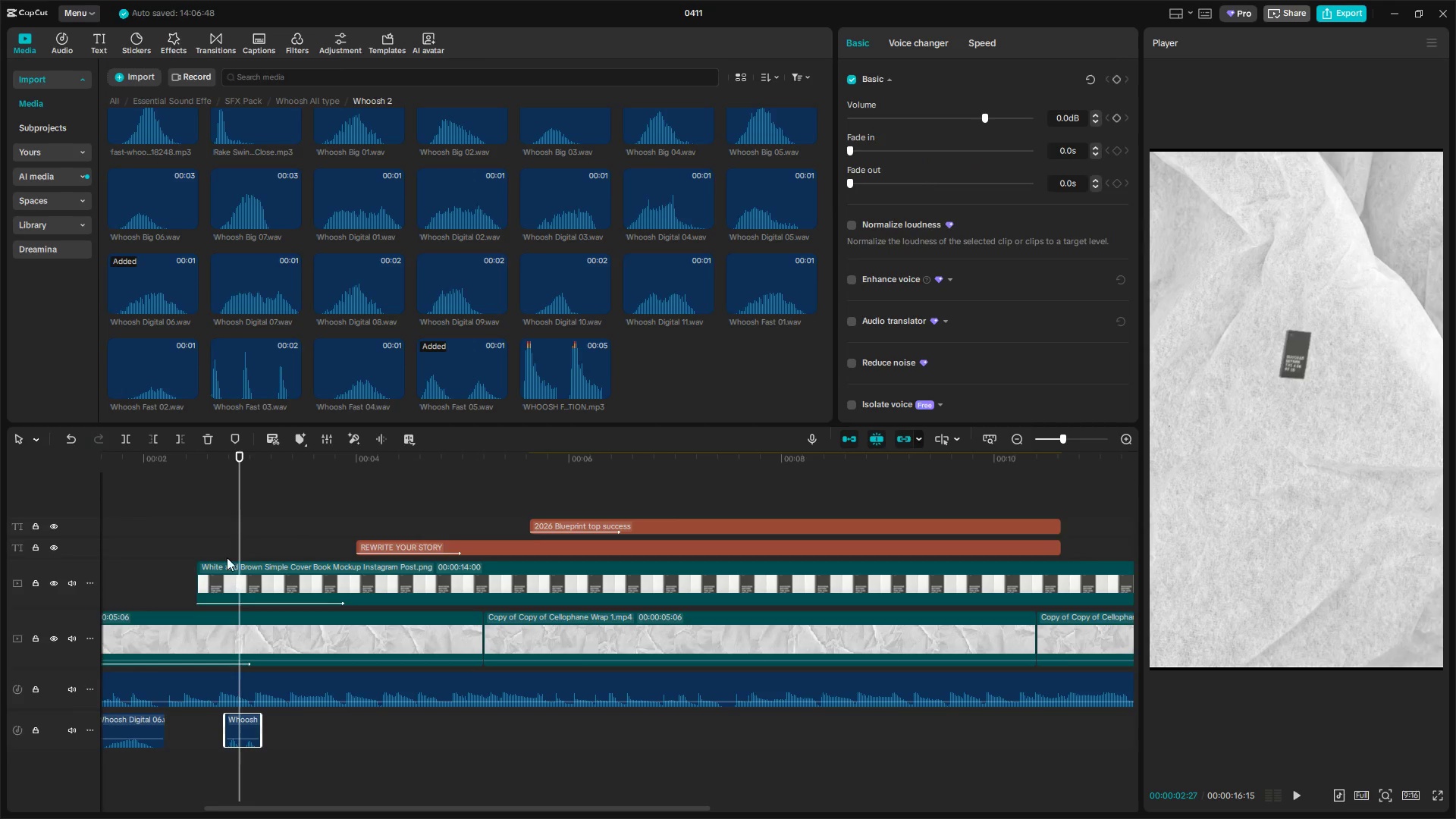 
left_click([217, 535])
 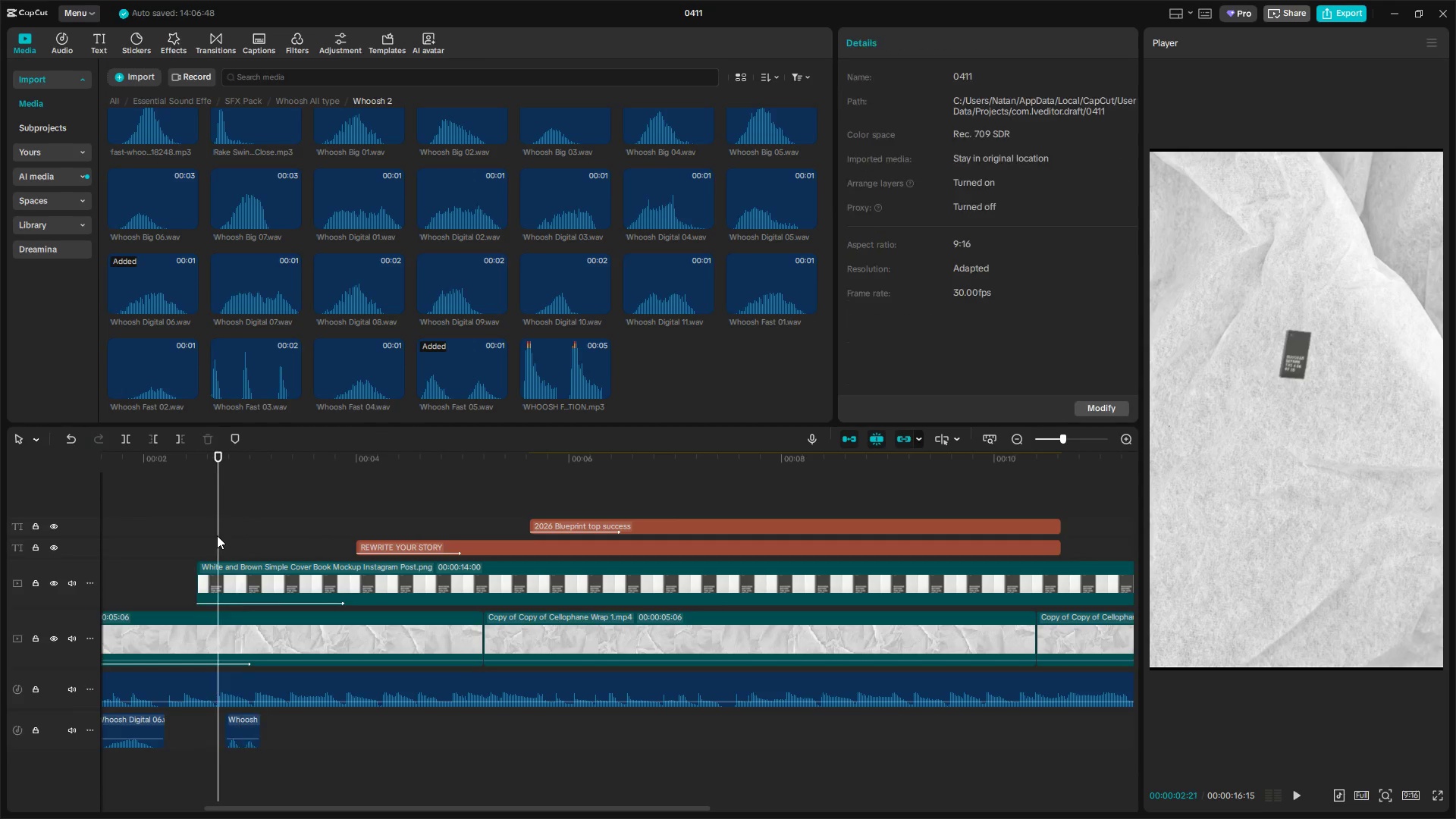 
key(Space)
 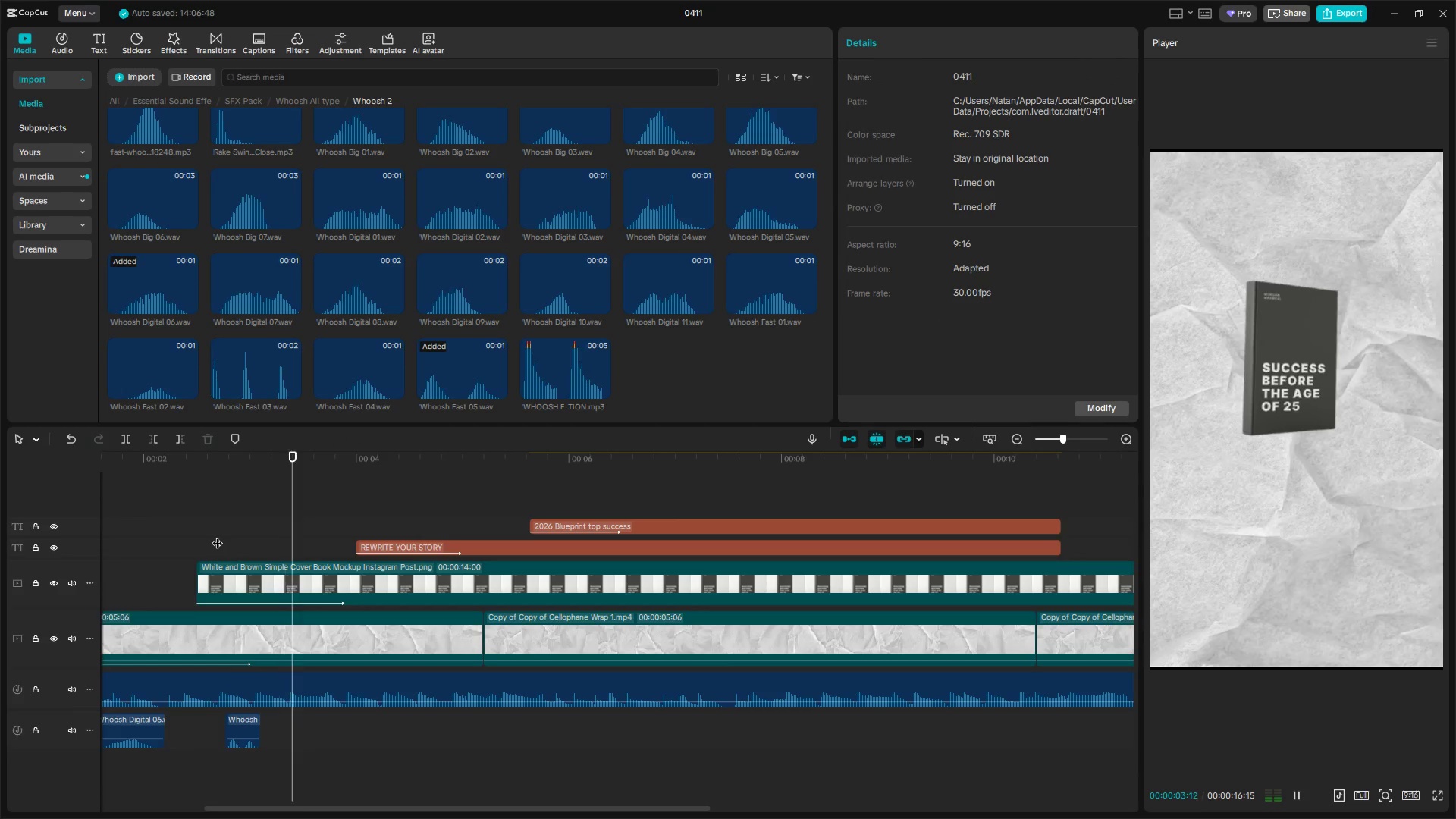 
key(Space)
 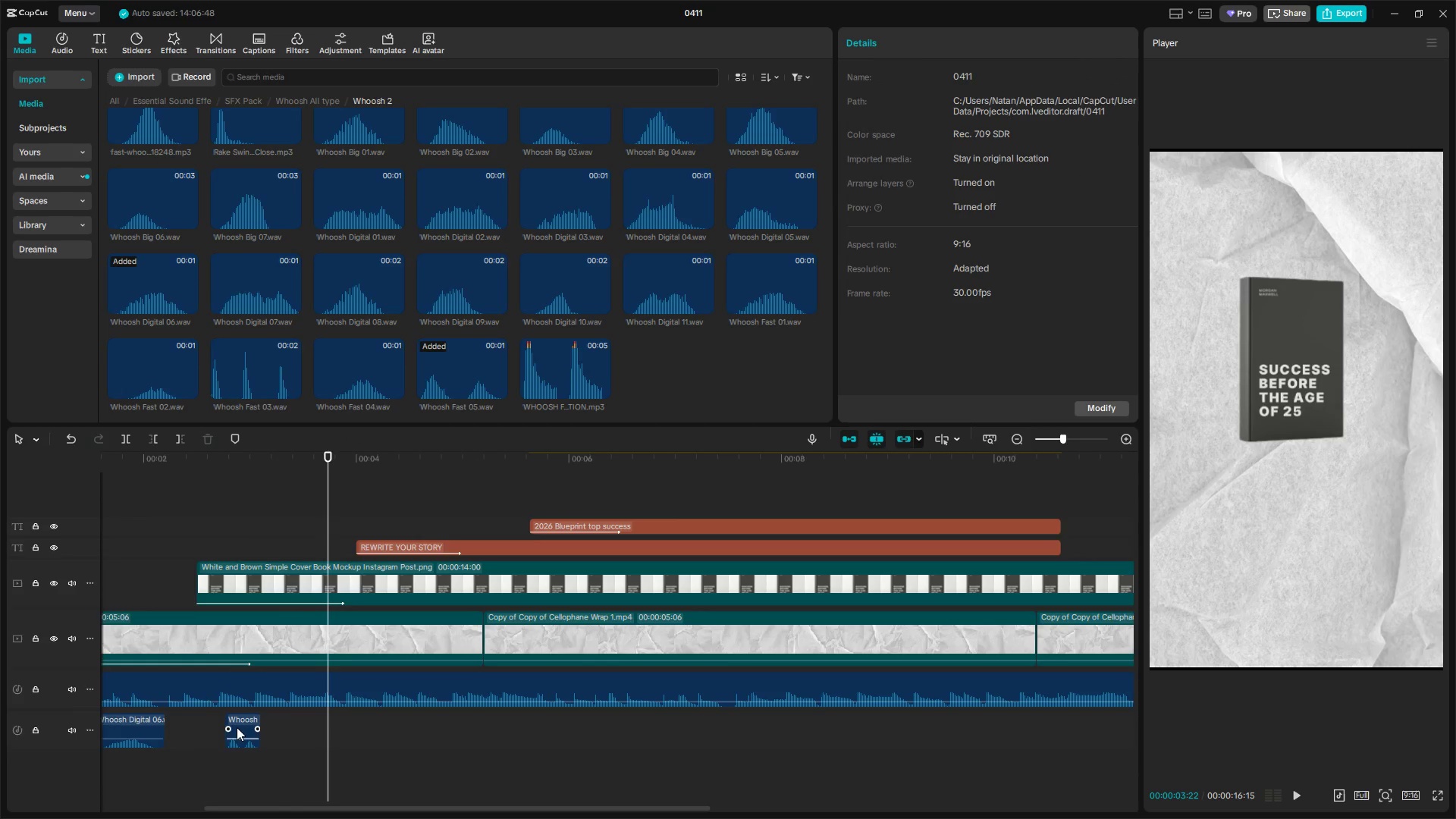 
left_click_drag(start_coordinate=[243, 723], to_coordinate=[253, 723])
 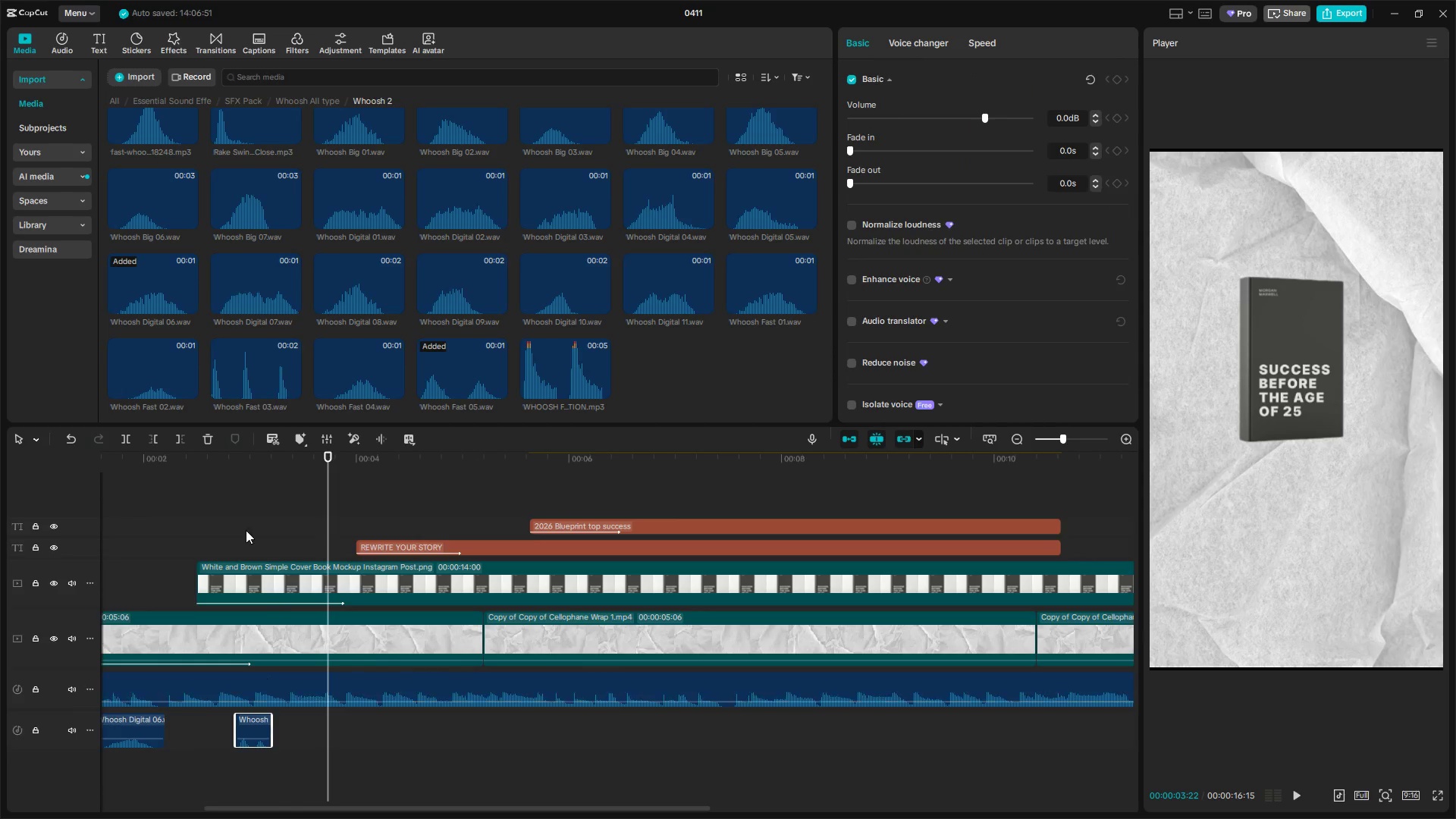 
left_click([235, 518])
 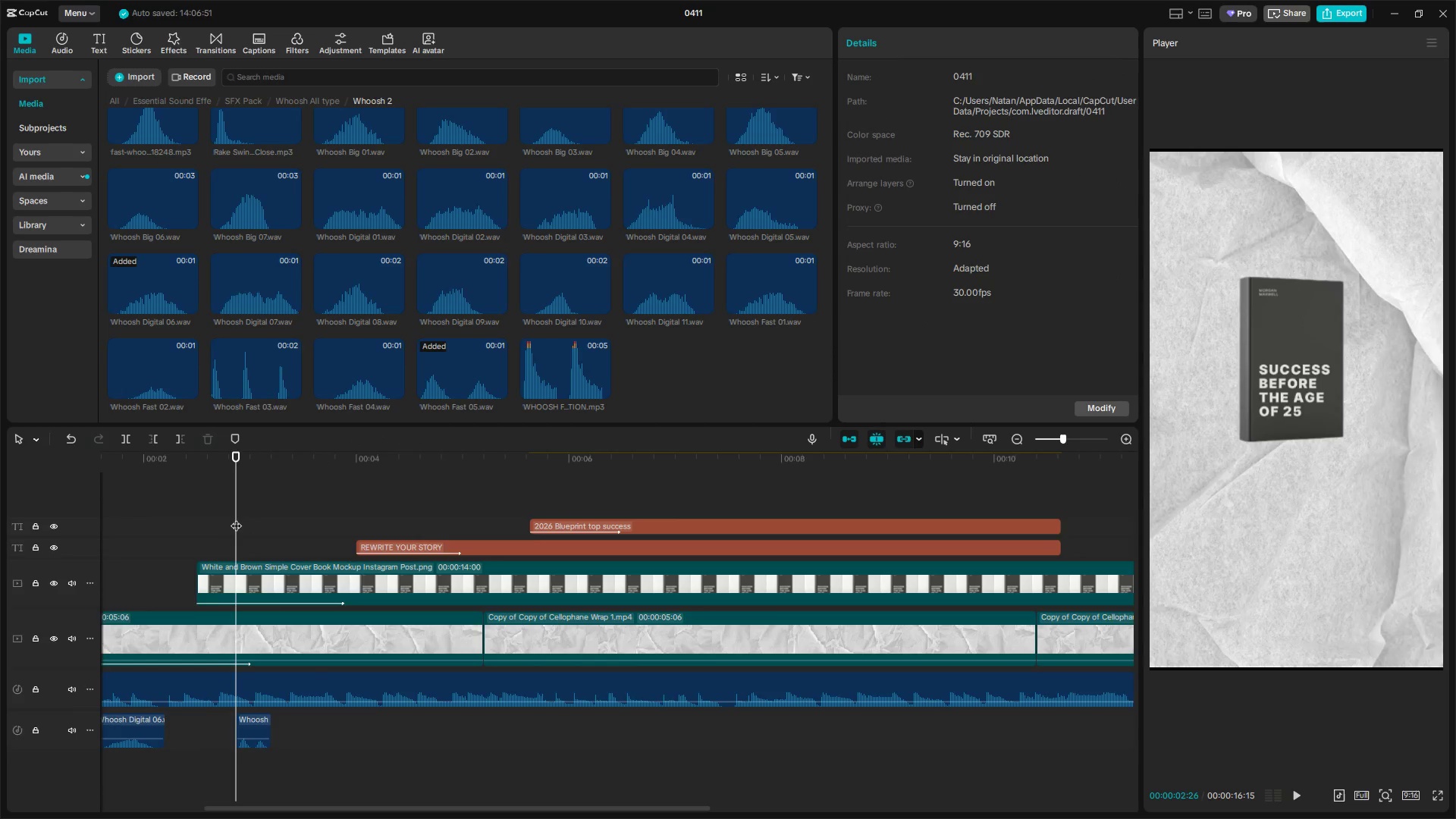 
key(Space)
 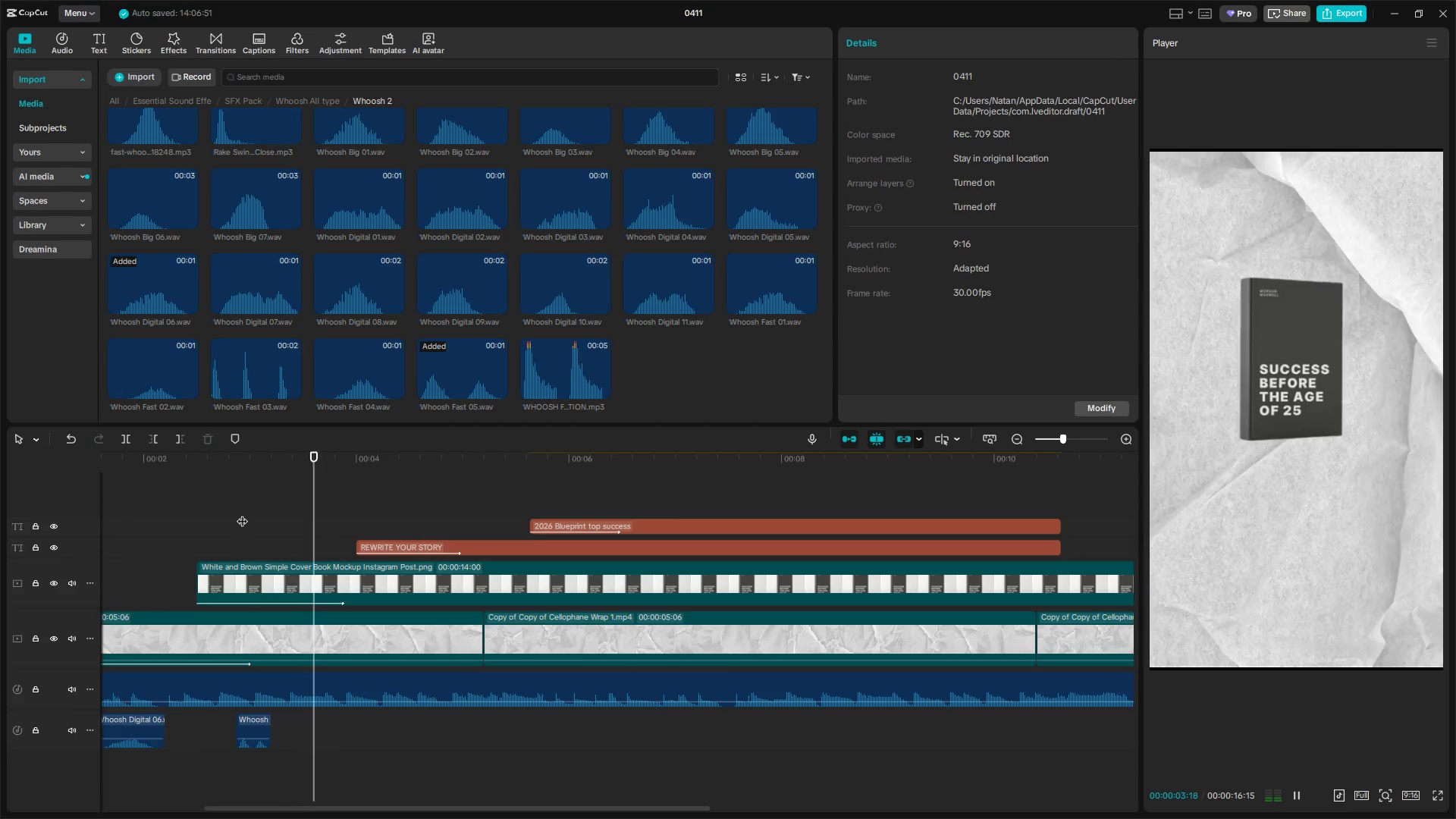 
key(Space)
 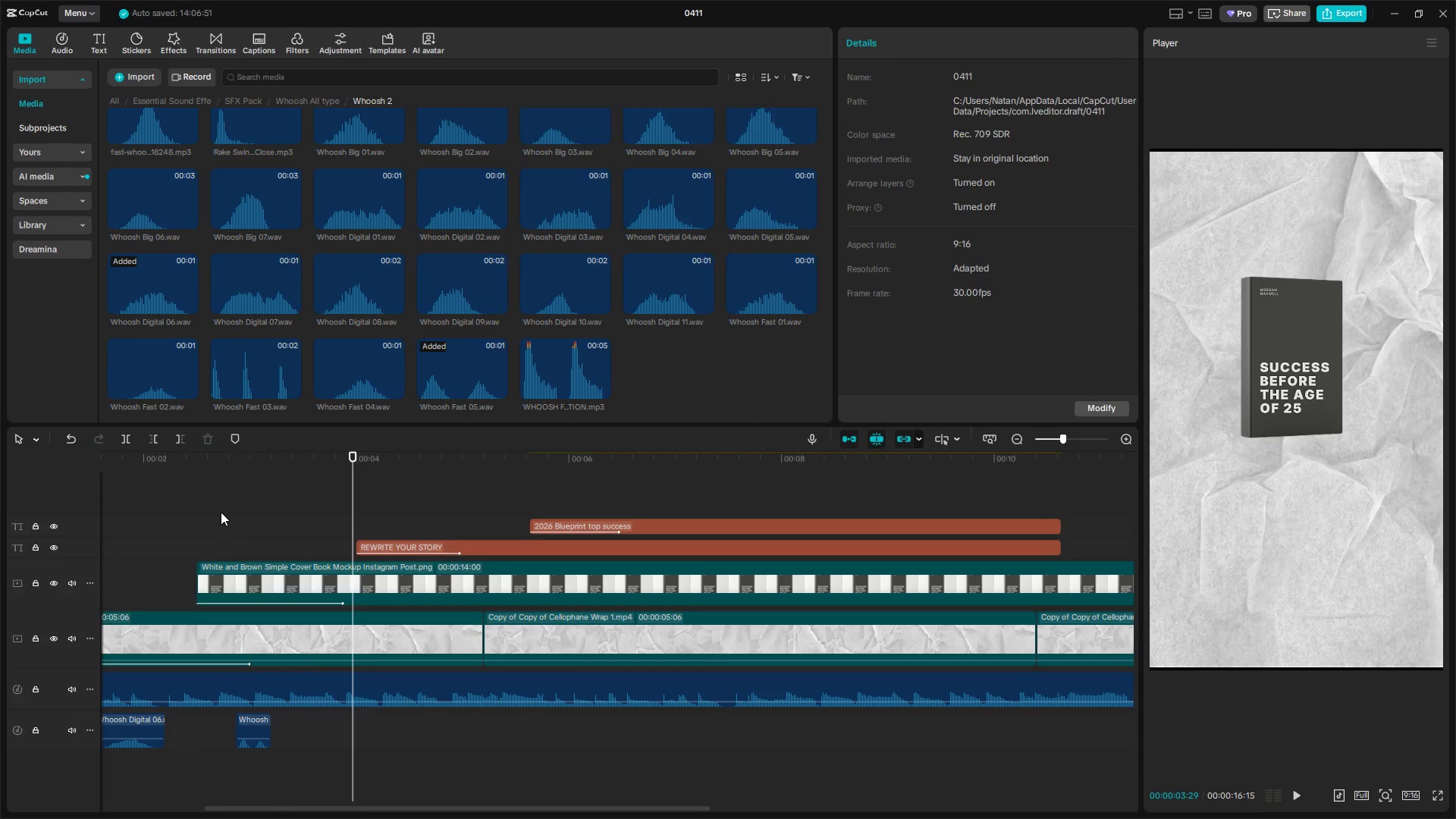 
key(Space)
 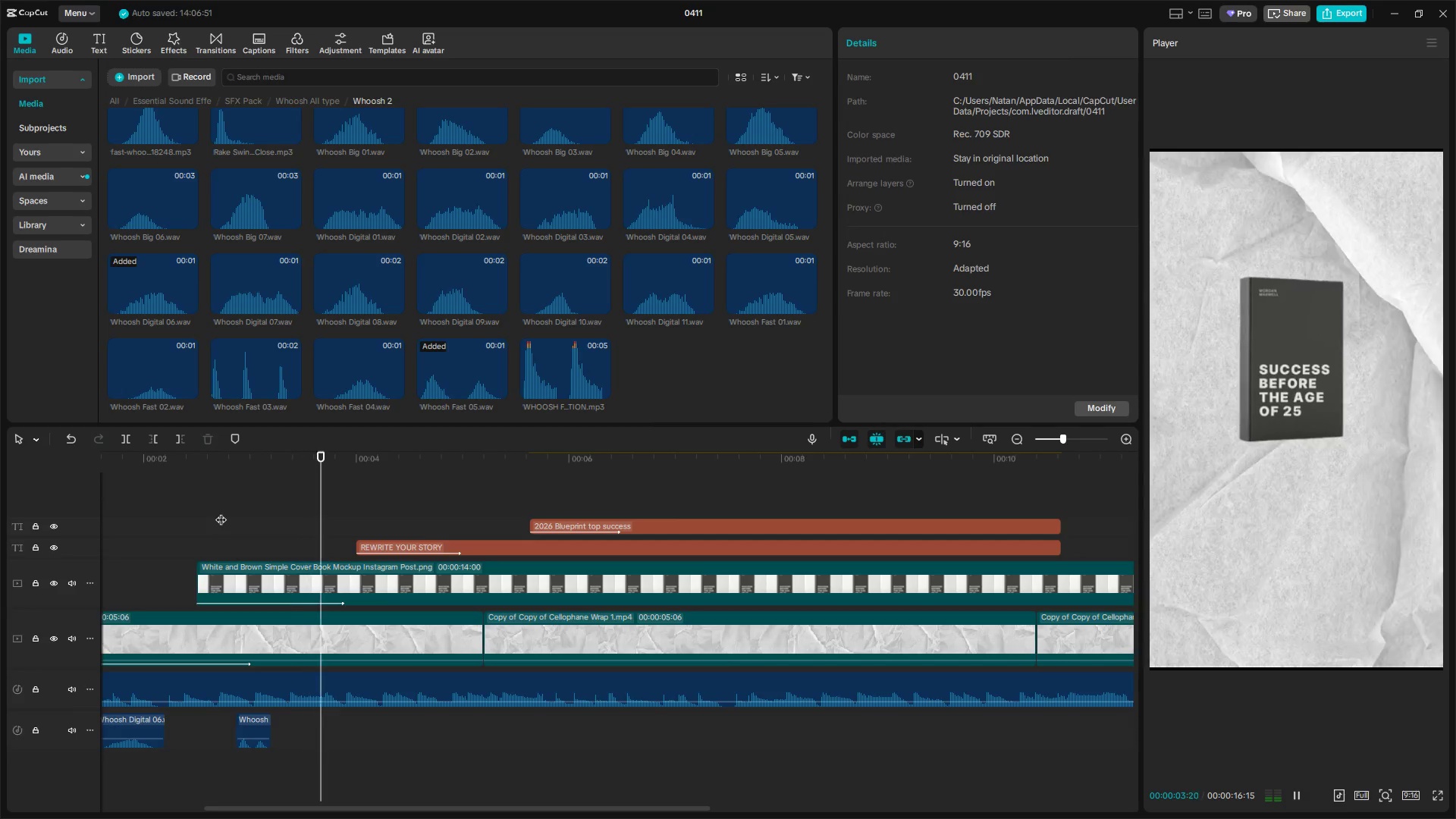 
left_click([212, 513])
 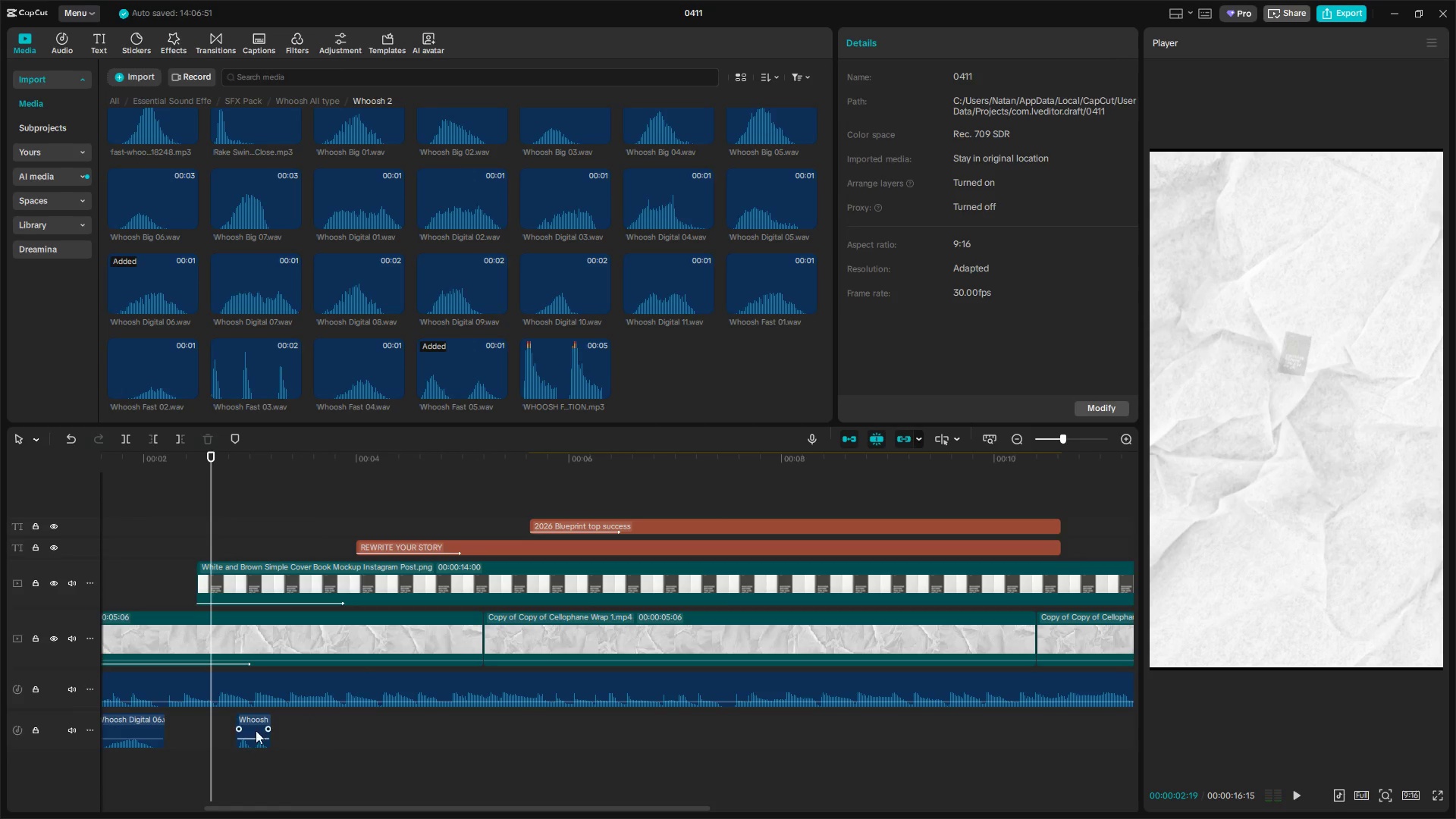 
left_click_drag(start_coordinate=[256, 728], to_coordinate=[264, 728])
 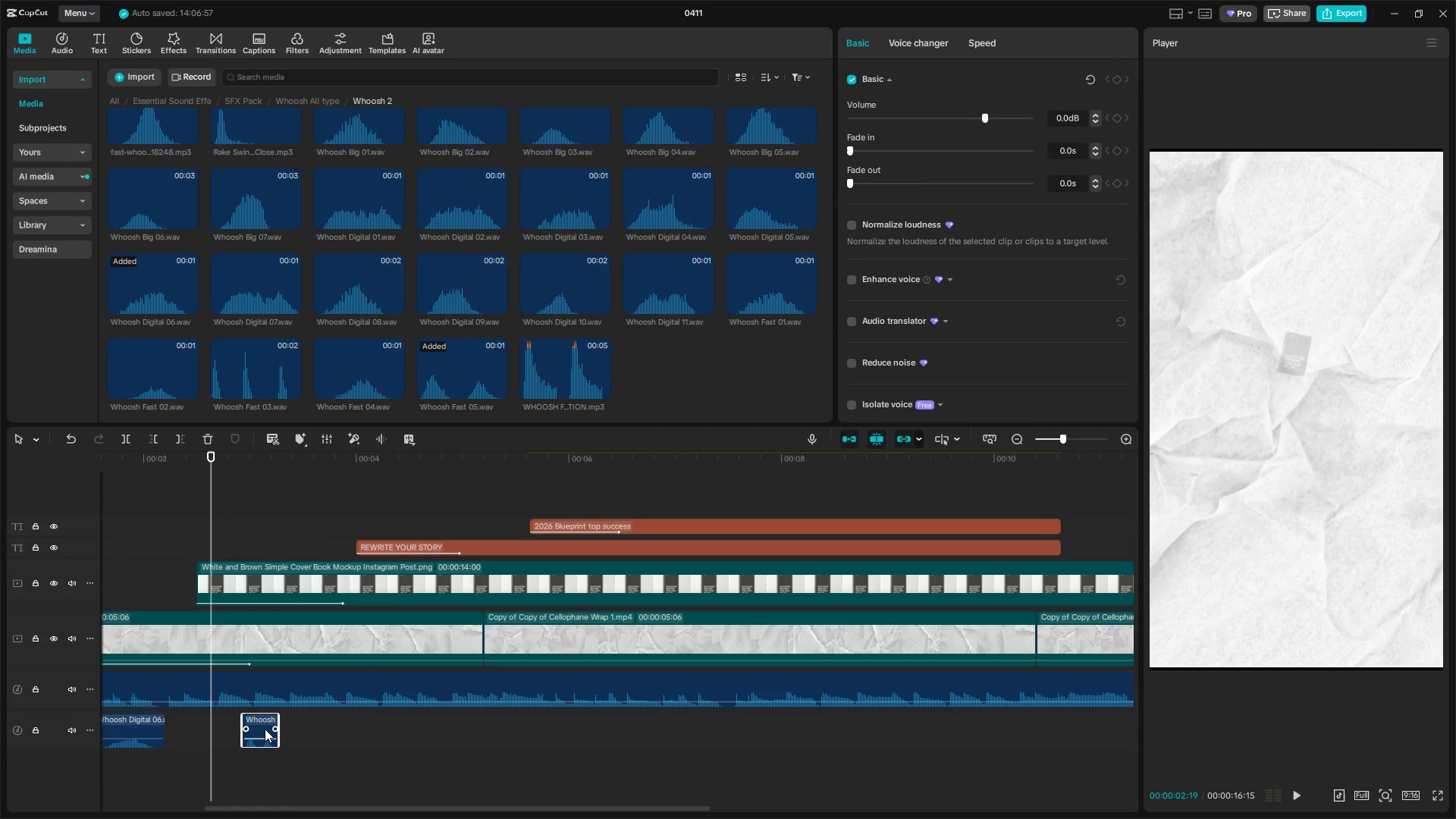 
key(Space)
 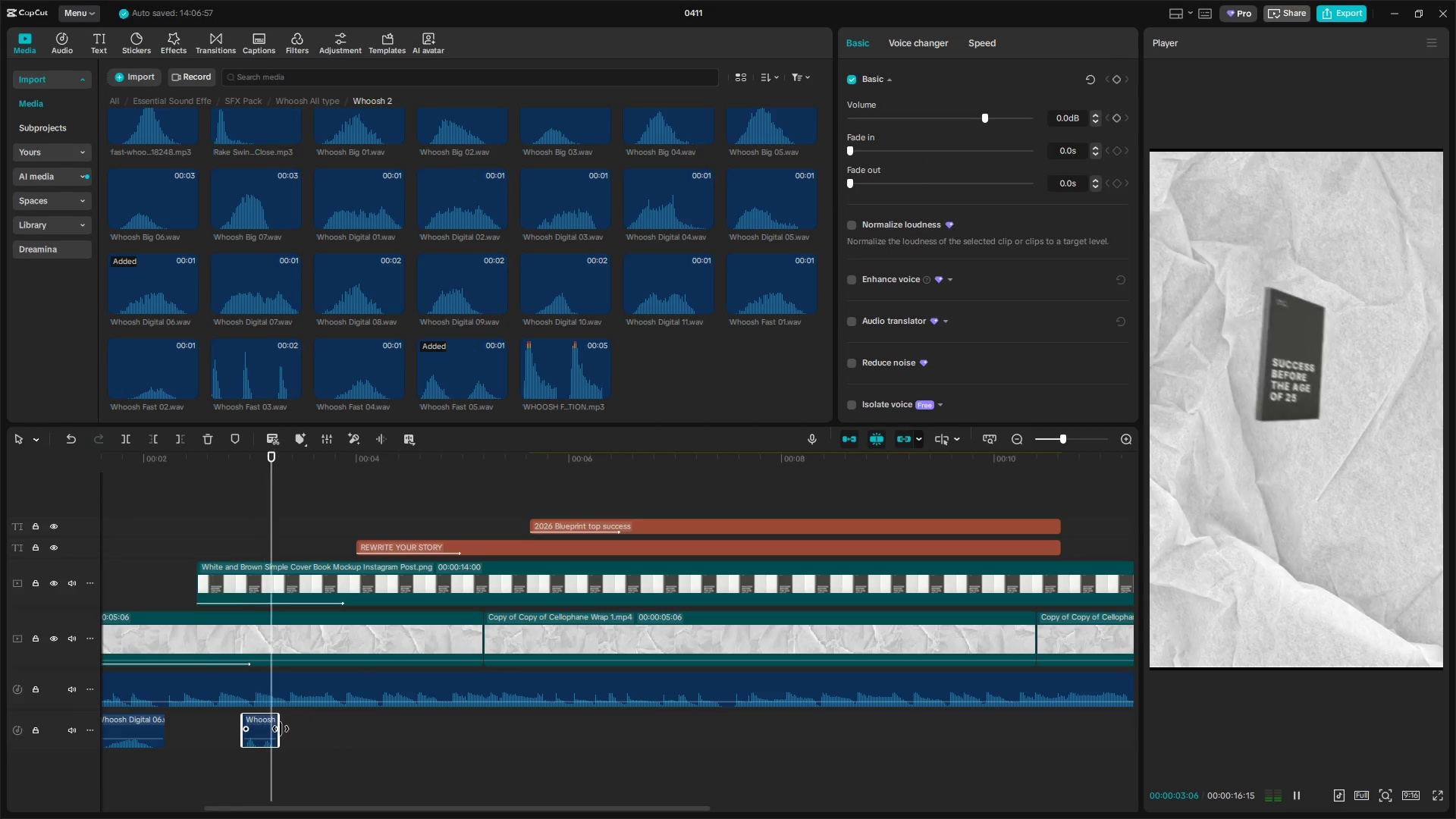 
key(Space)
 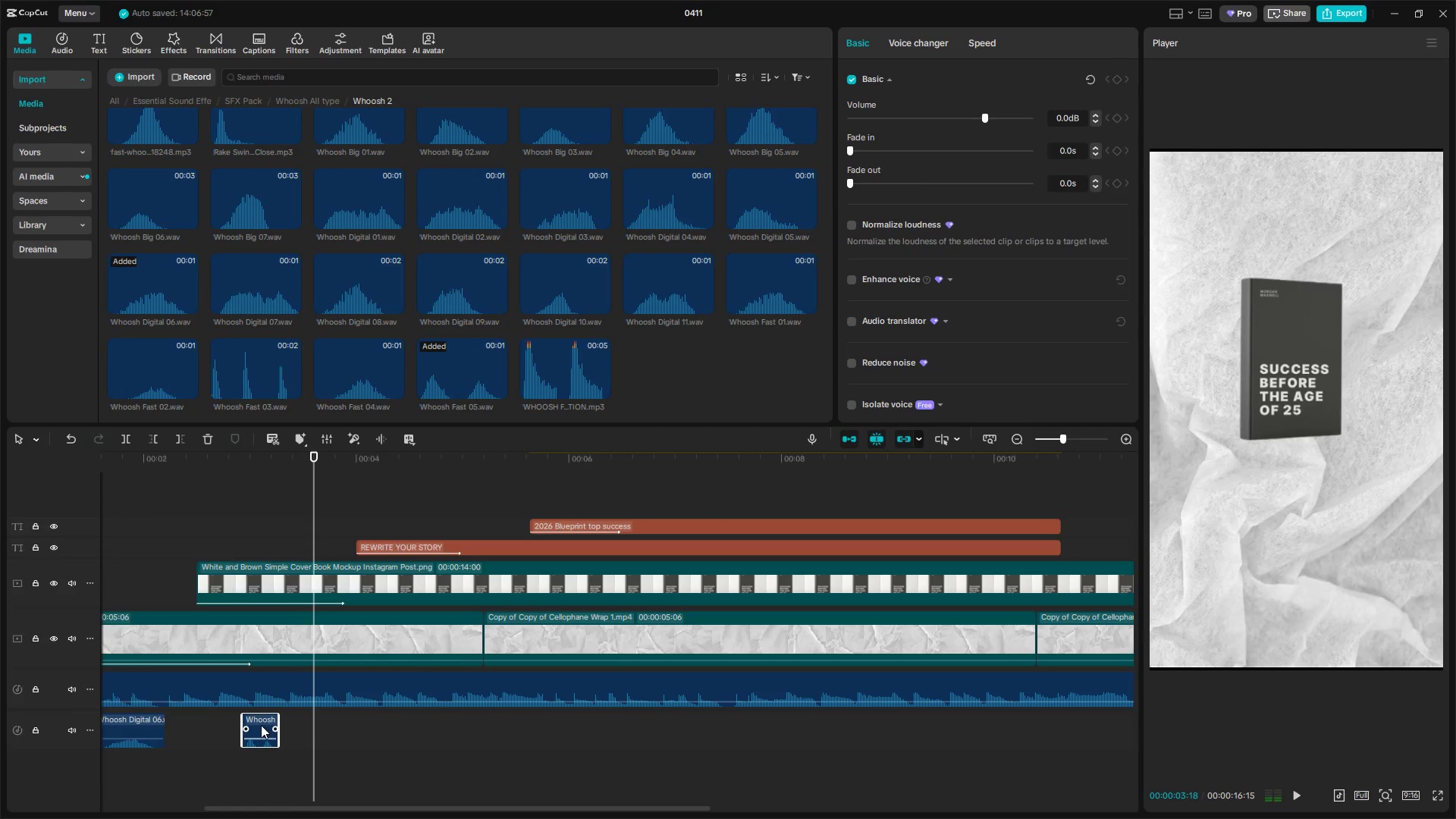 
left_click_drag(start_coordinate=[261, 725], to_coordinate=[255, 726])
 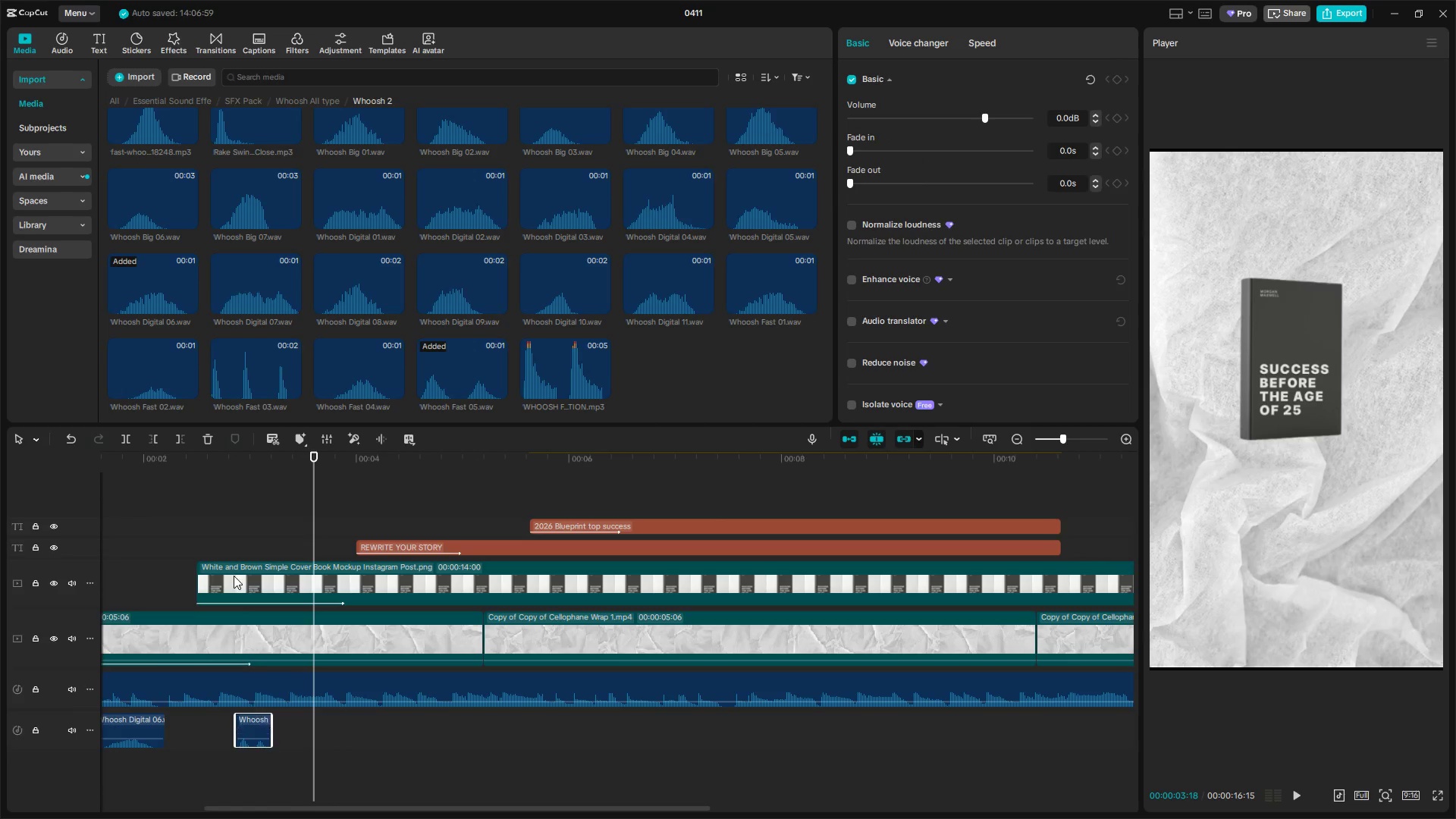 
left_click([229, 551])
 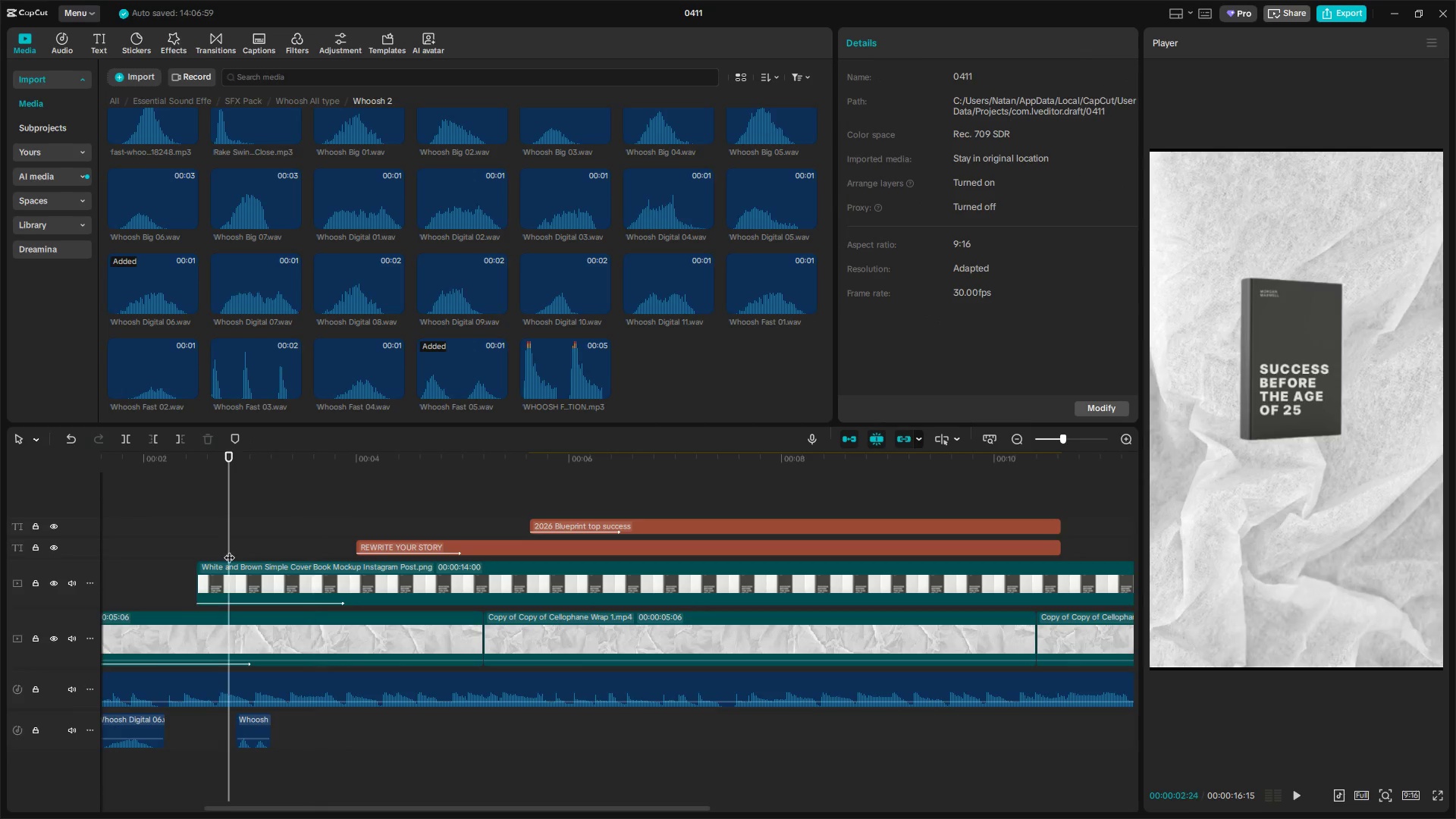 
key(Space)
 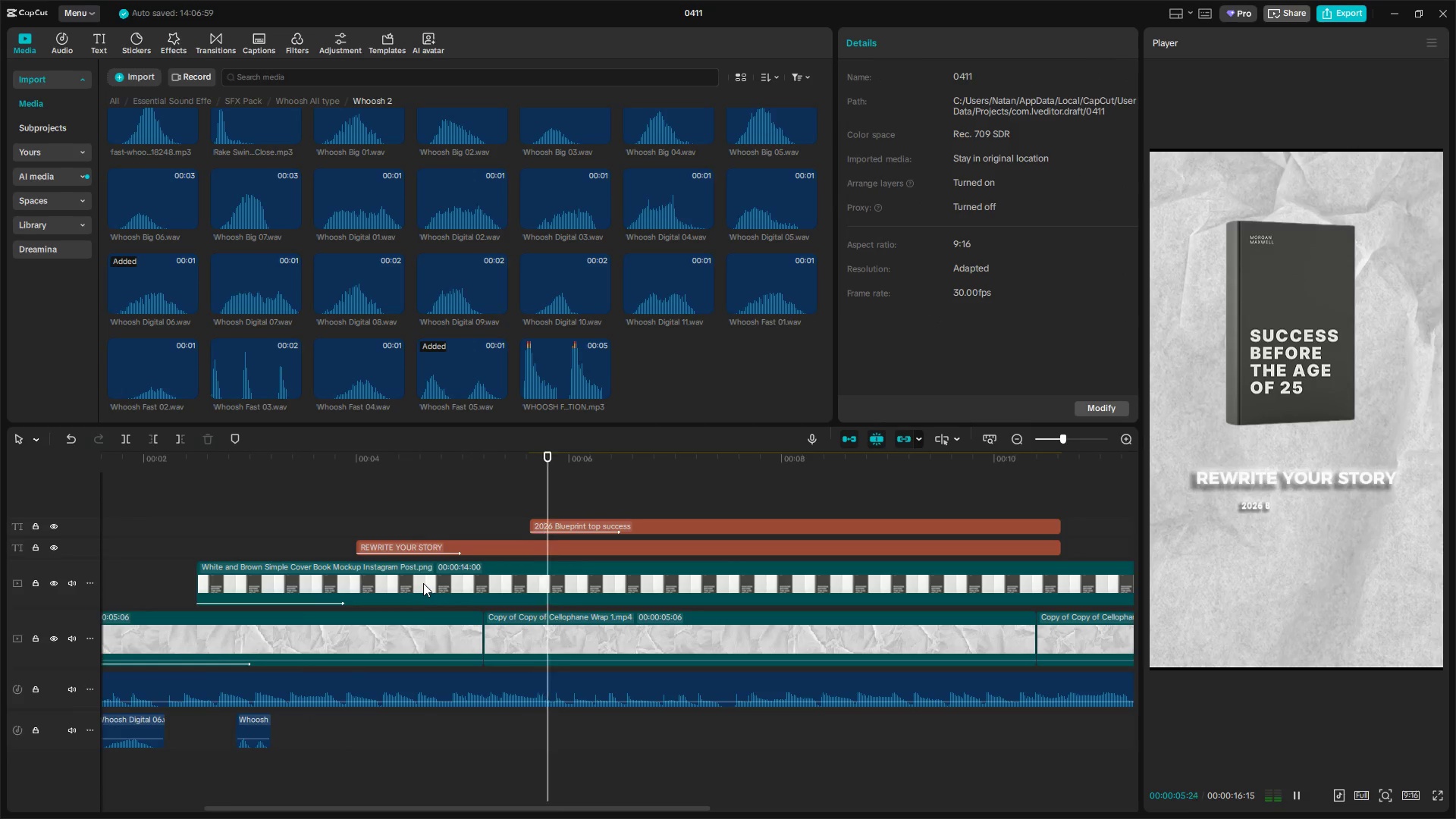 
key(Space)
 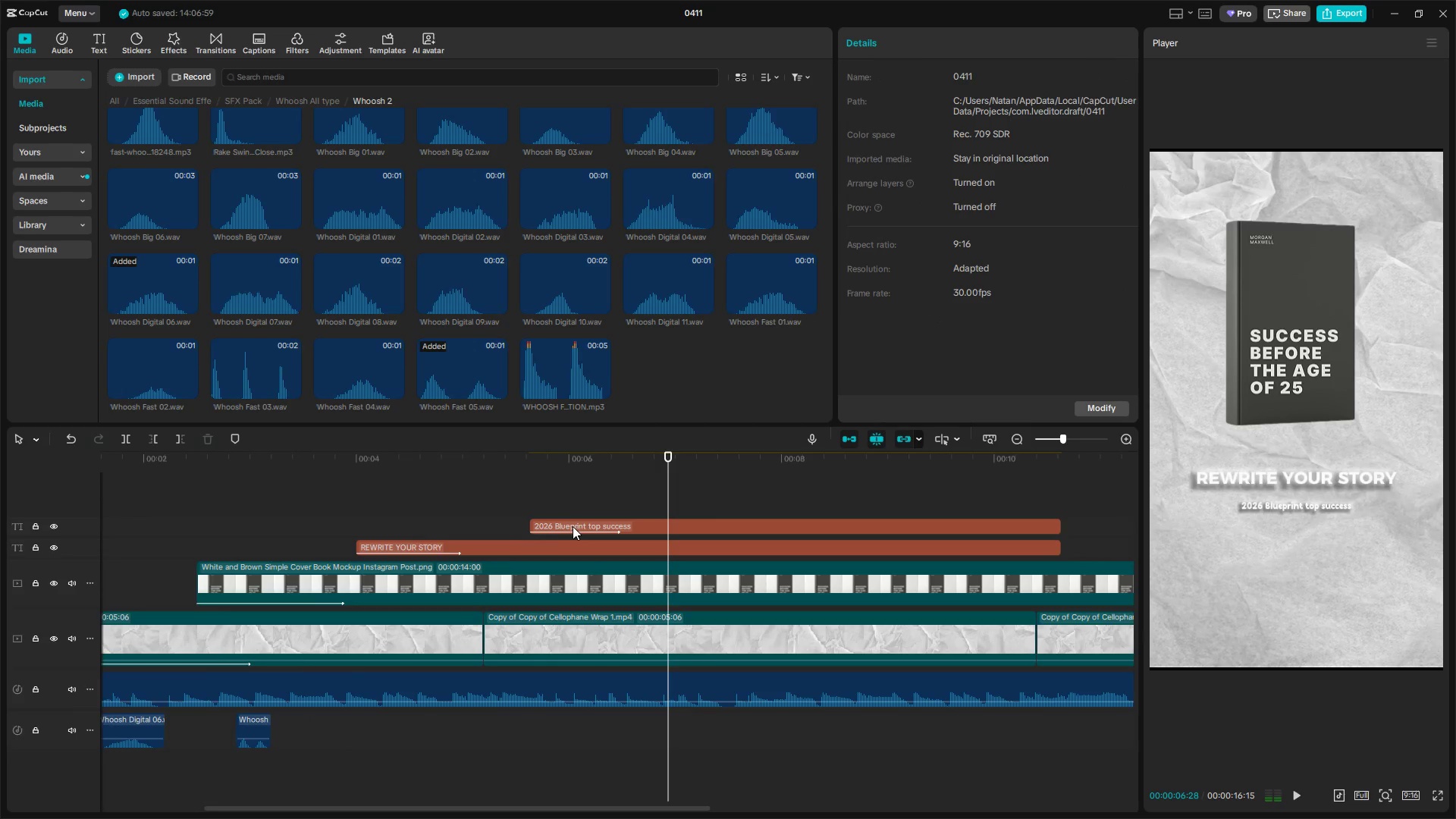 
left_click_drag(start_coordinate=[573, 526], to_coordinate=[486, 526])
 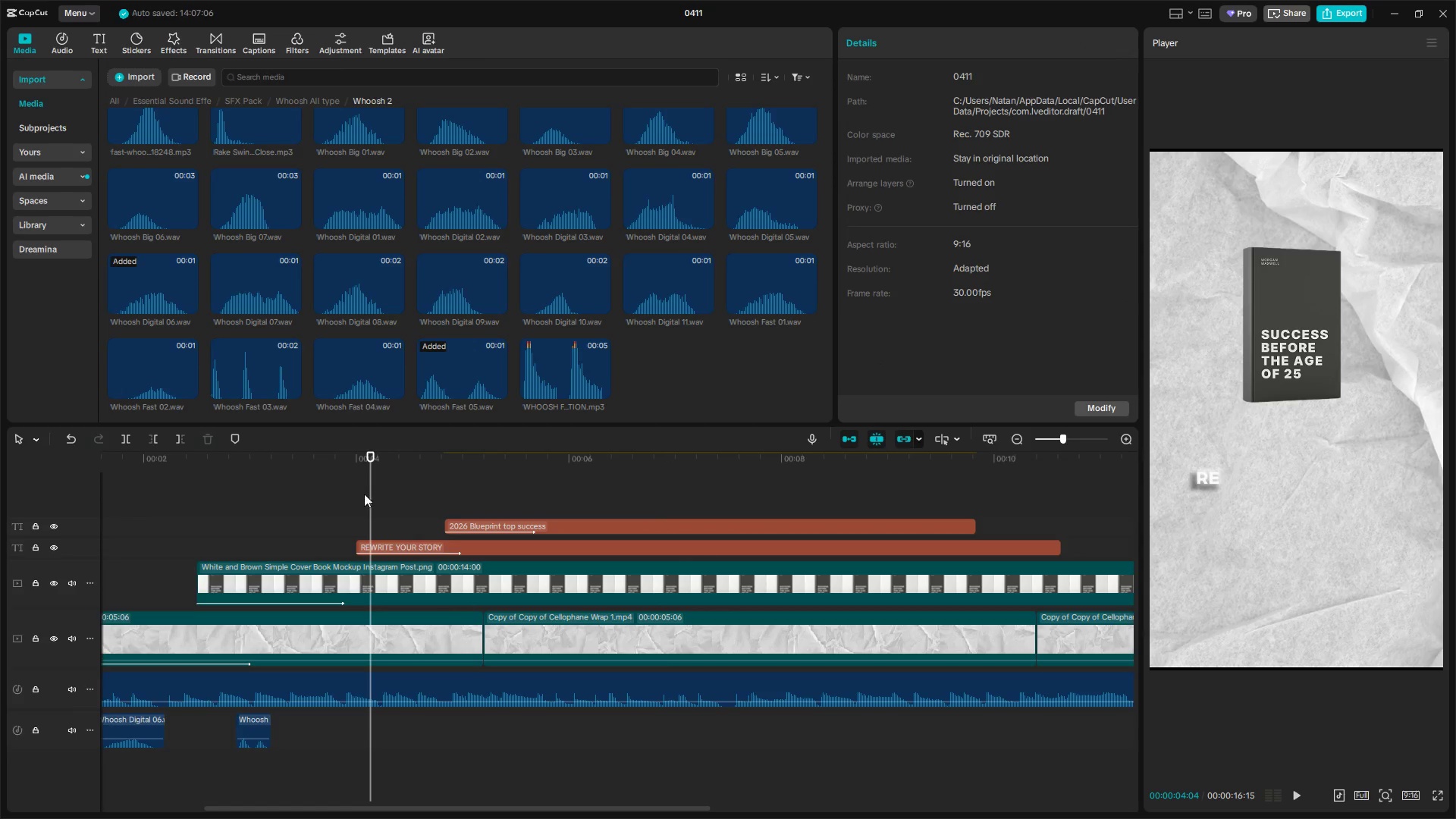 
left_click_drag(start_coordinate=[366, 494], to_coordinate=[352, 494])
 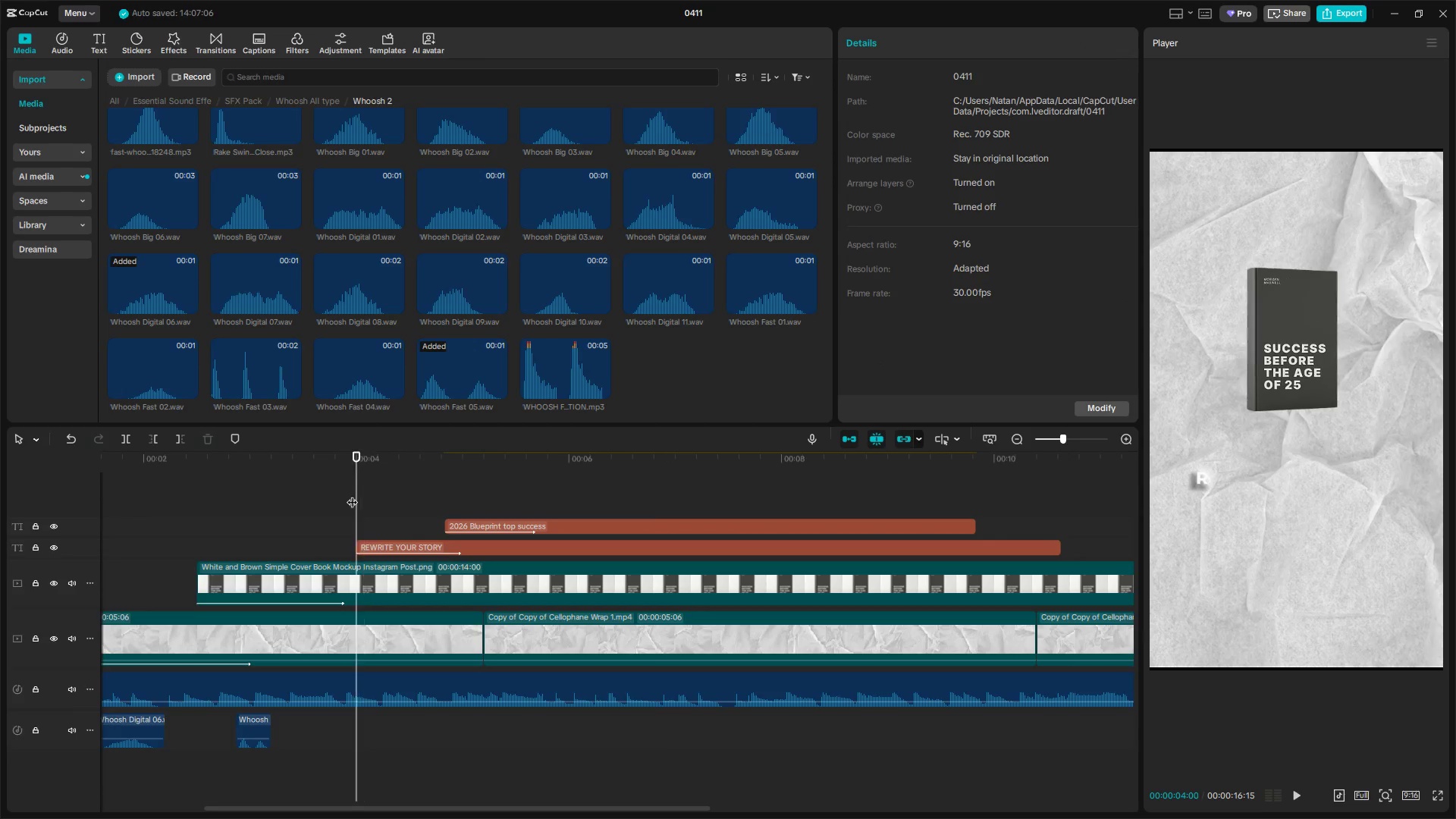 
key(Space)
 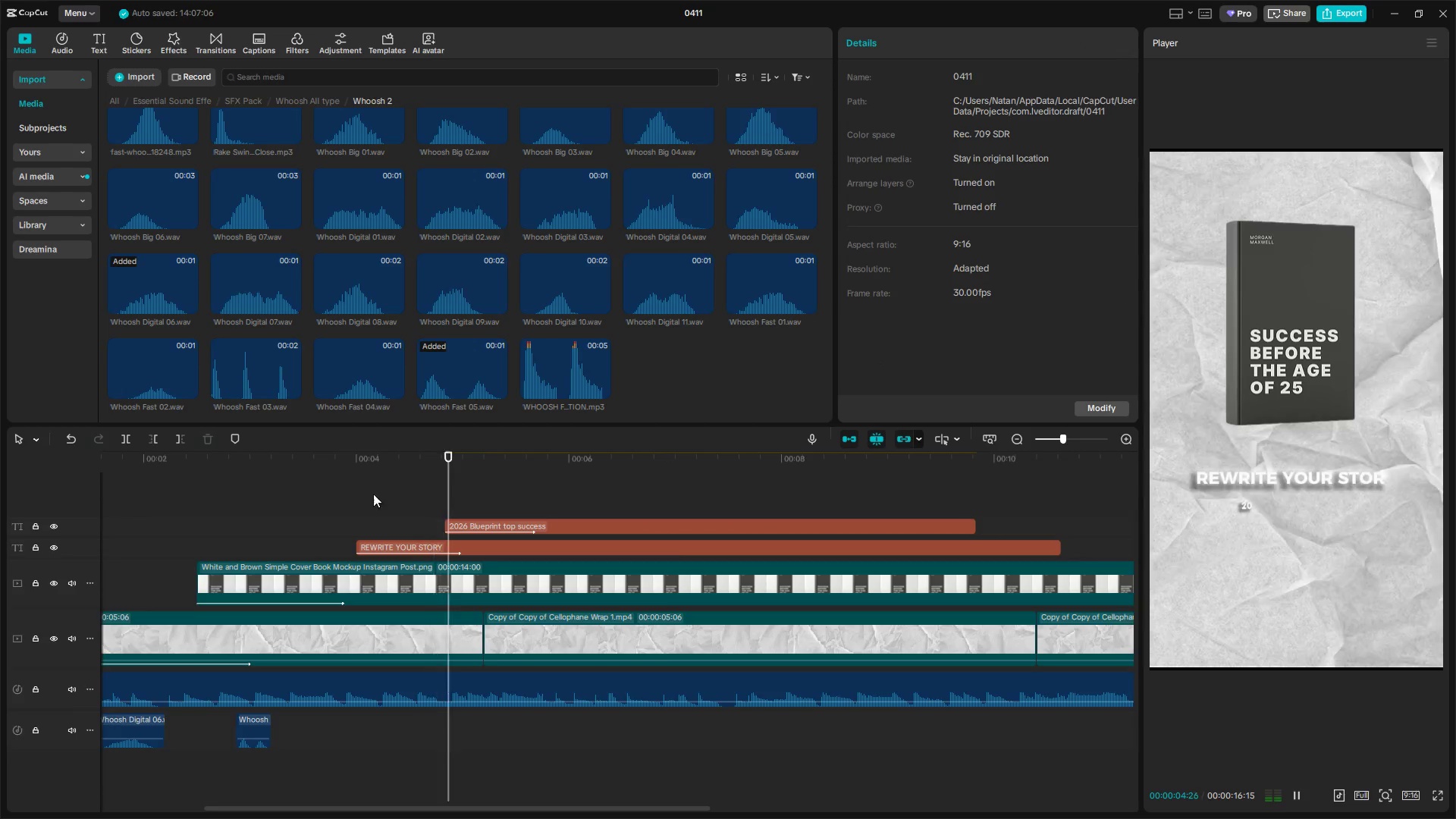 
hold_key(key=ControlLeft, duration=0.77)
scroll: coordinate [559, 610], scroll_direction: down, amount: 8.0
 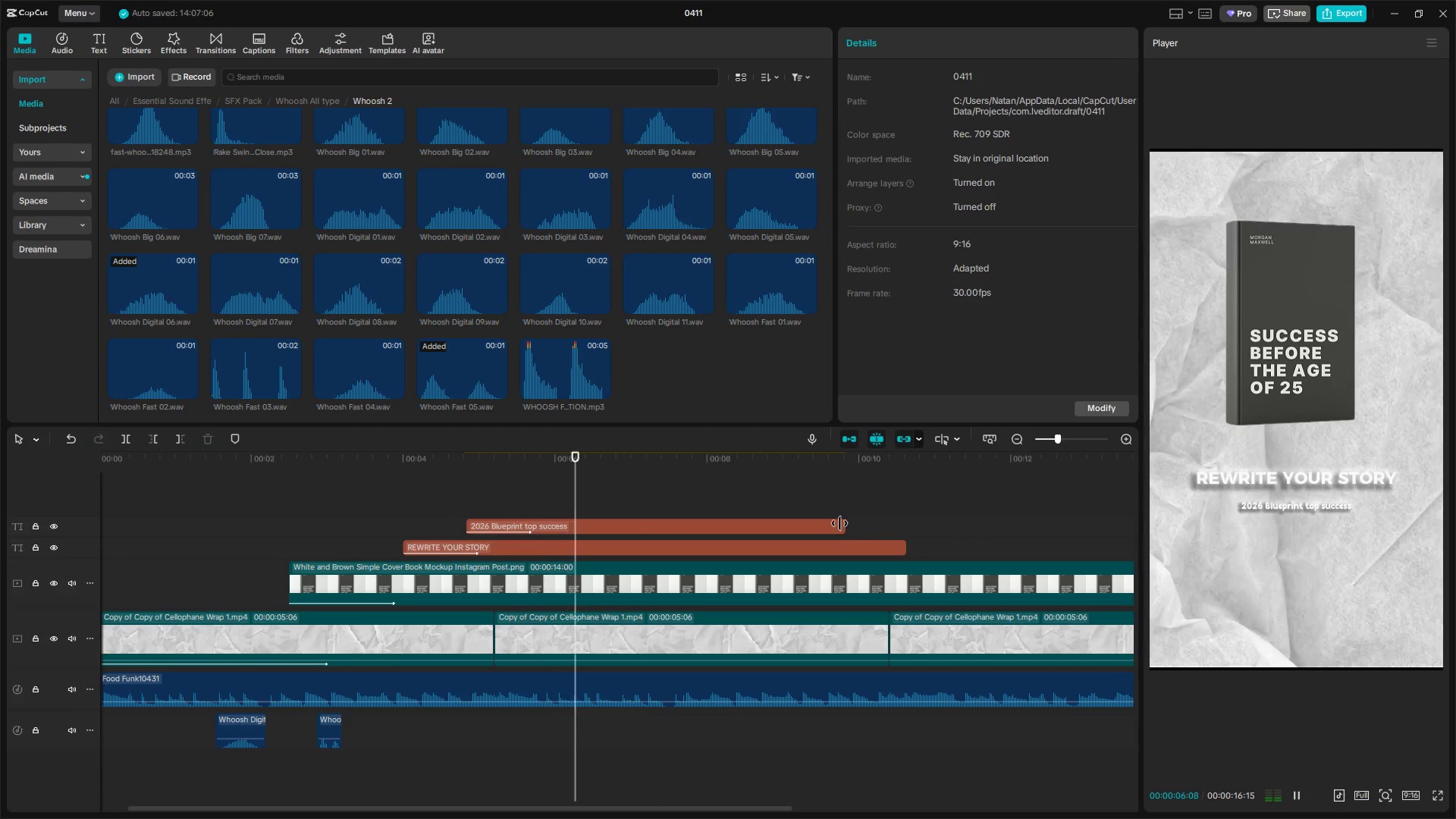 
left_click_drag(start_coordinate=[843, 524], to_coordinate=[905, 528])
 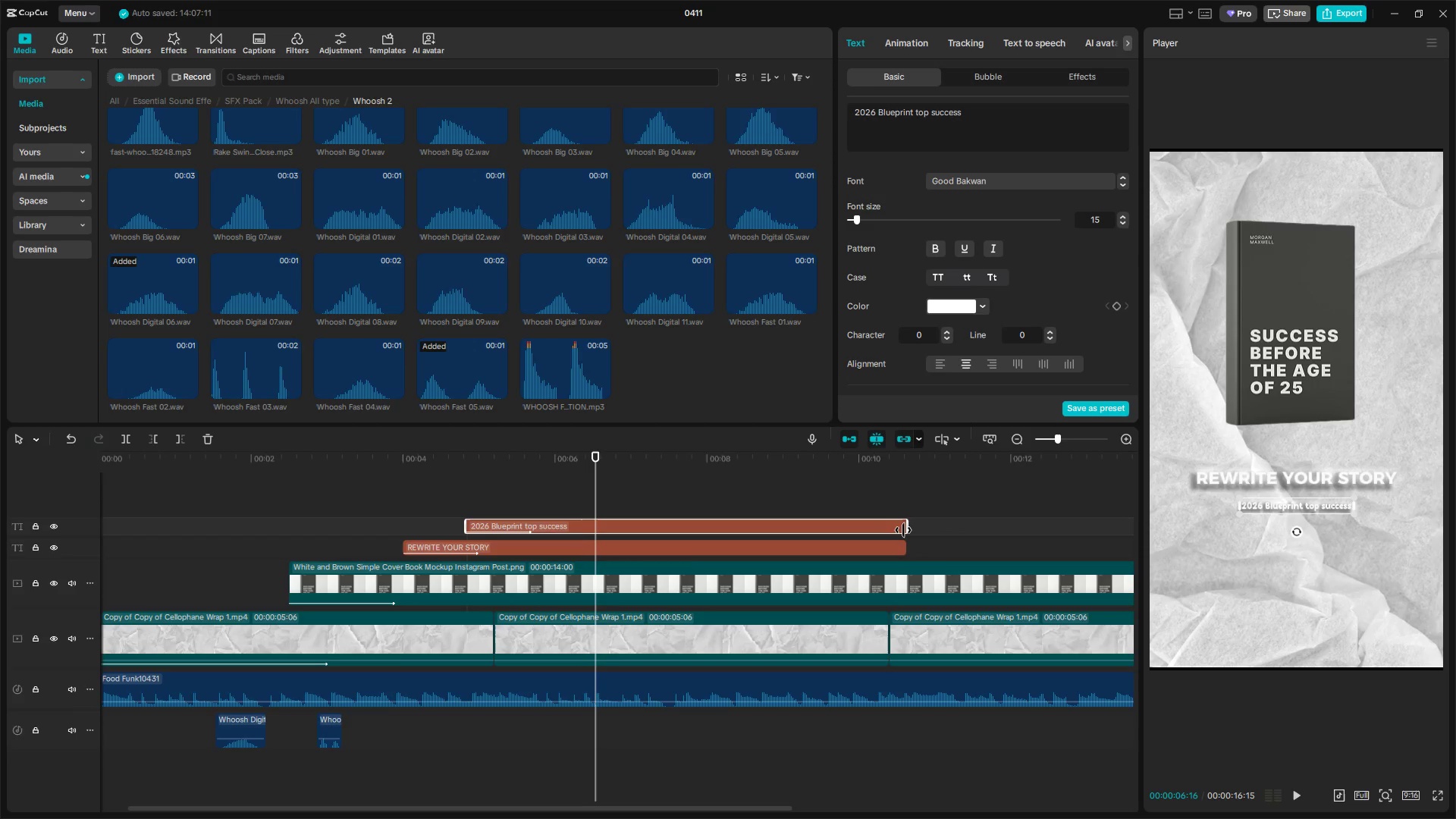 
key(Space)
 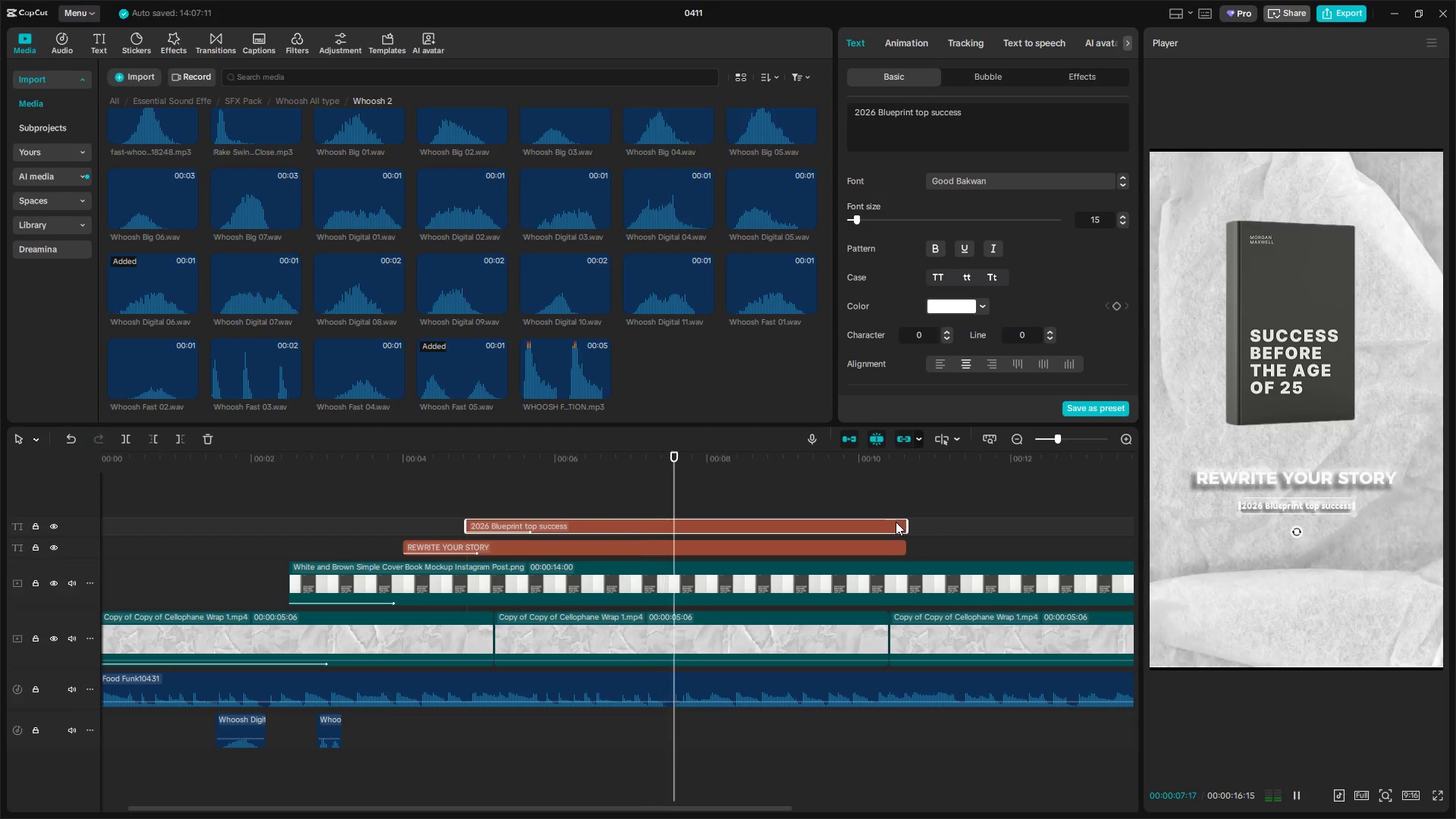 
key(Space)
 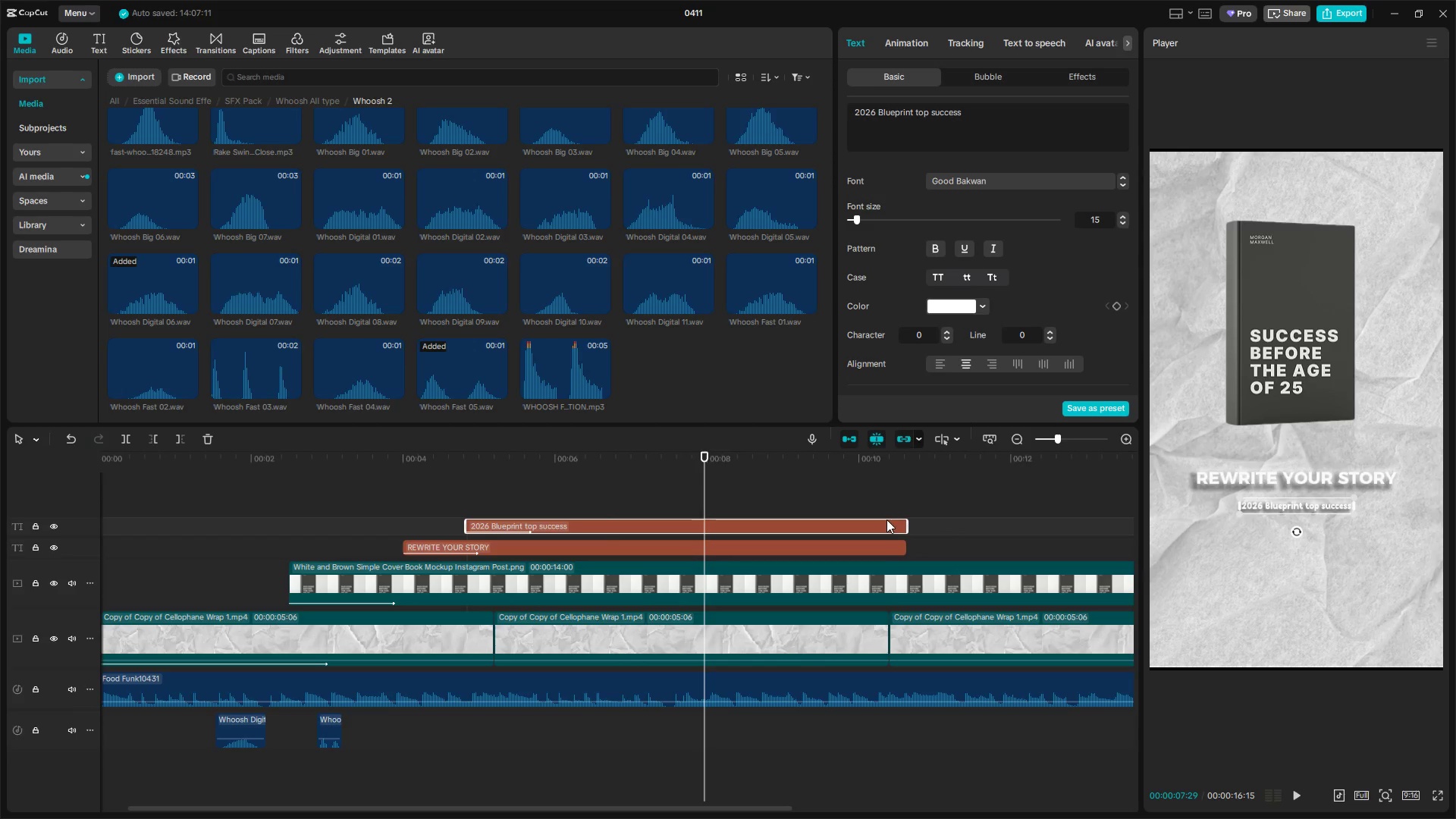 
left_click([914, 39])
 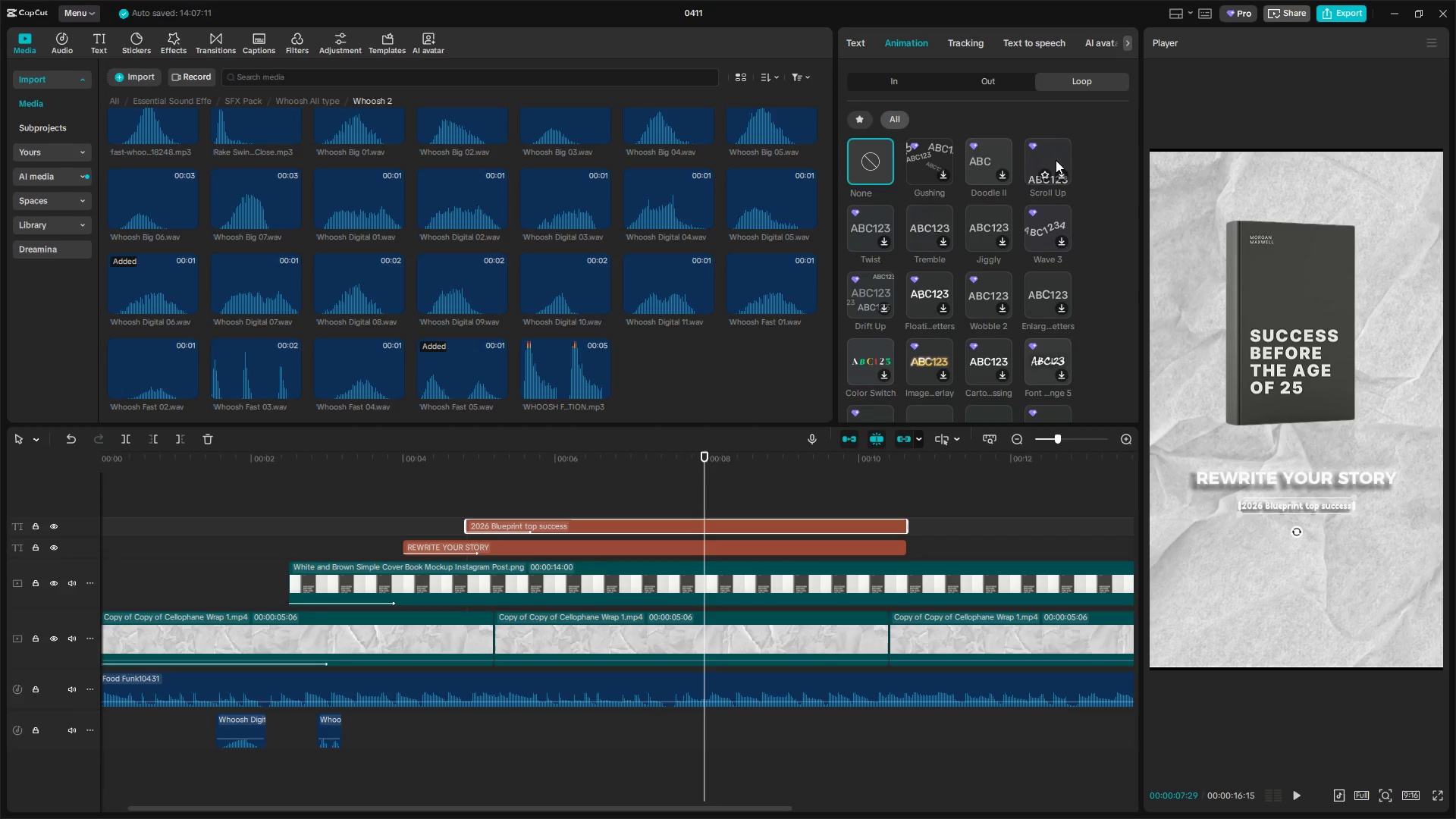 
wait(6.11)
 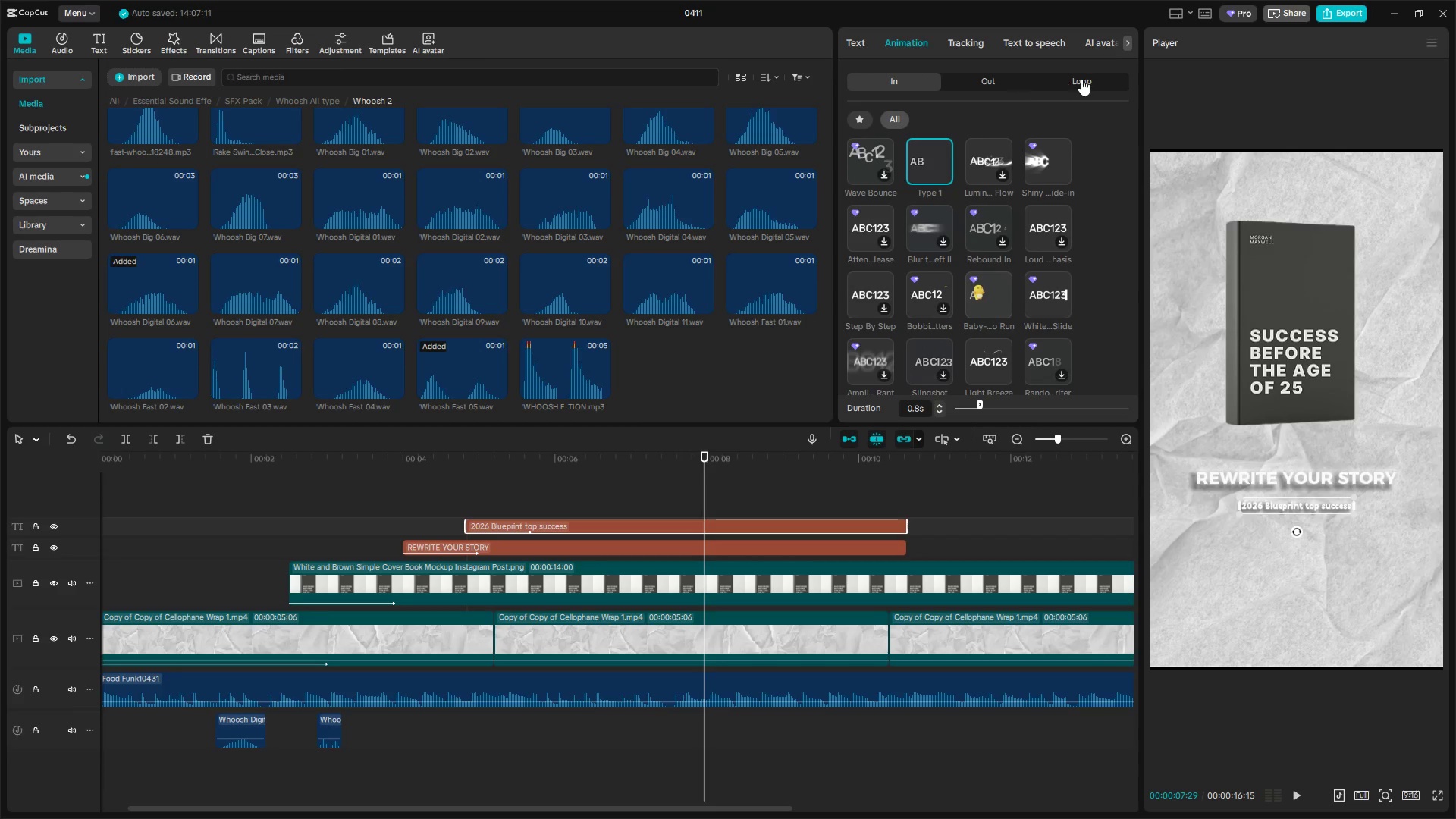 
left_click([1055, 158])
 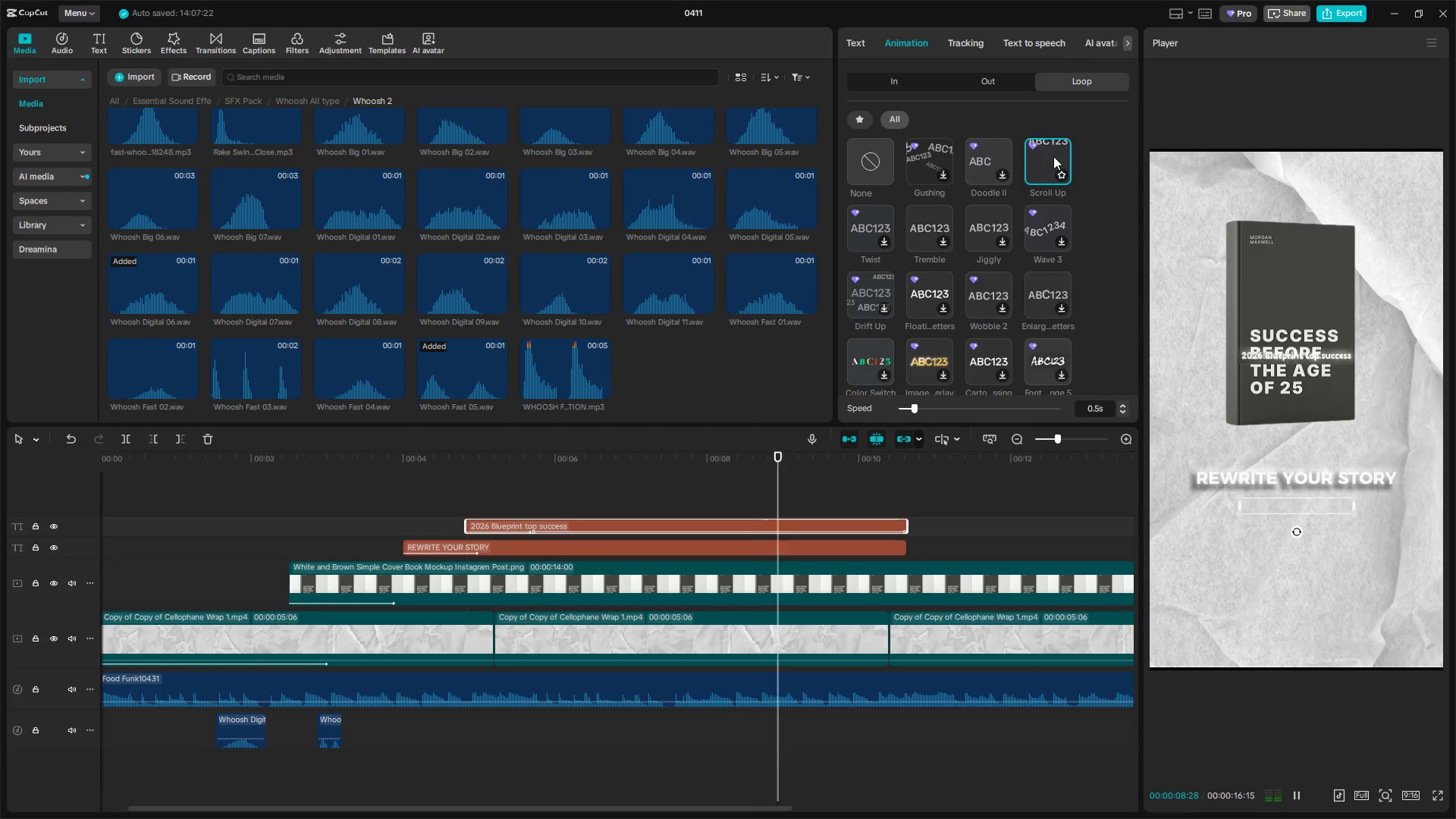 
wait(5.34)
 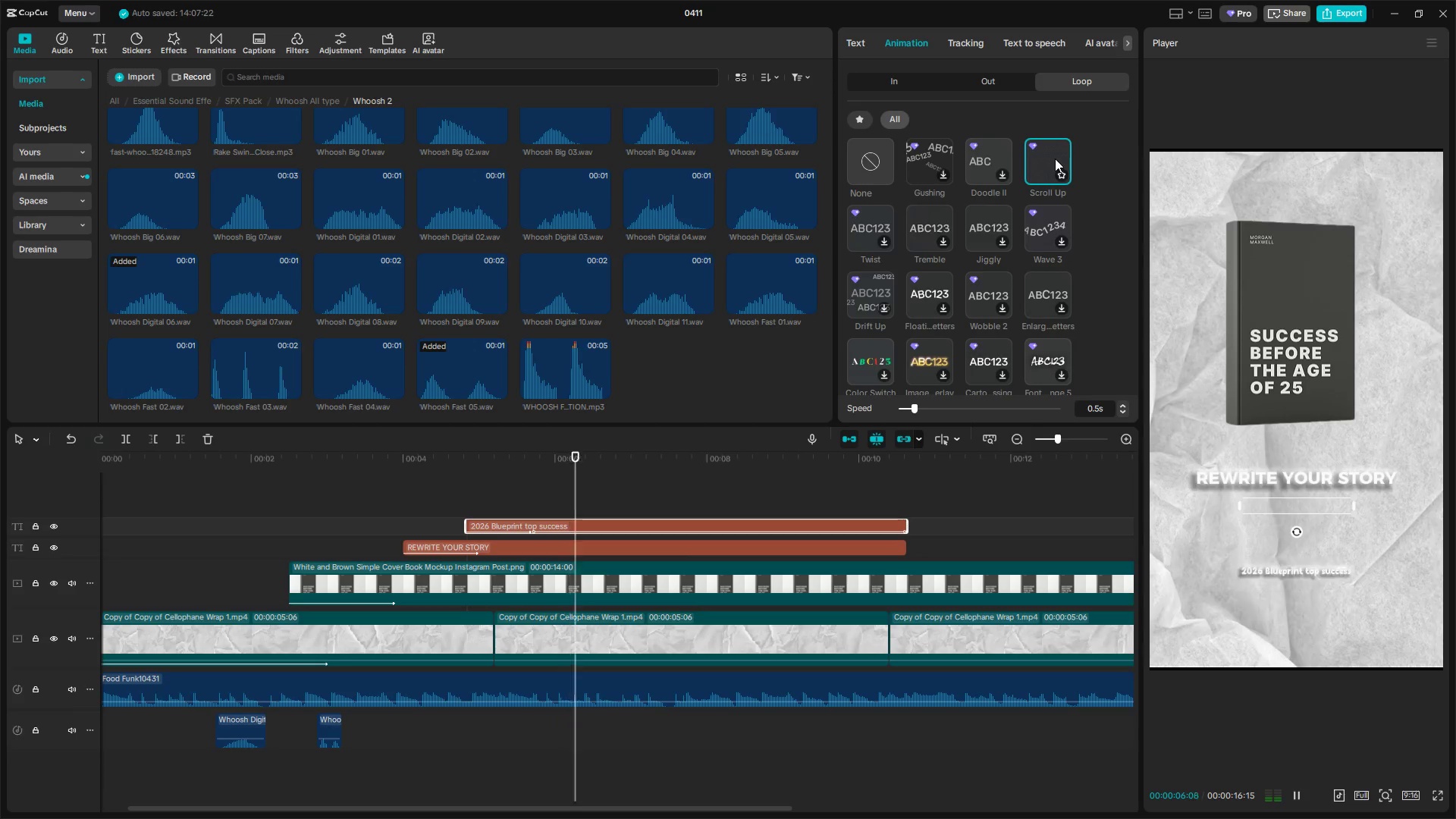 
left_click([1001, 149])
 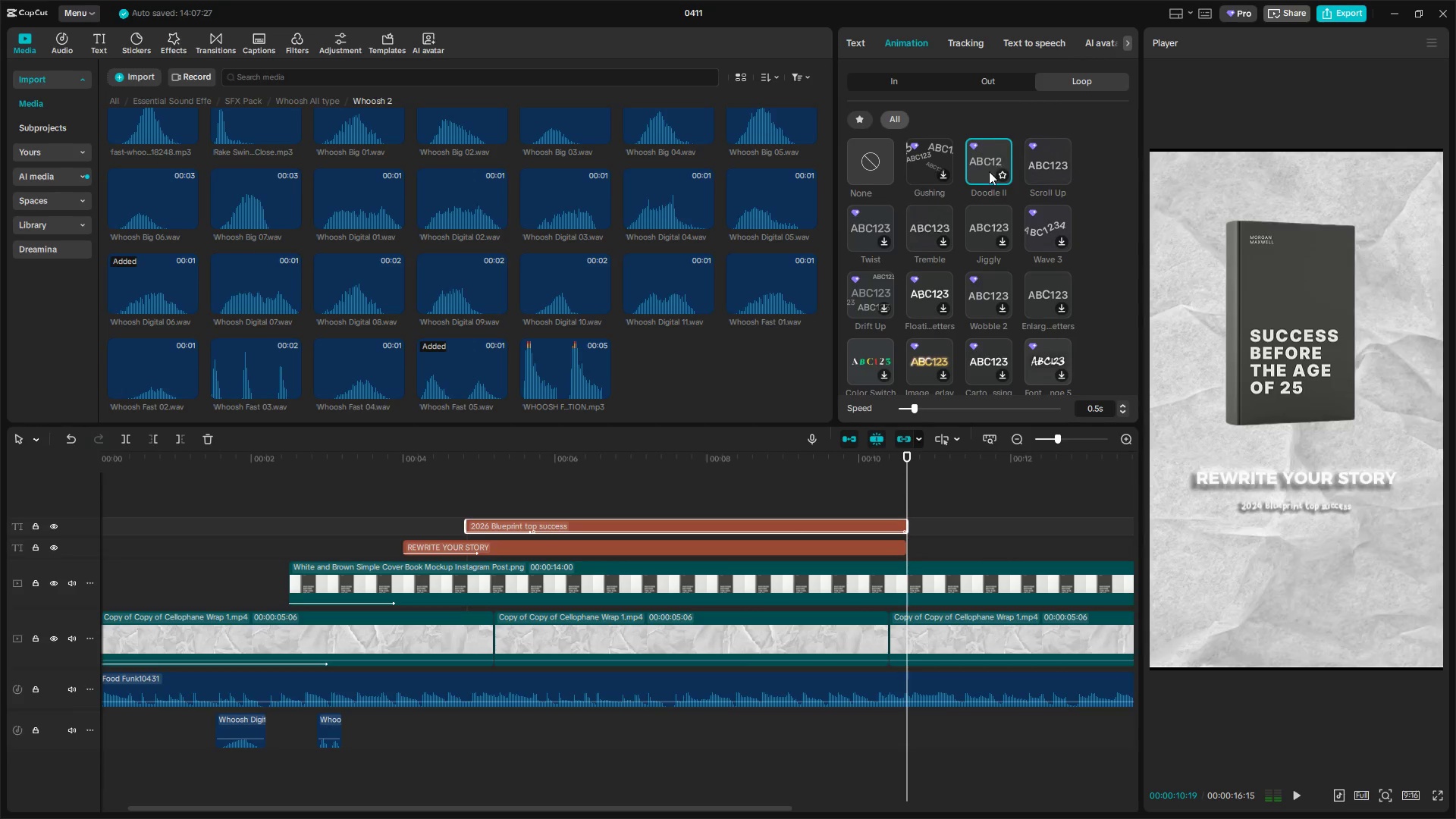 
left_click([992, 221])
 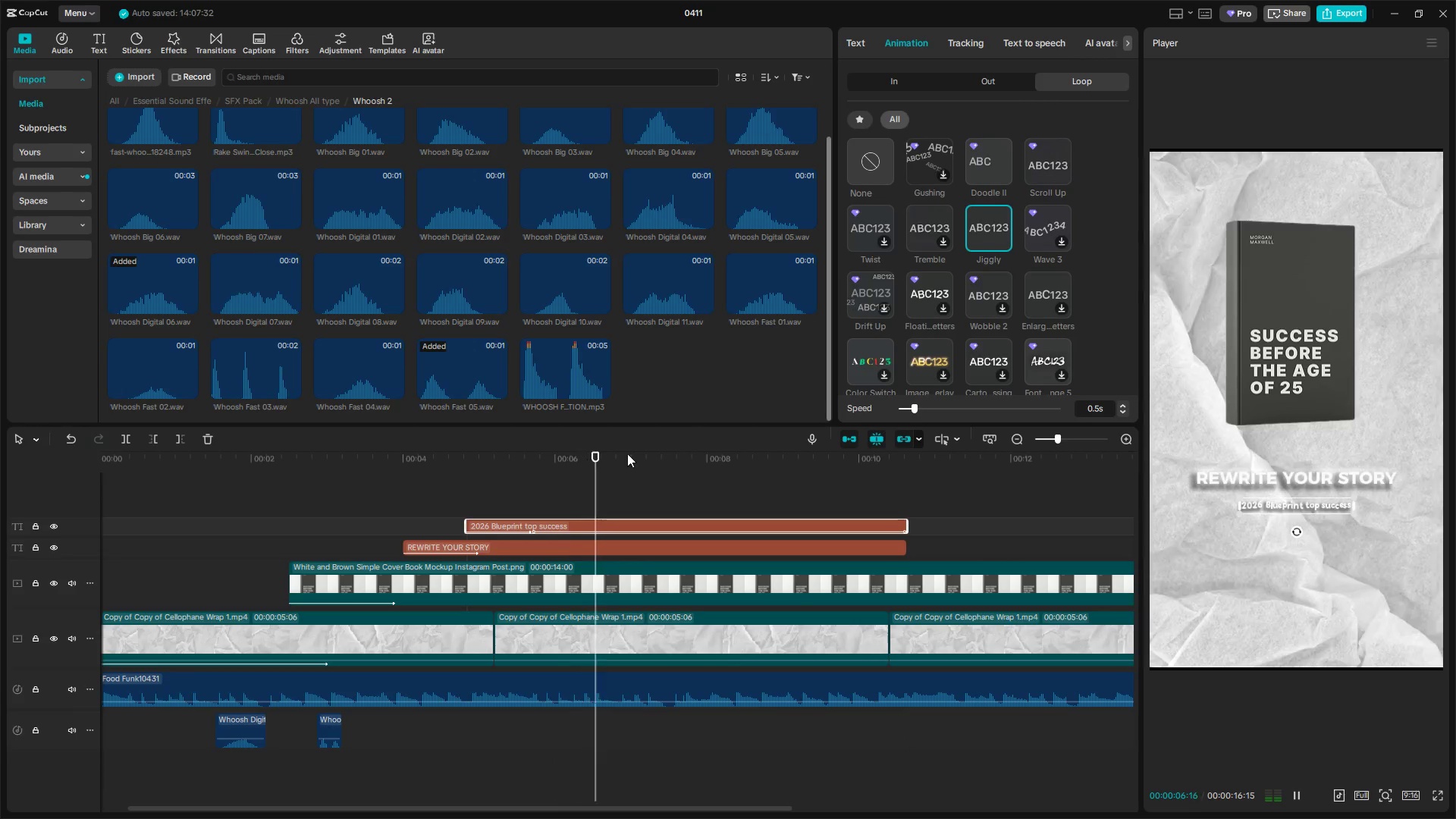 
key(Space)
 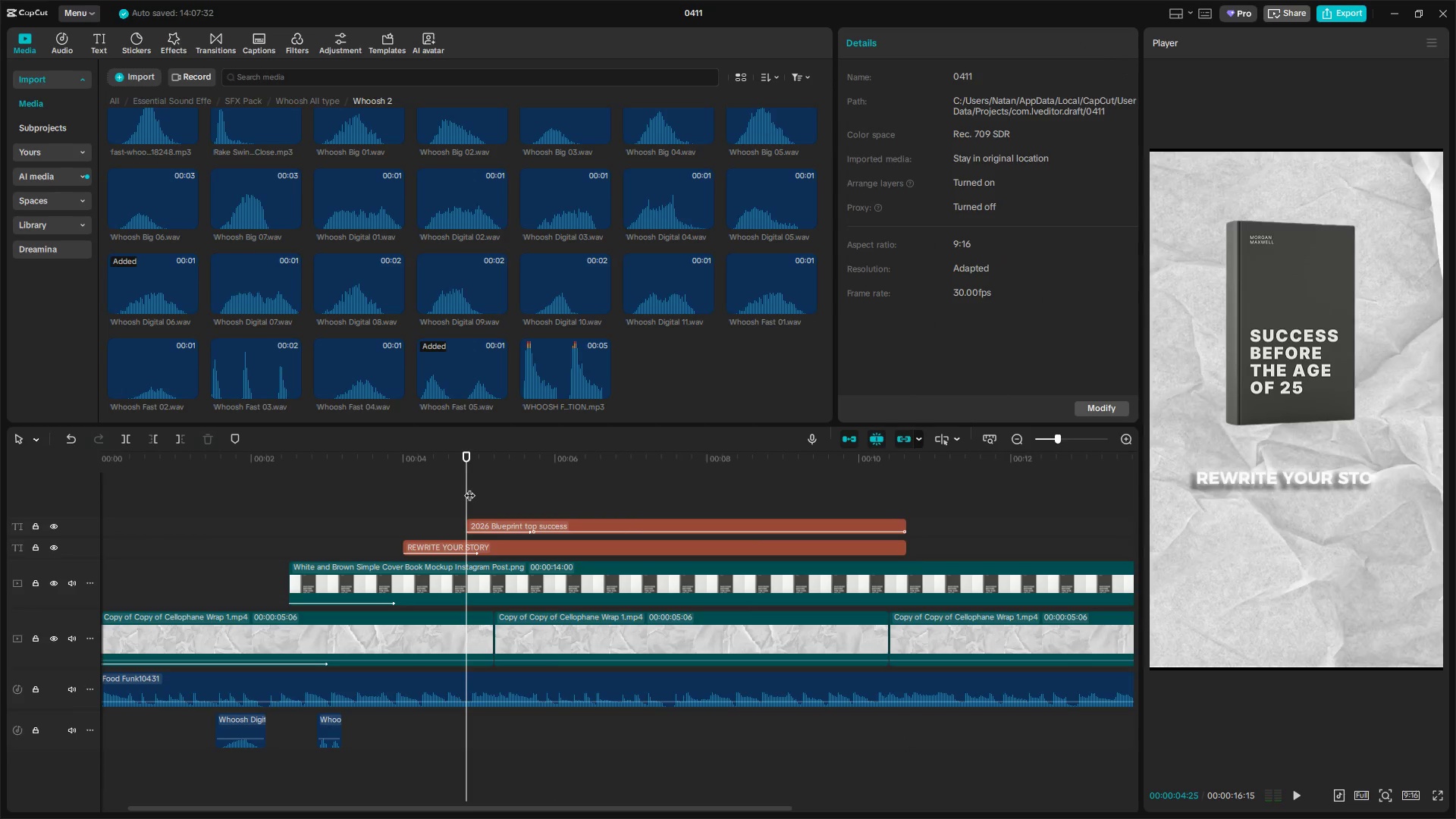 
key(Space)
 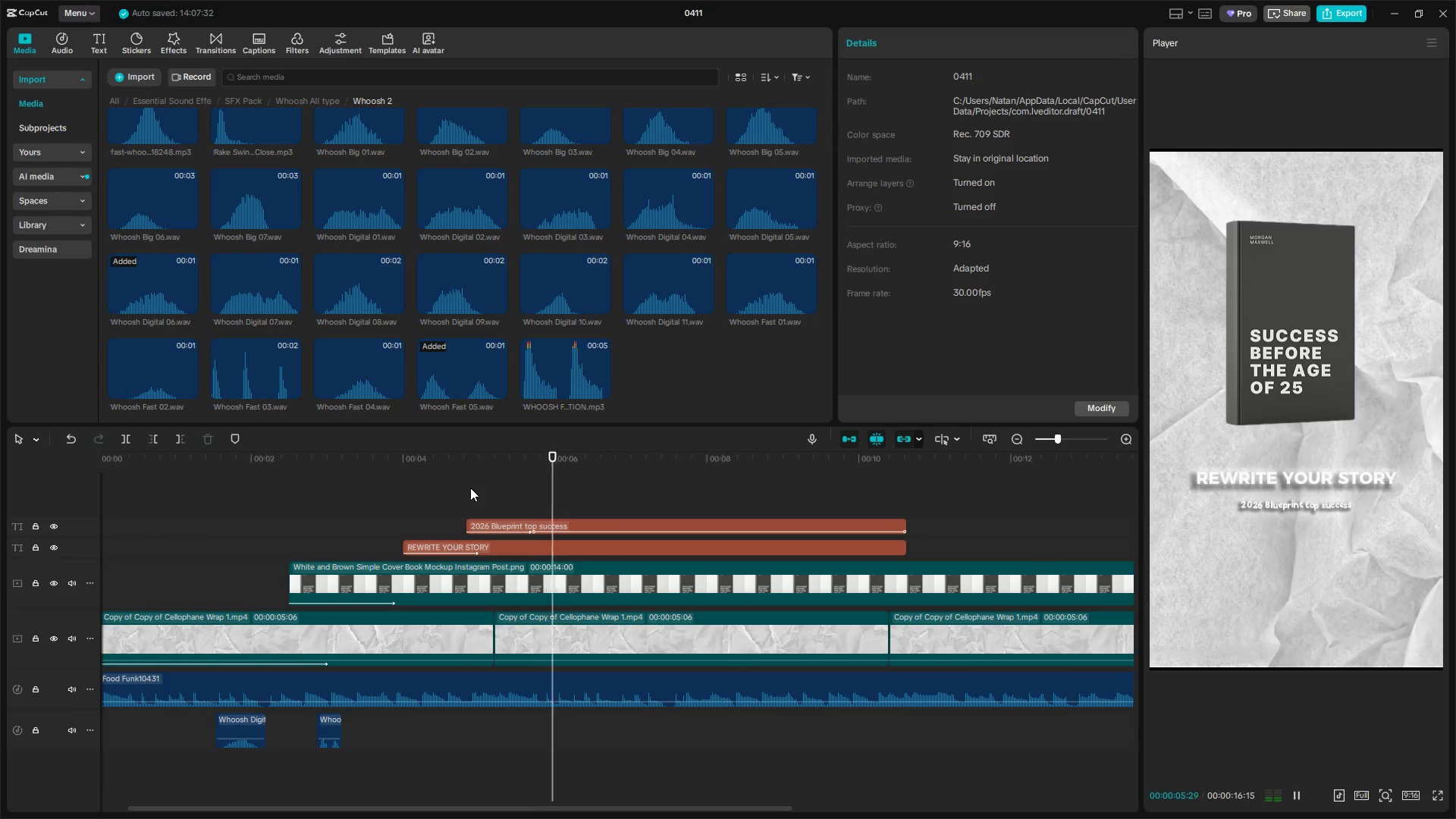 
key(Space)
 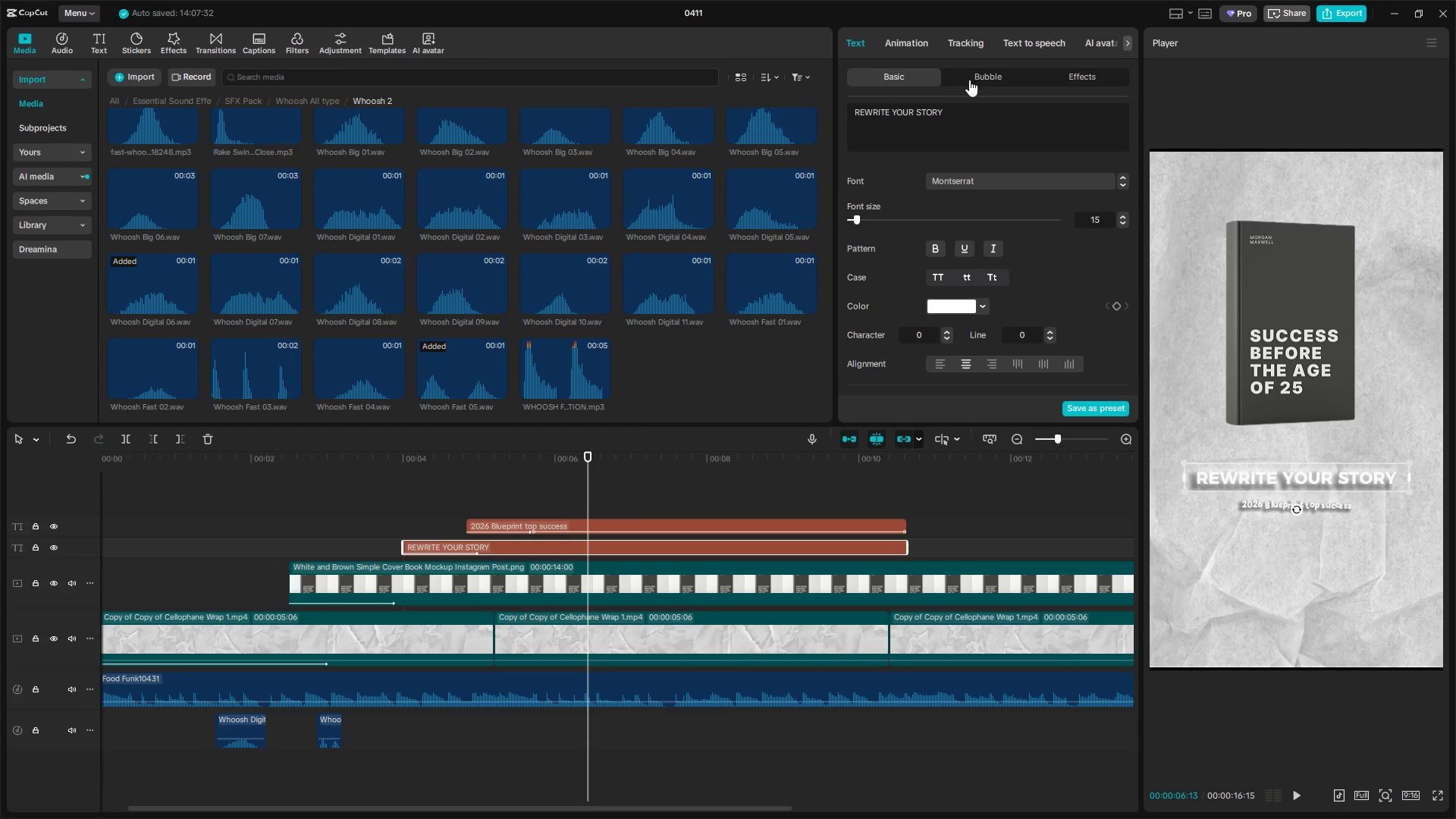 
left_click([921, 44])
 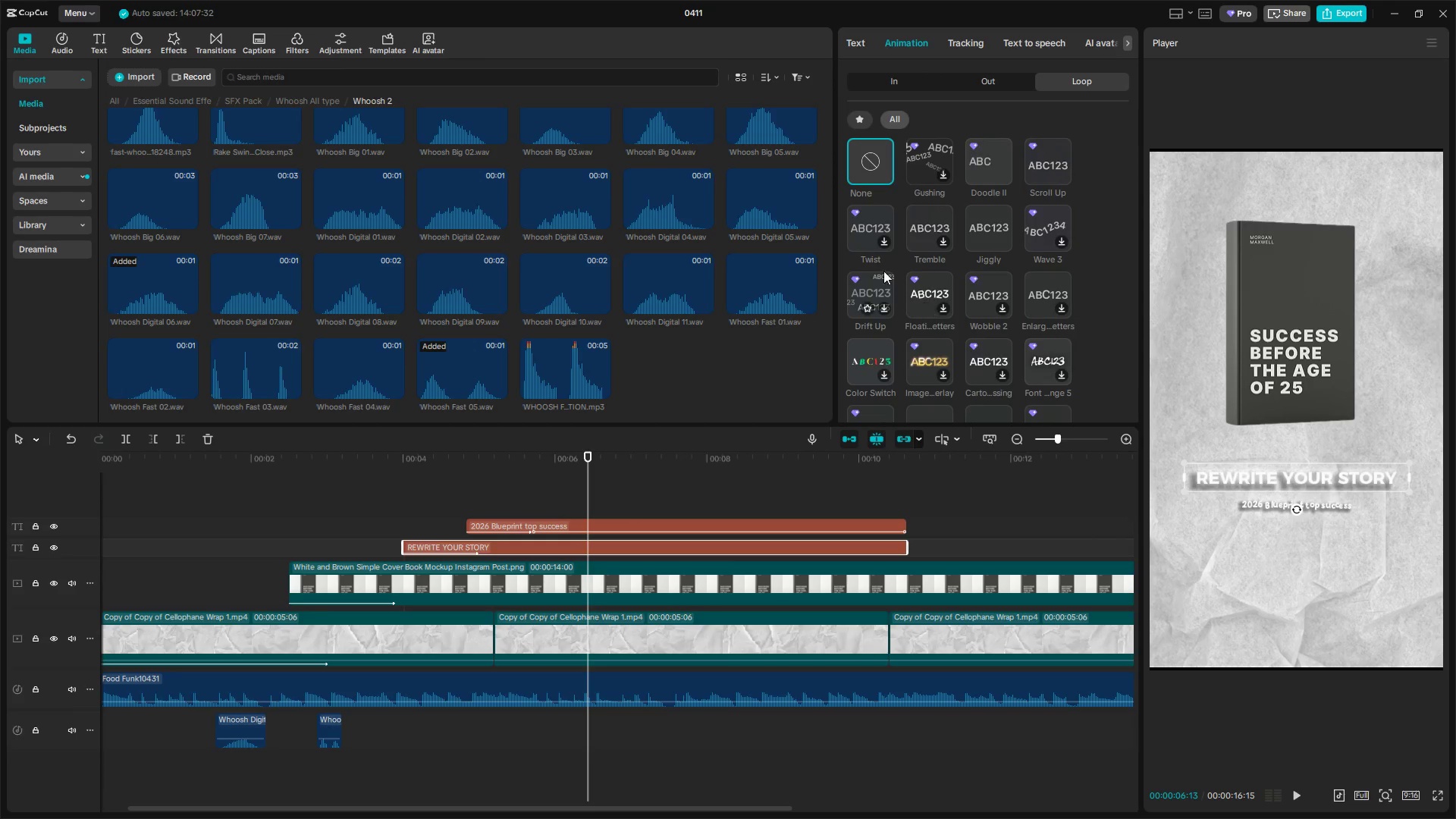 
left_click([872, 295])
 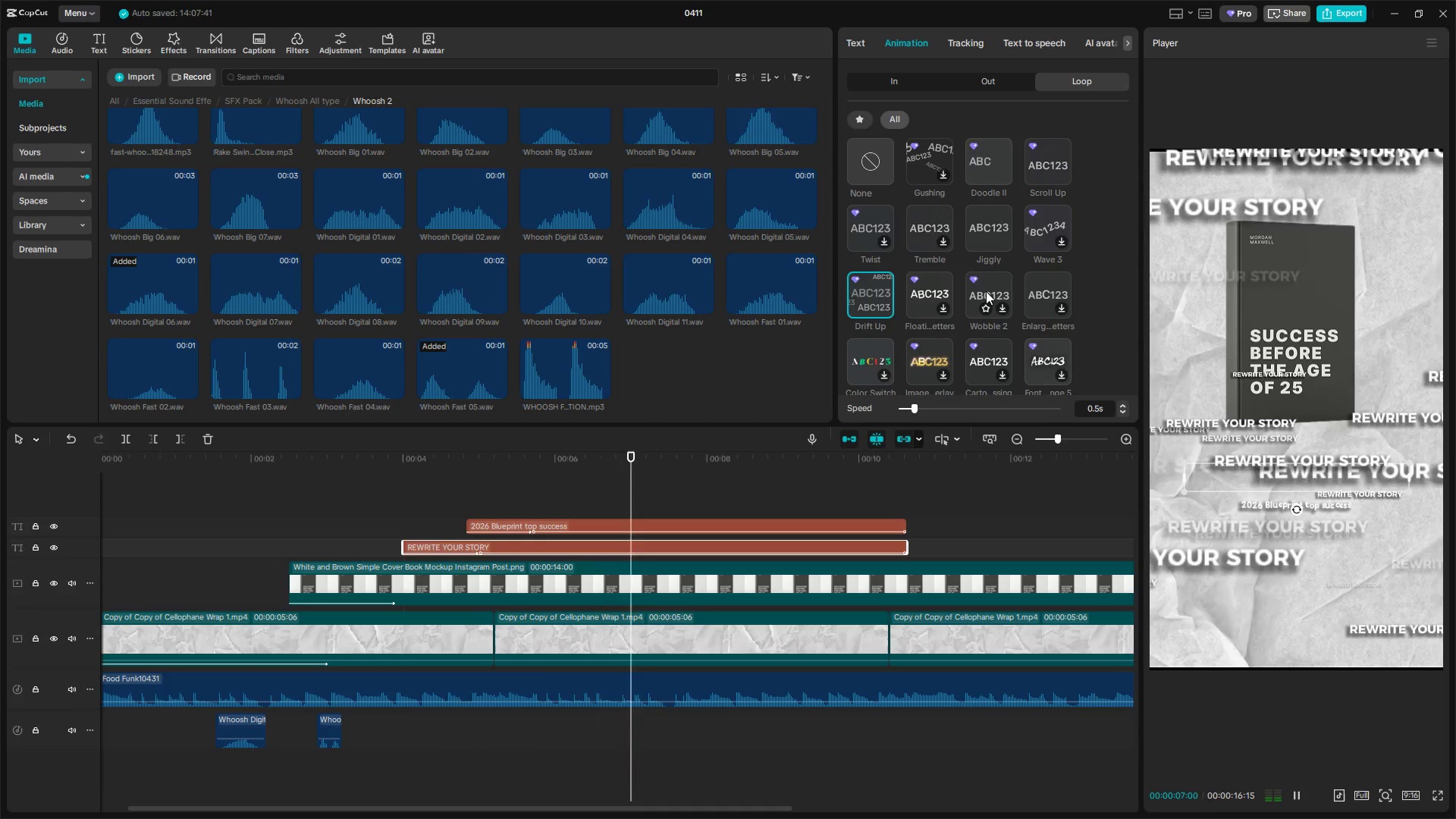 
left_click([941, 293])
 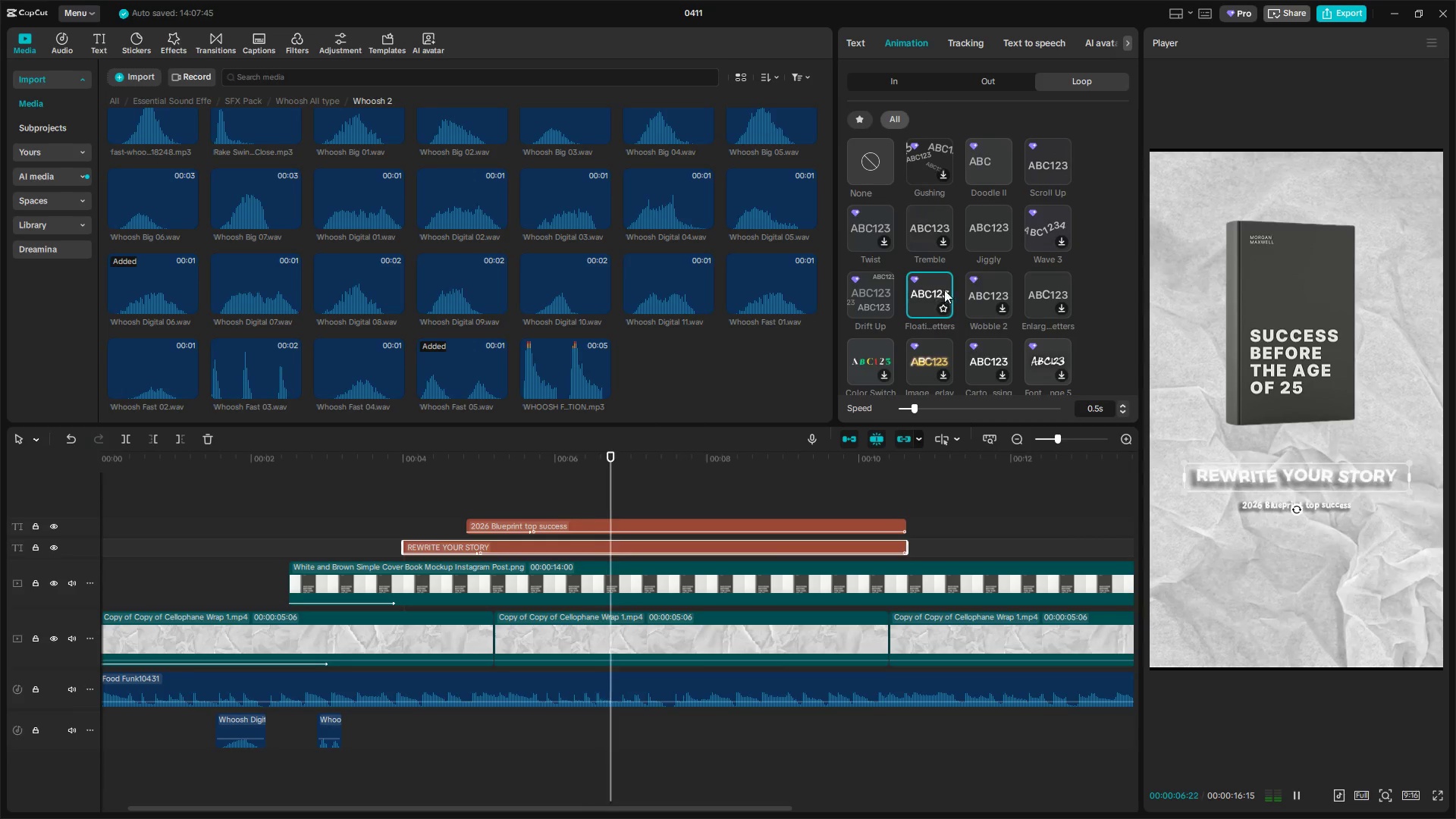 
left_click([986, 221])
 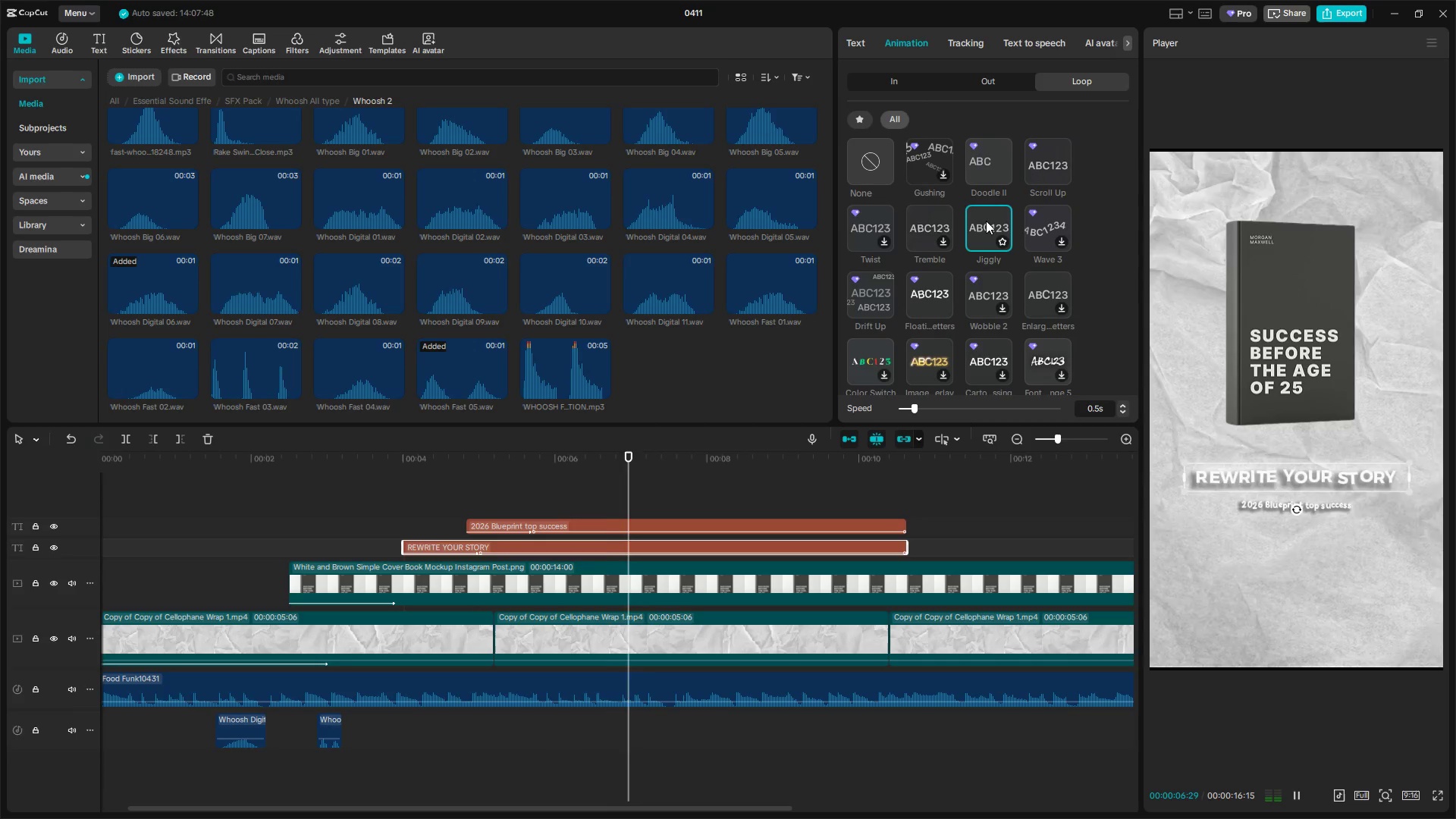 
key(Space)
 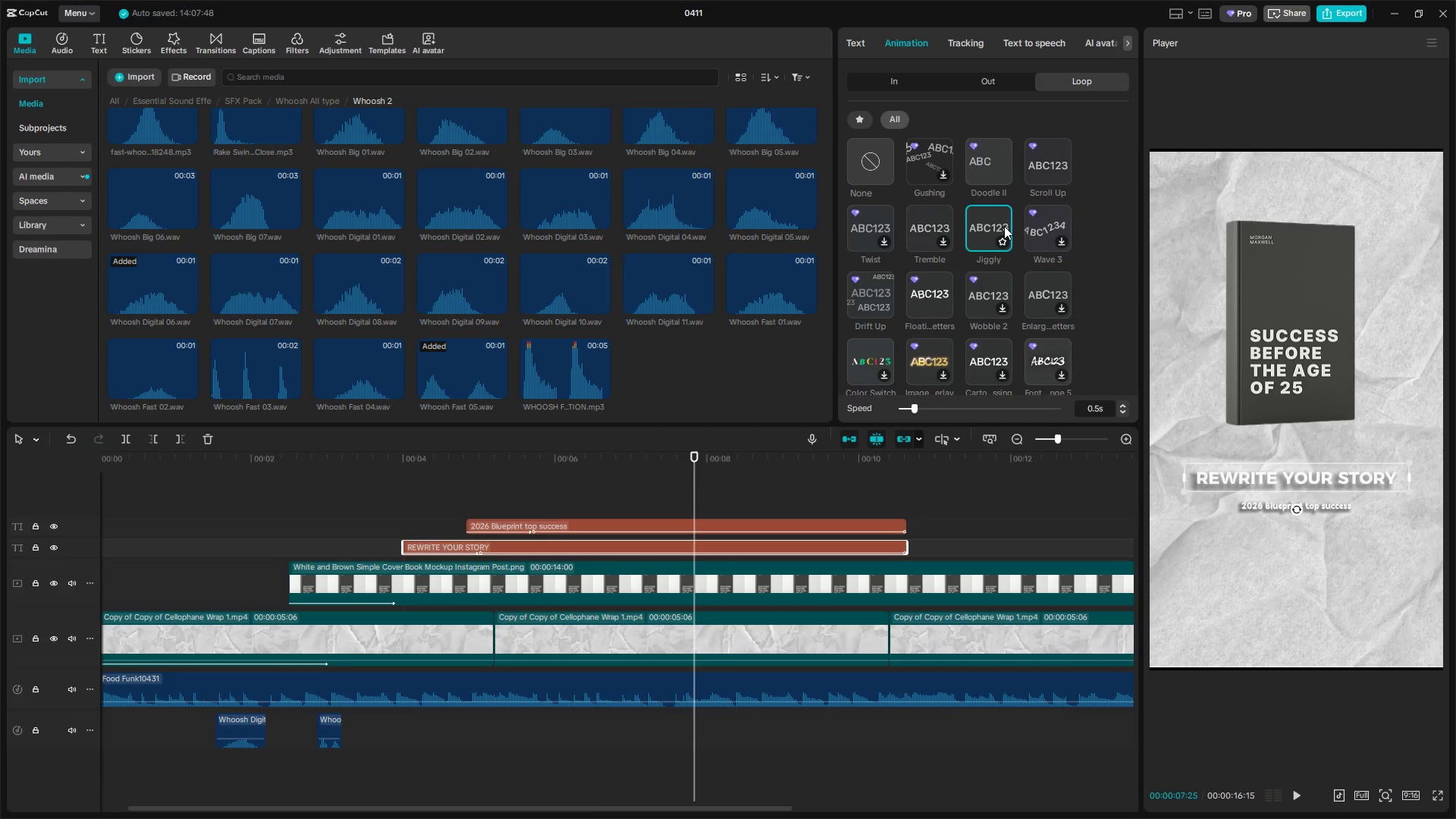 
key(Space)
 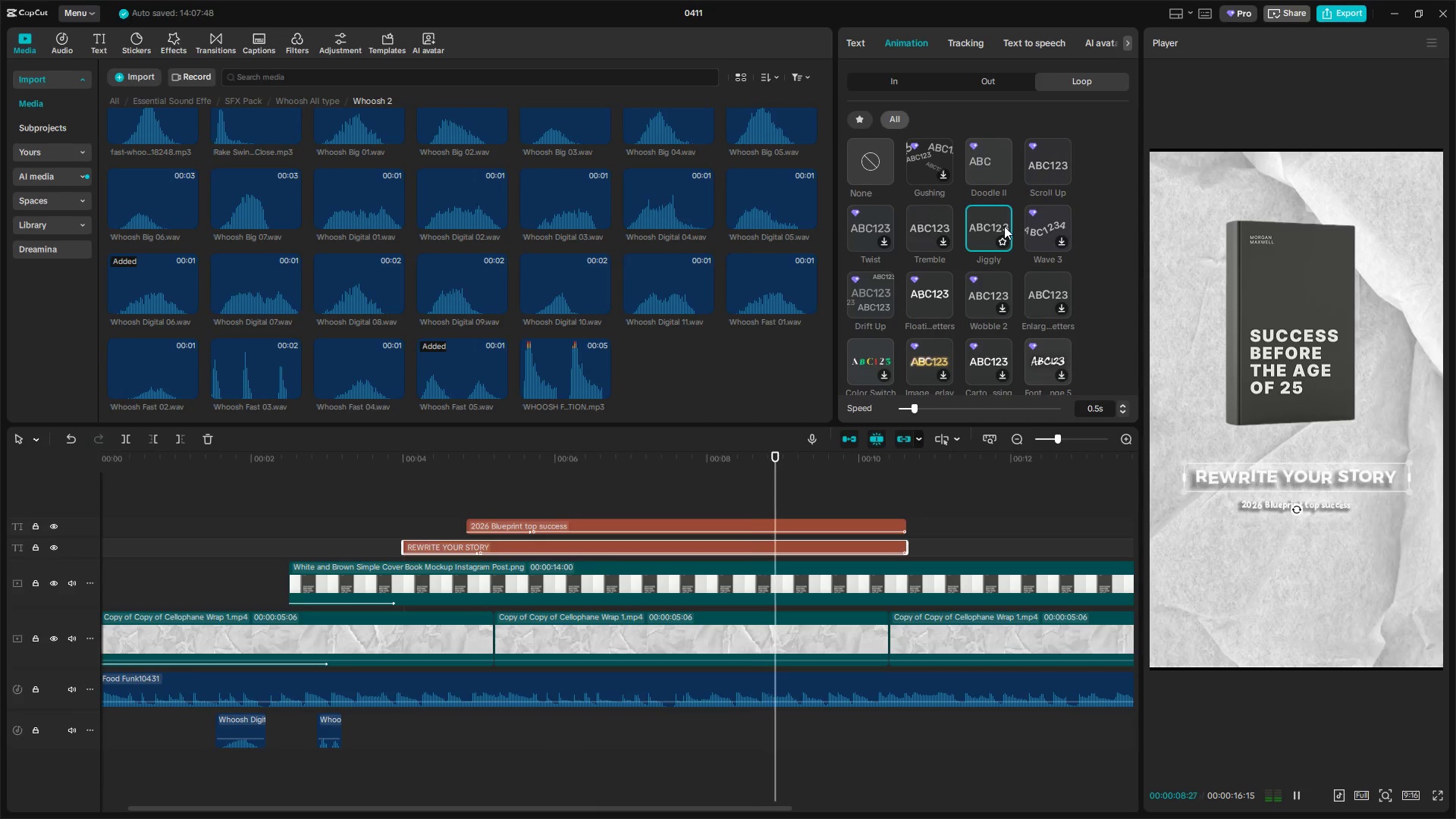 
key(Space)
 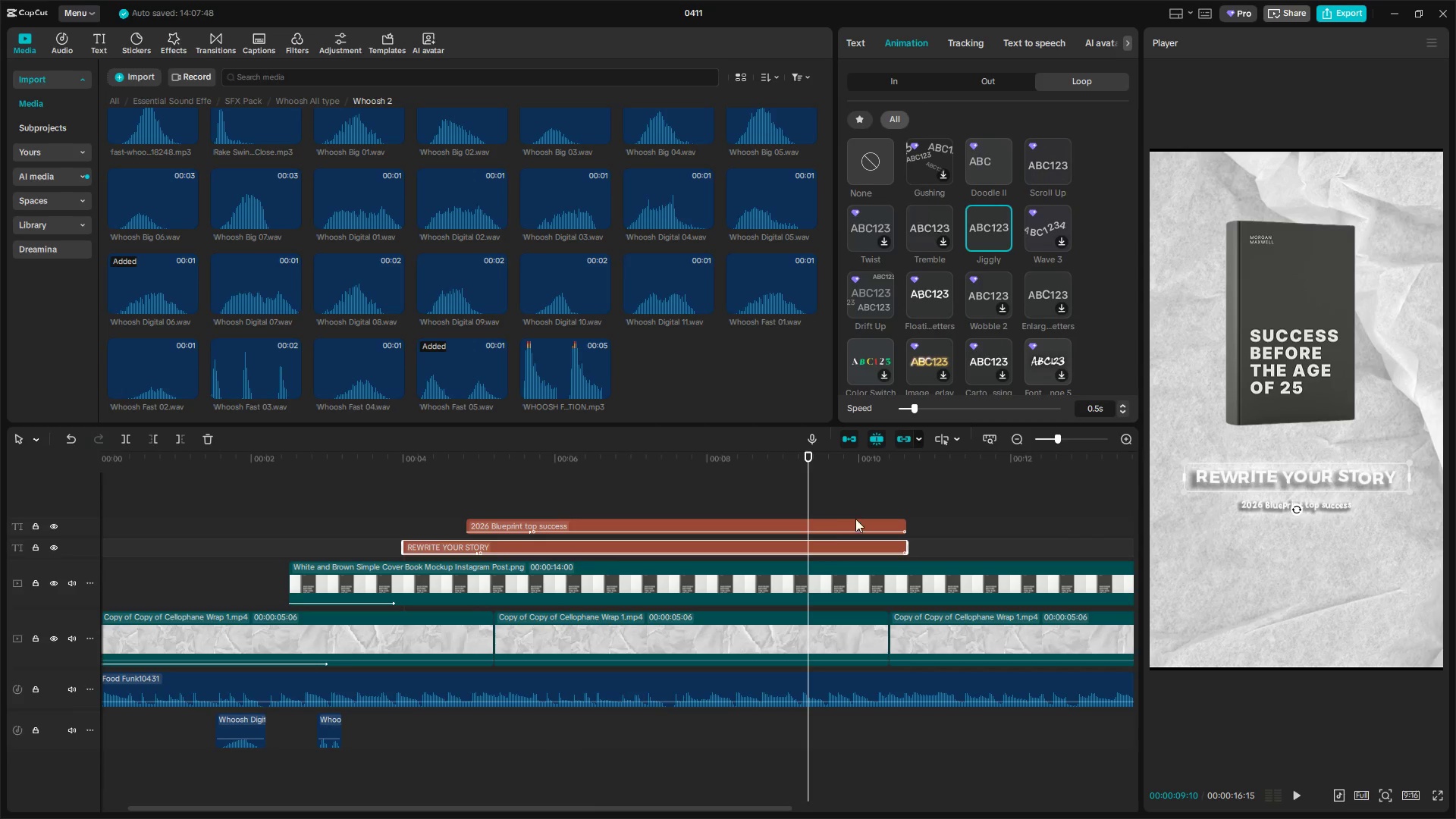 
left_click([813, 524])
 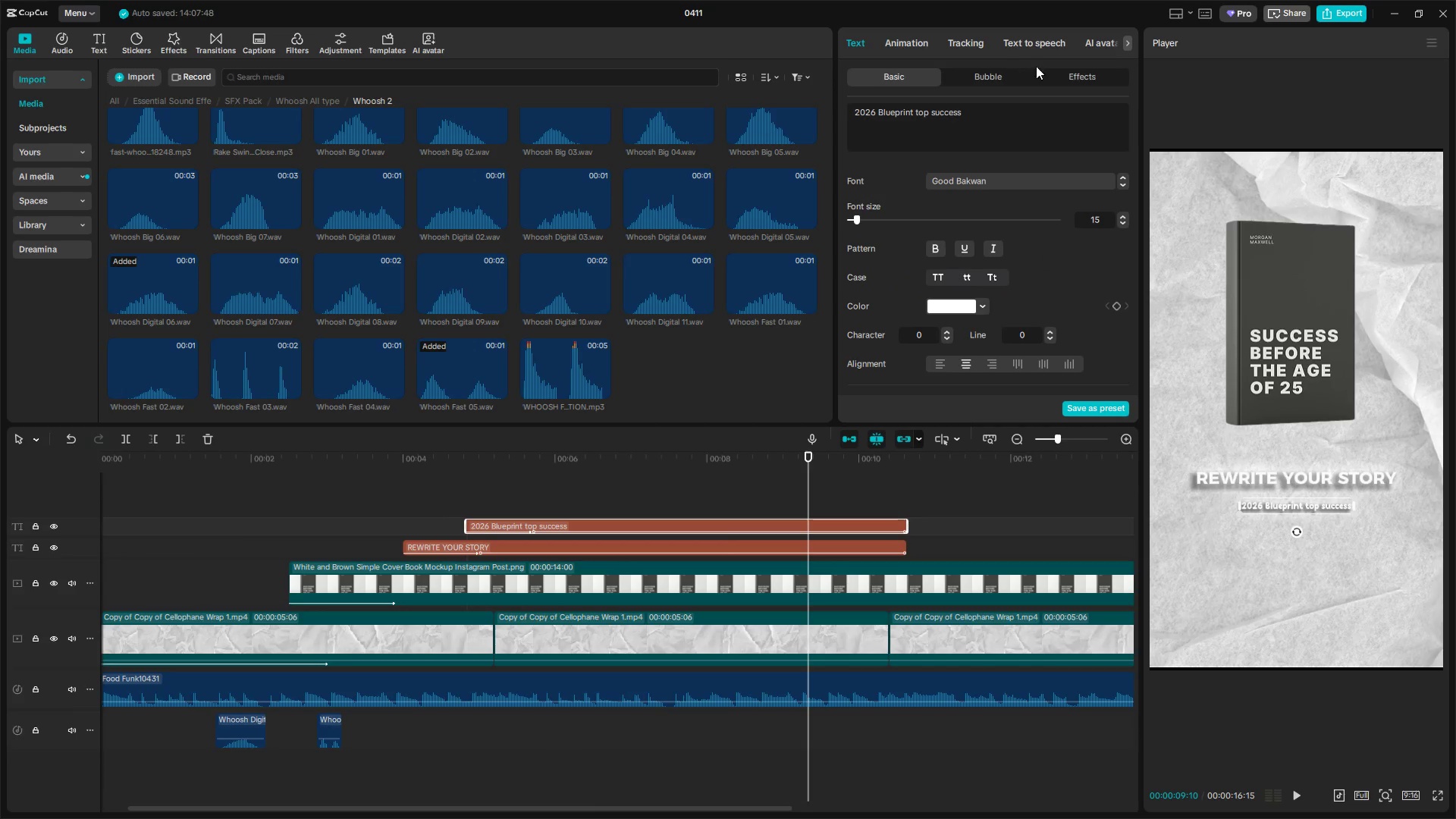 
left_click([926, 42])
 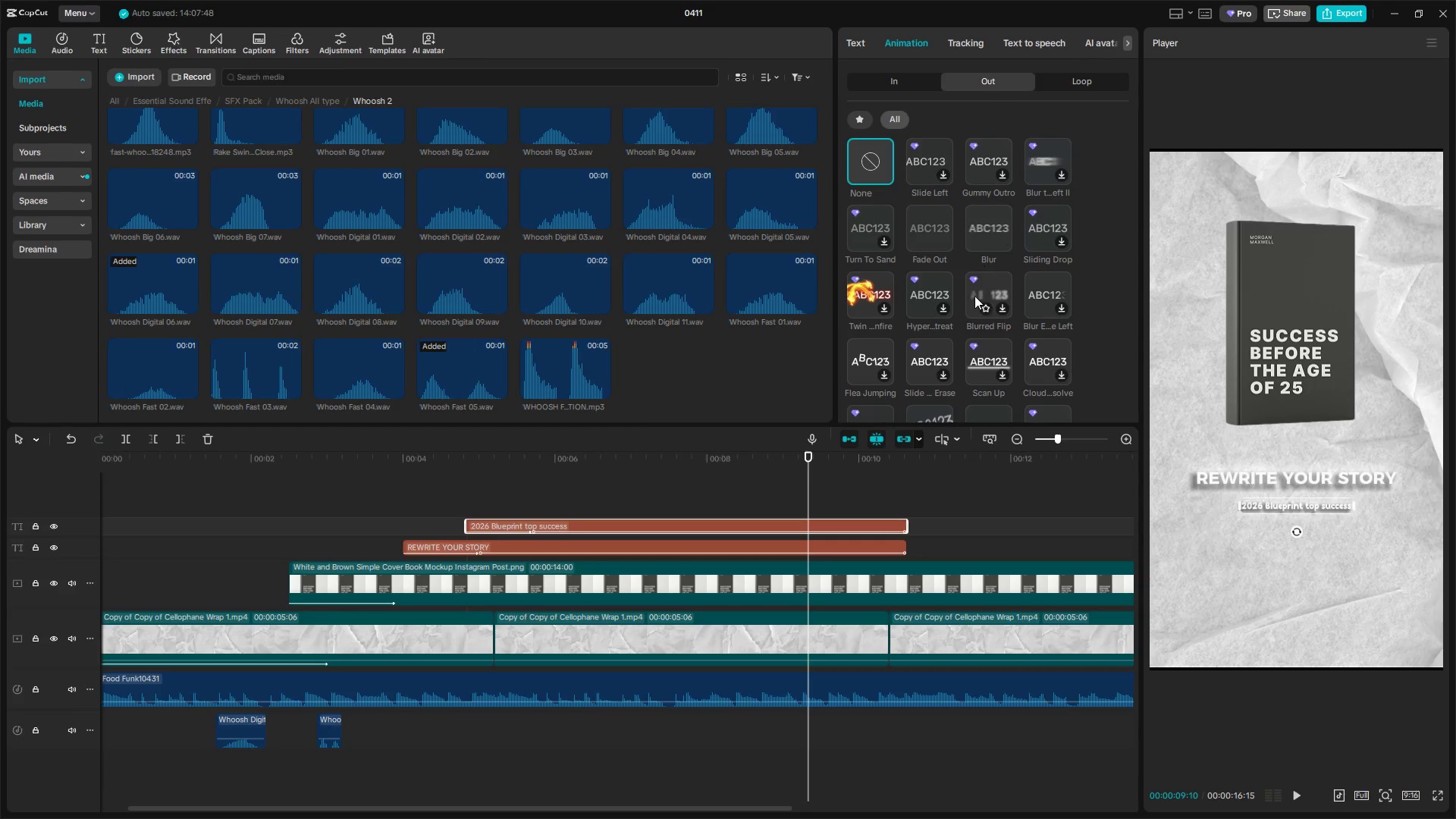 
wait(8.75)
 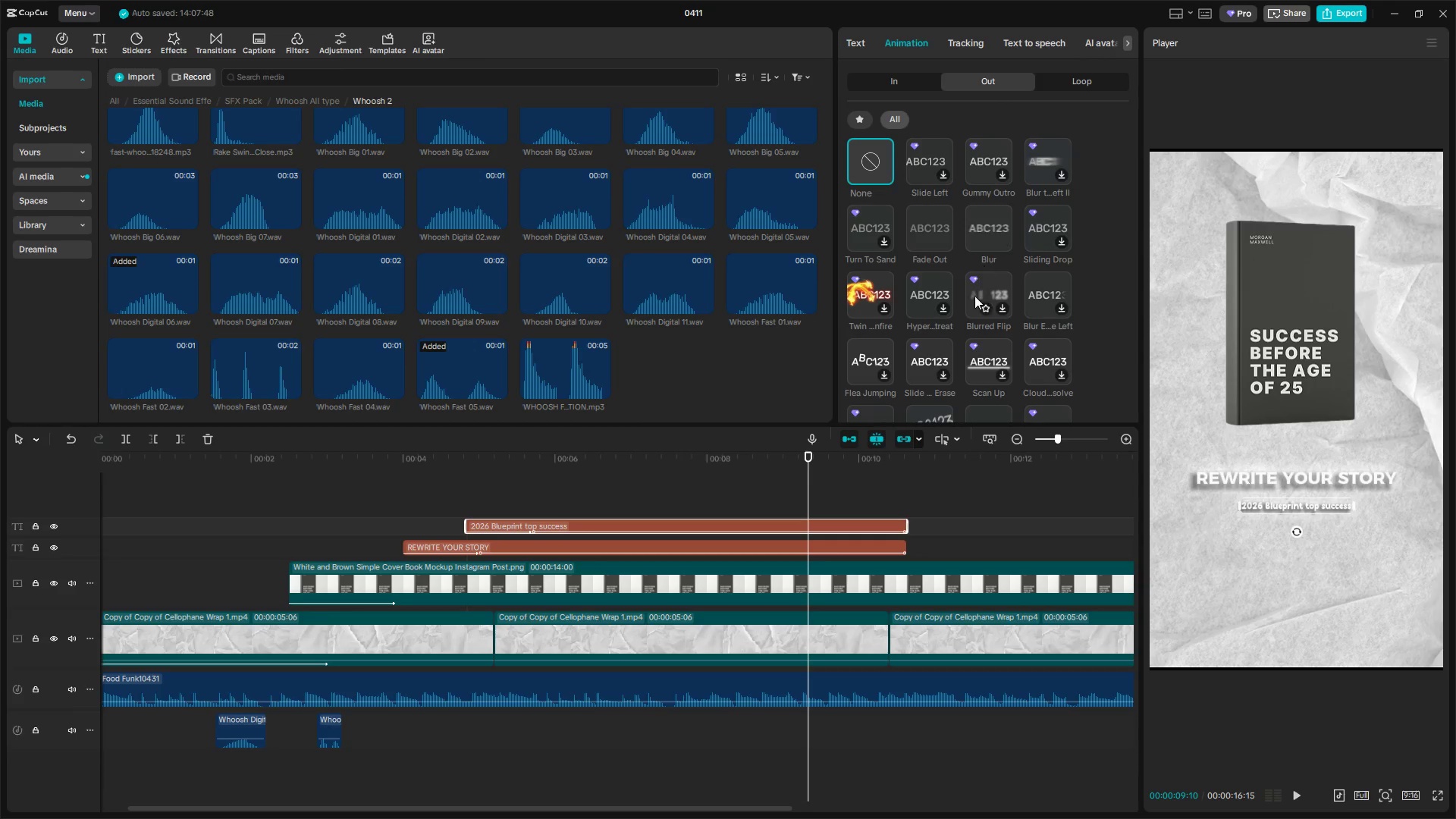 
scroll: coordinate [1049, 374], scroll_direction: down, amount: 4.0
 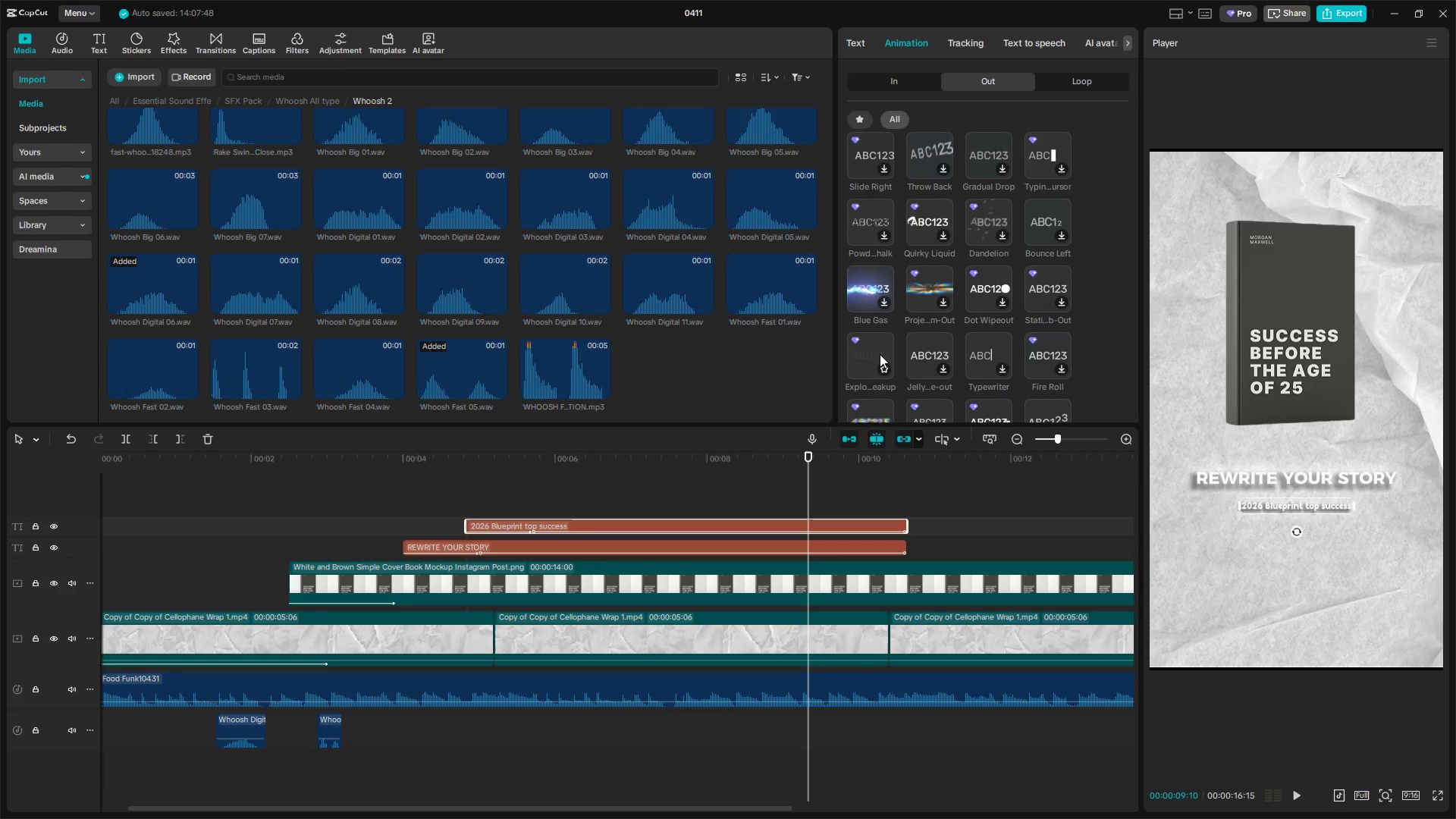 
left_click([877, 354])
 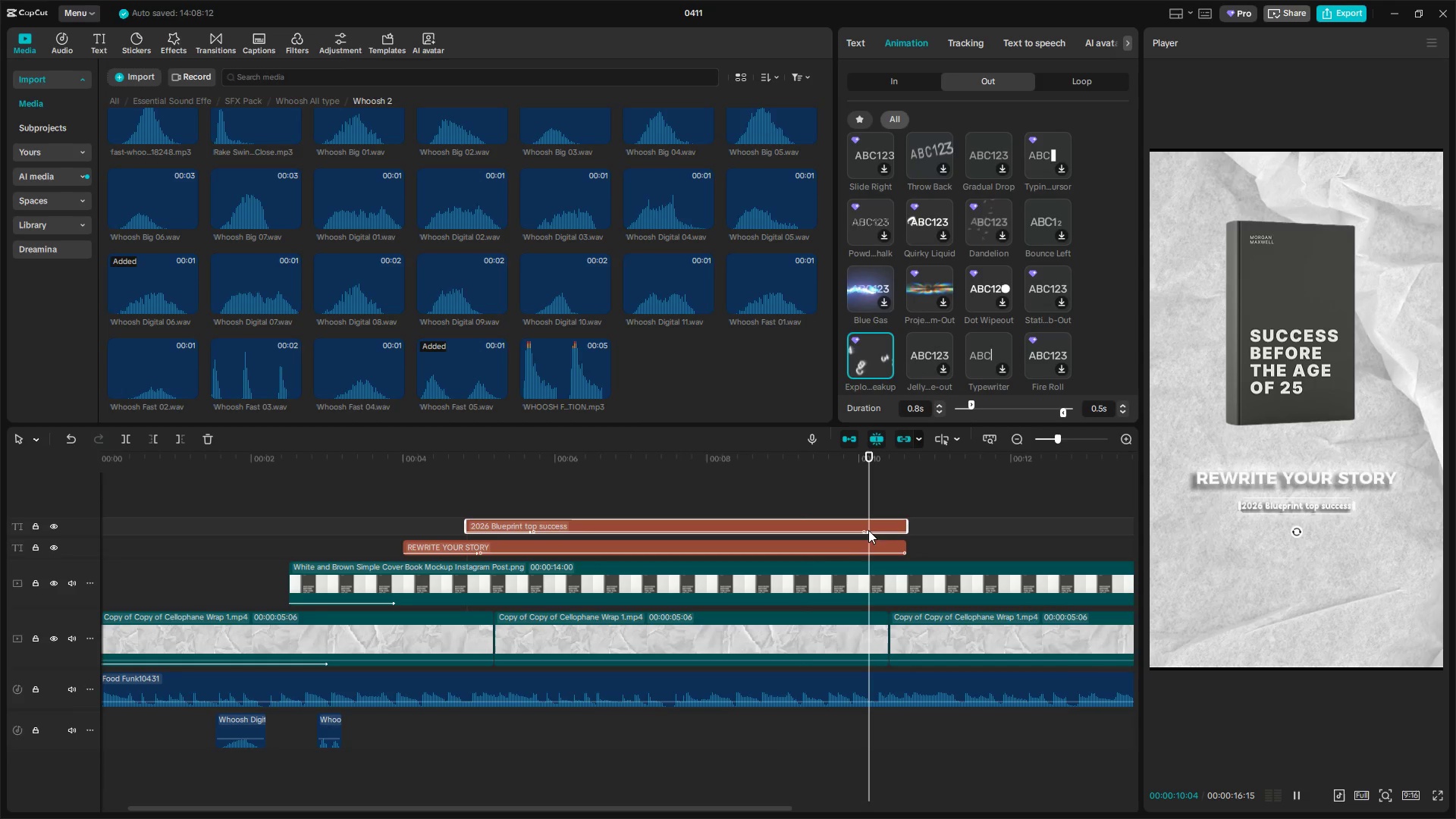 
left_click([875, 547])
 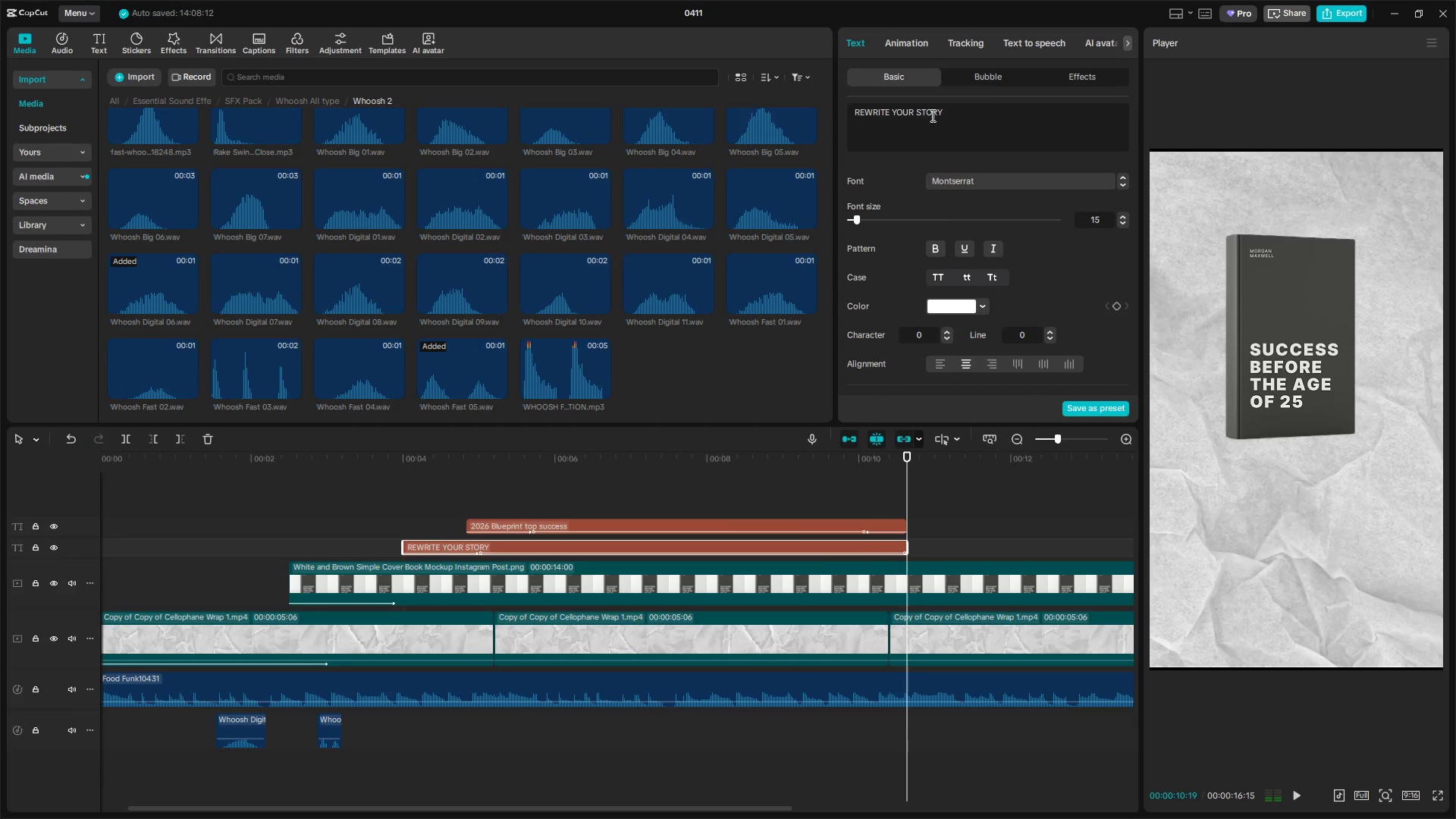 
left_click([914, 37])
 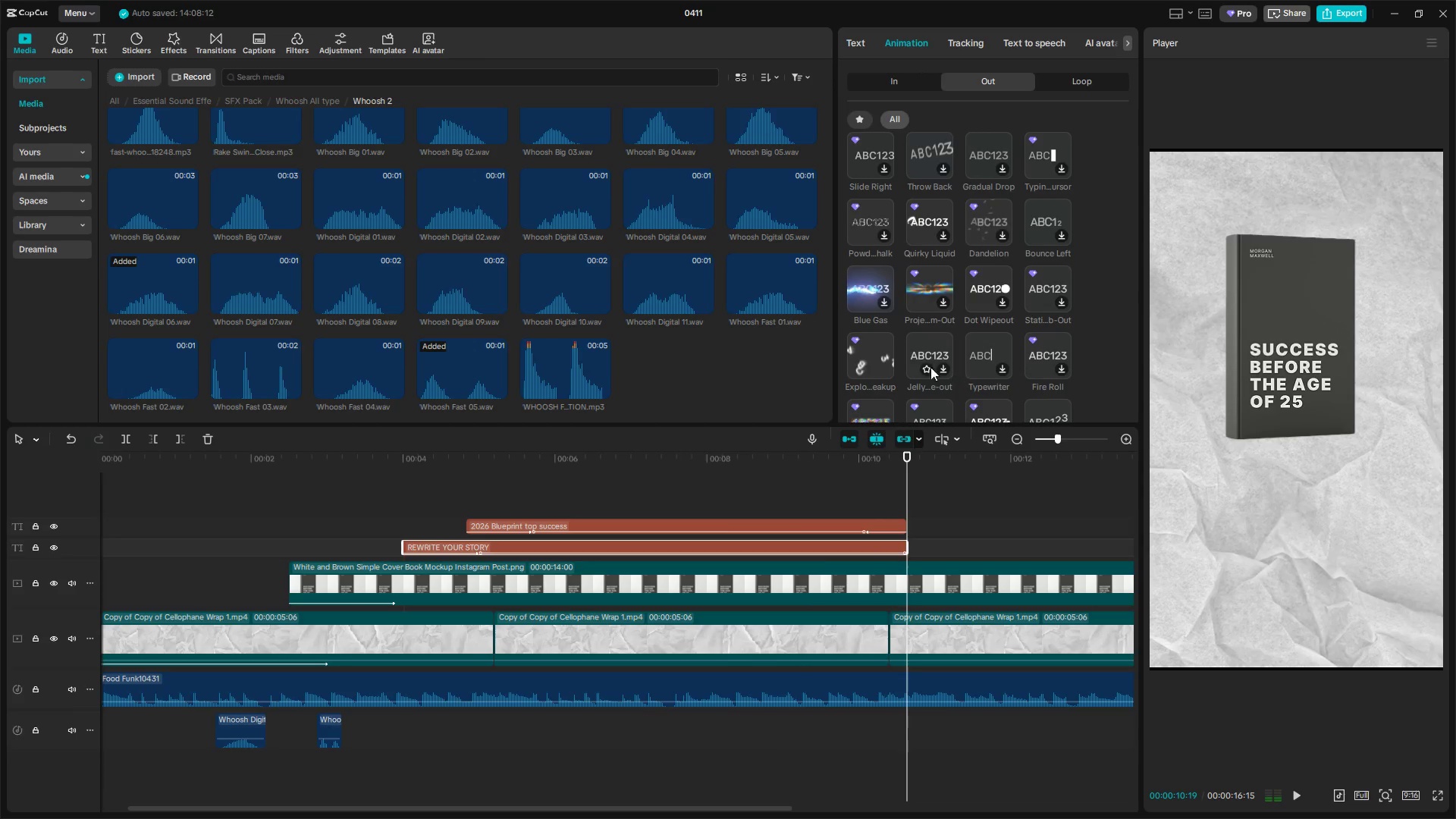 
left_click([873, 358])
 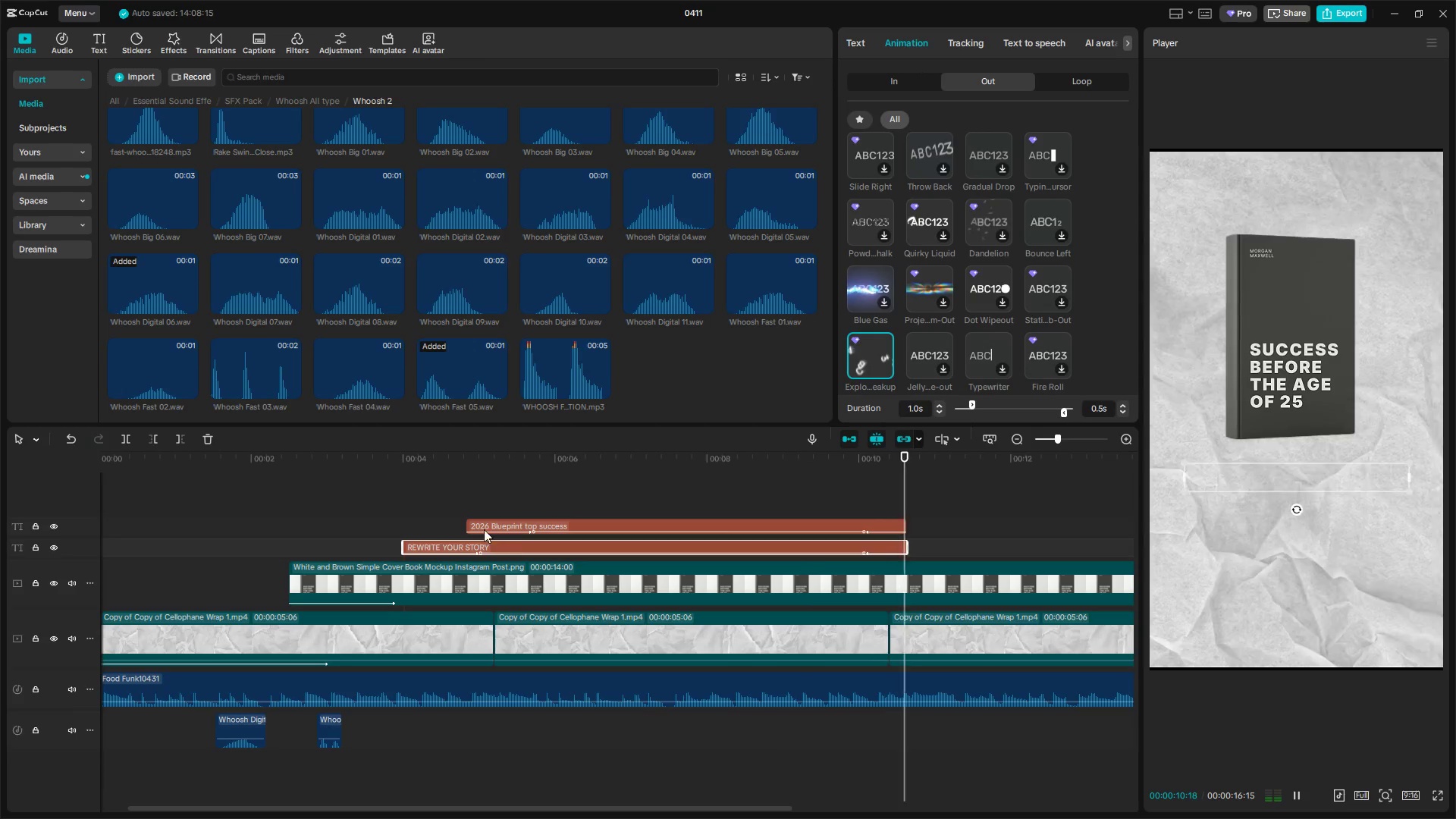 
left_click([444, 494])
 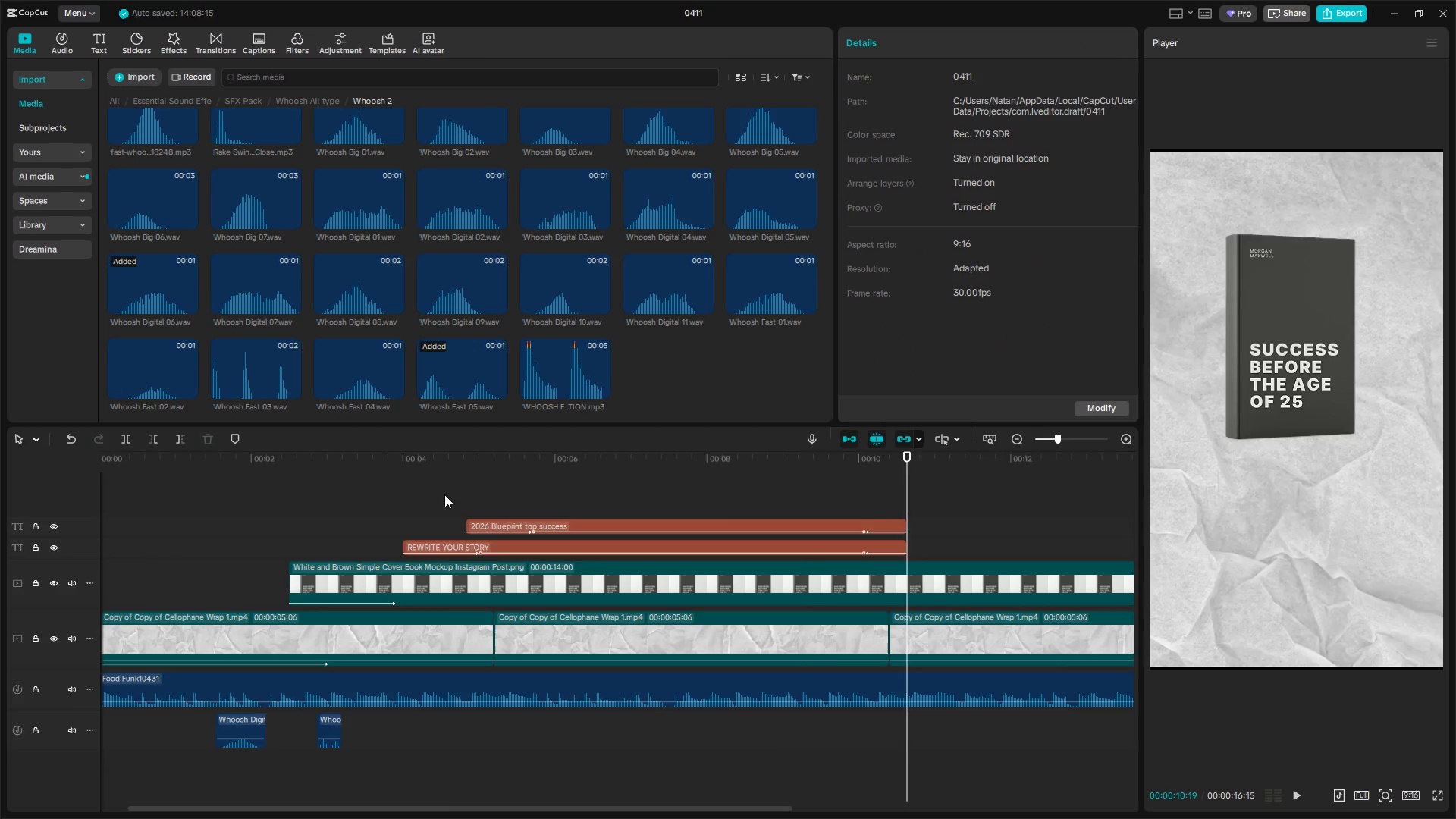 
left_click_drag(start_coordinate=[444, 495], to_coordinate=[394, 503])
 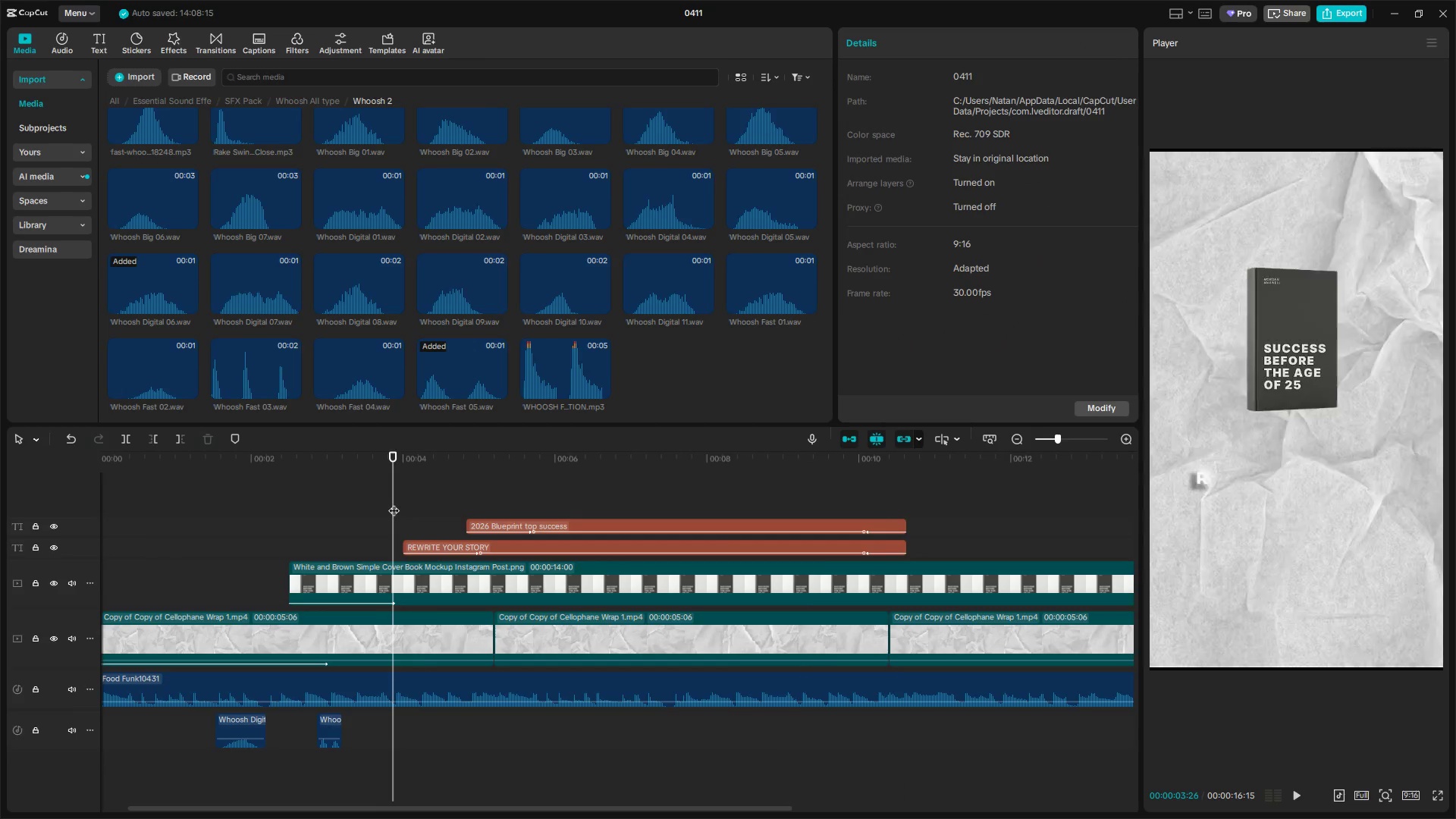 
key(Space)
 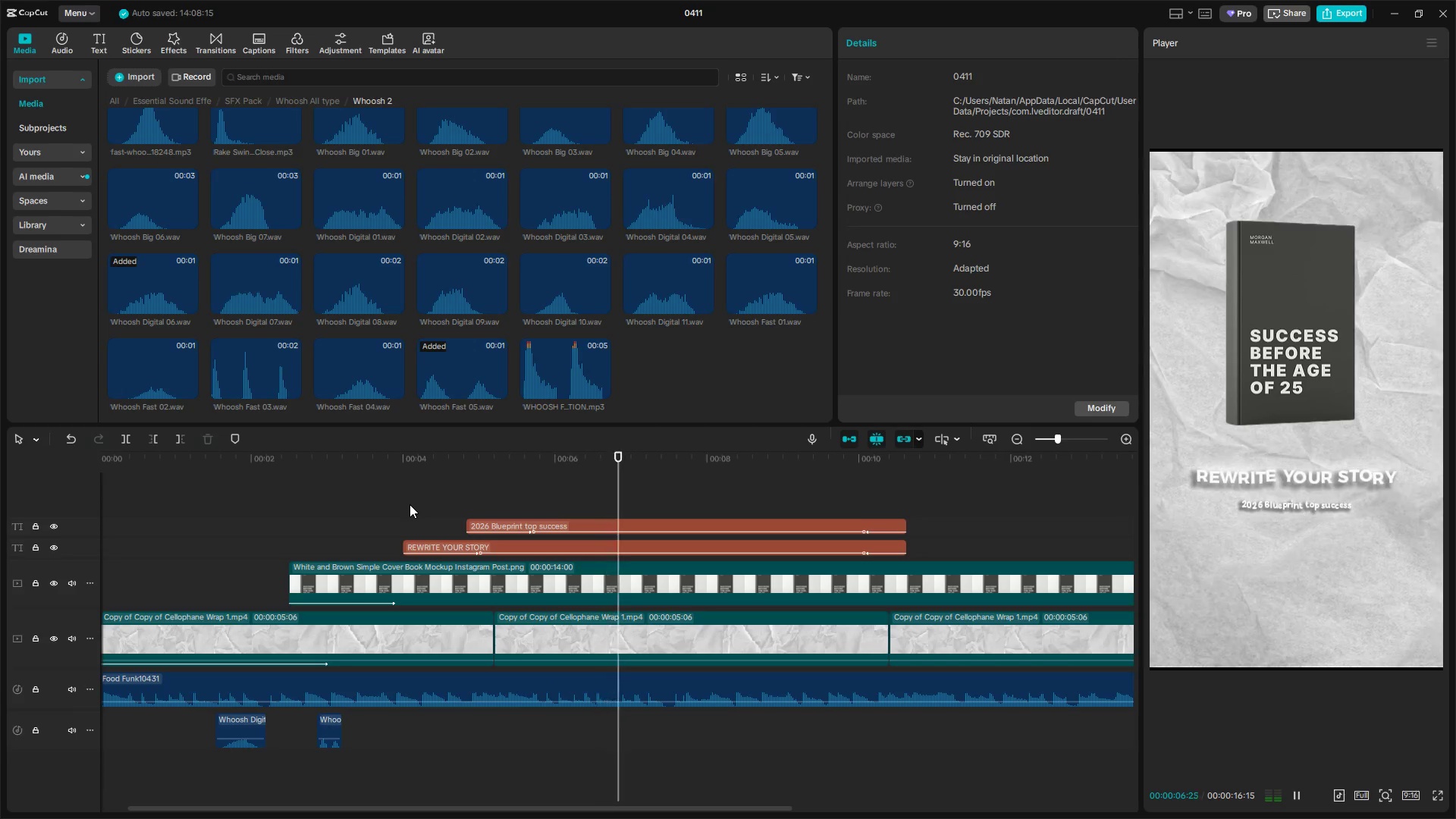 
left_click_drag(start_coordinate=[526, 526], to_coordinate=[465, 528])
 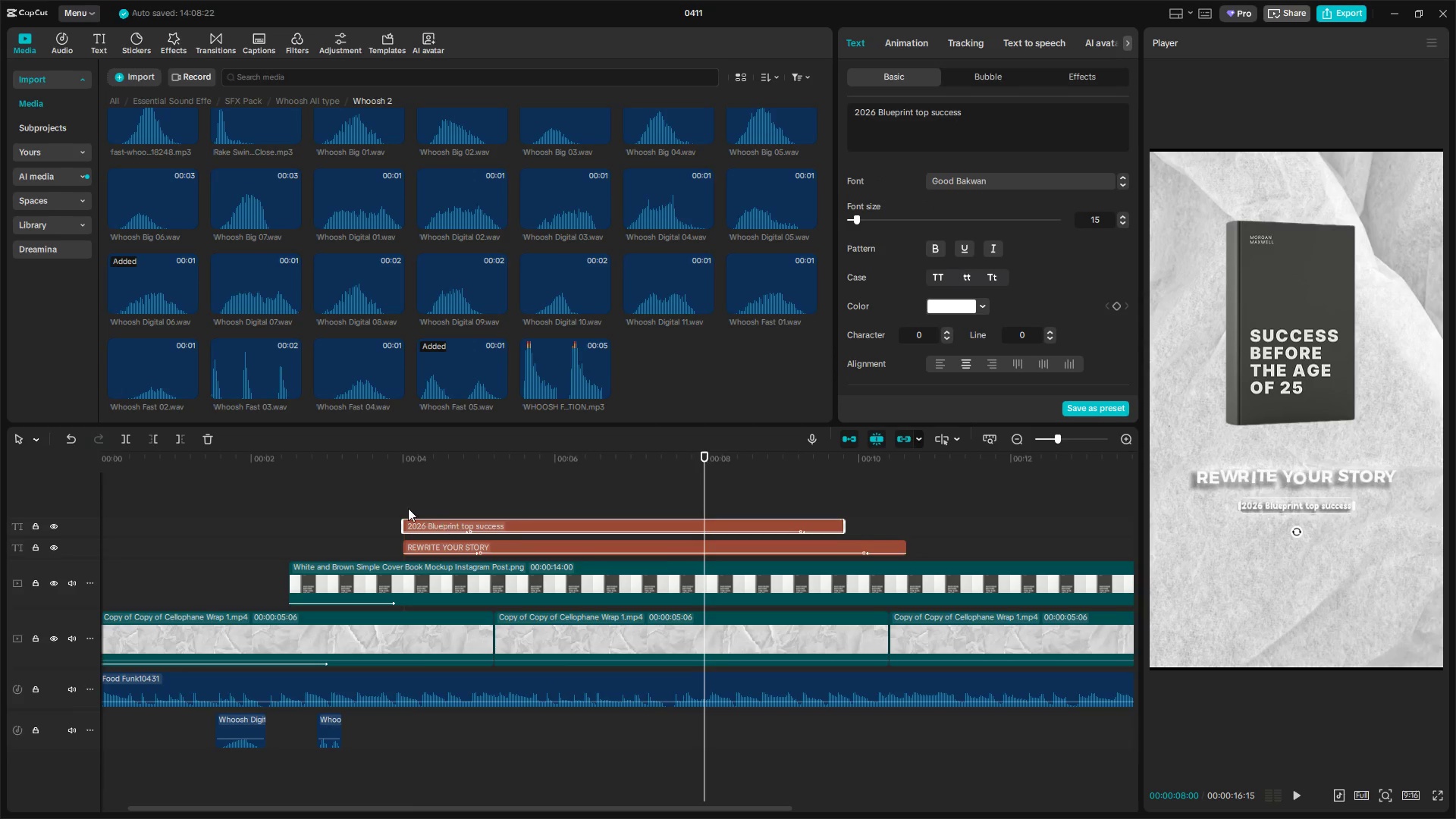 
left_click([394, 500])
 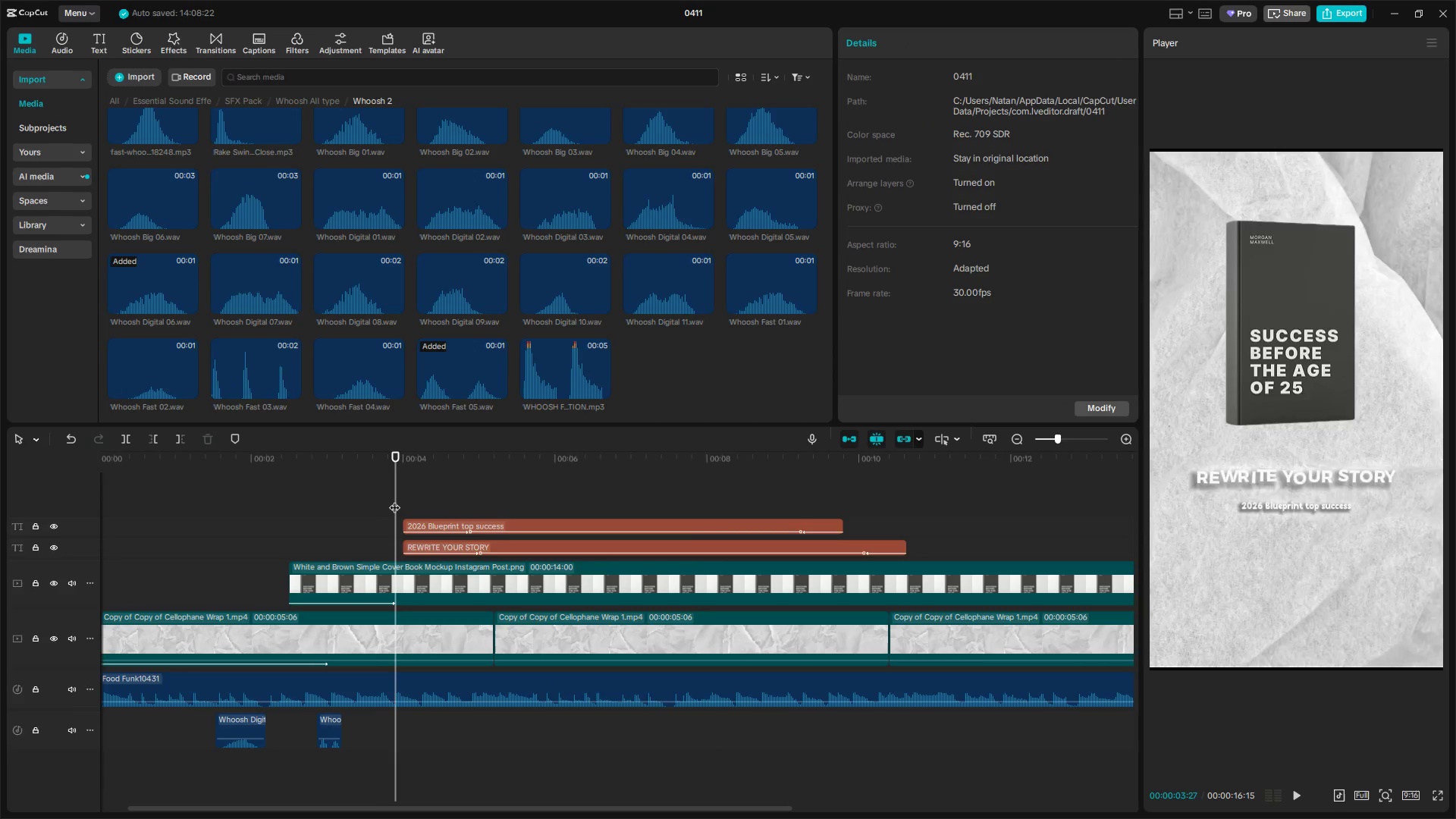 
key(Space)
 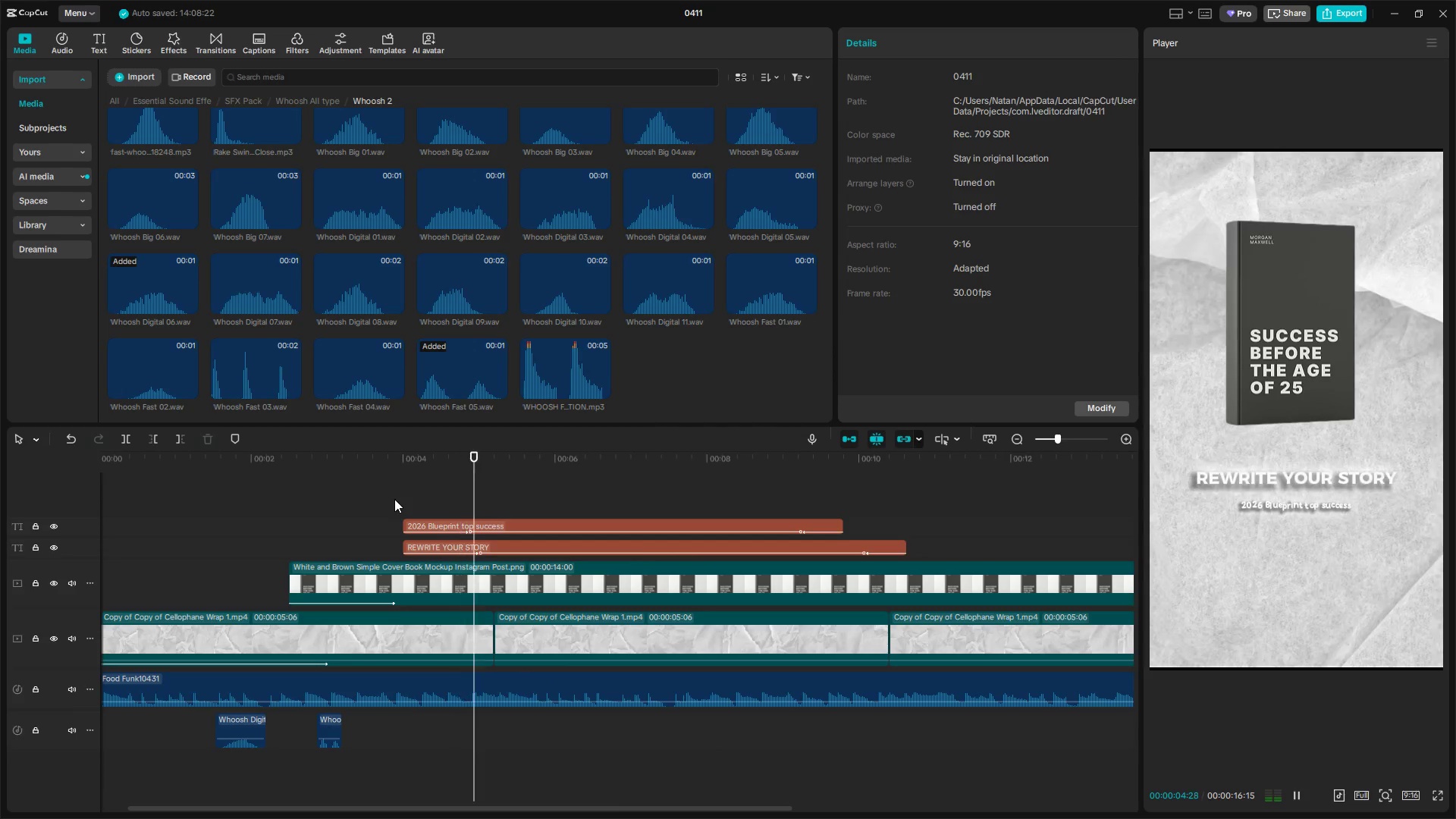 
key(Space)
 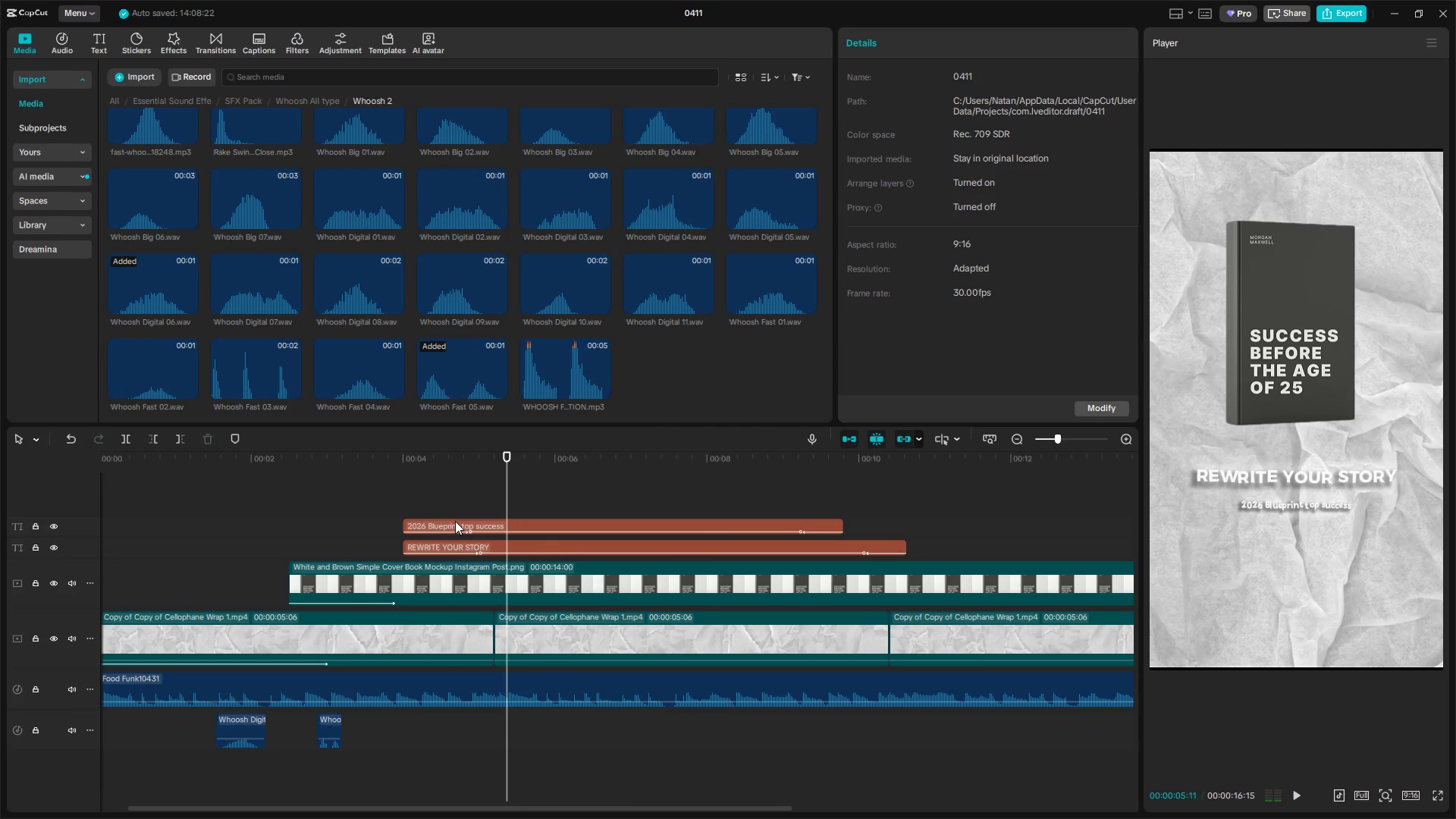 
left_click_drag(start_coordinate=[450, 522], to_coordinate=[460, 525])
 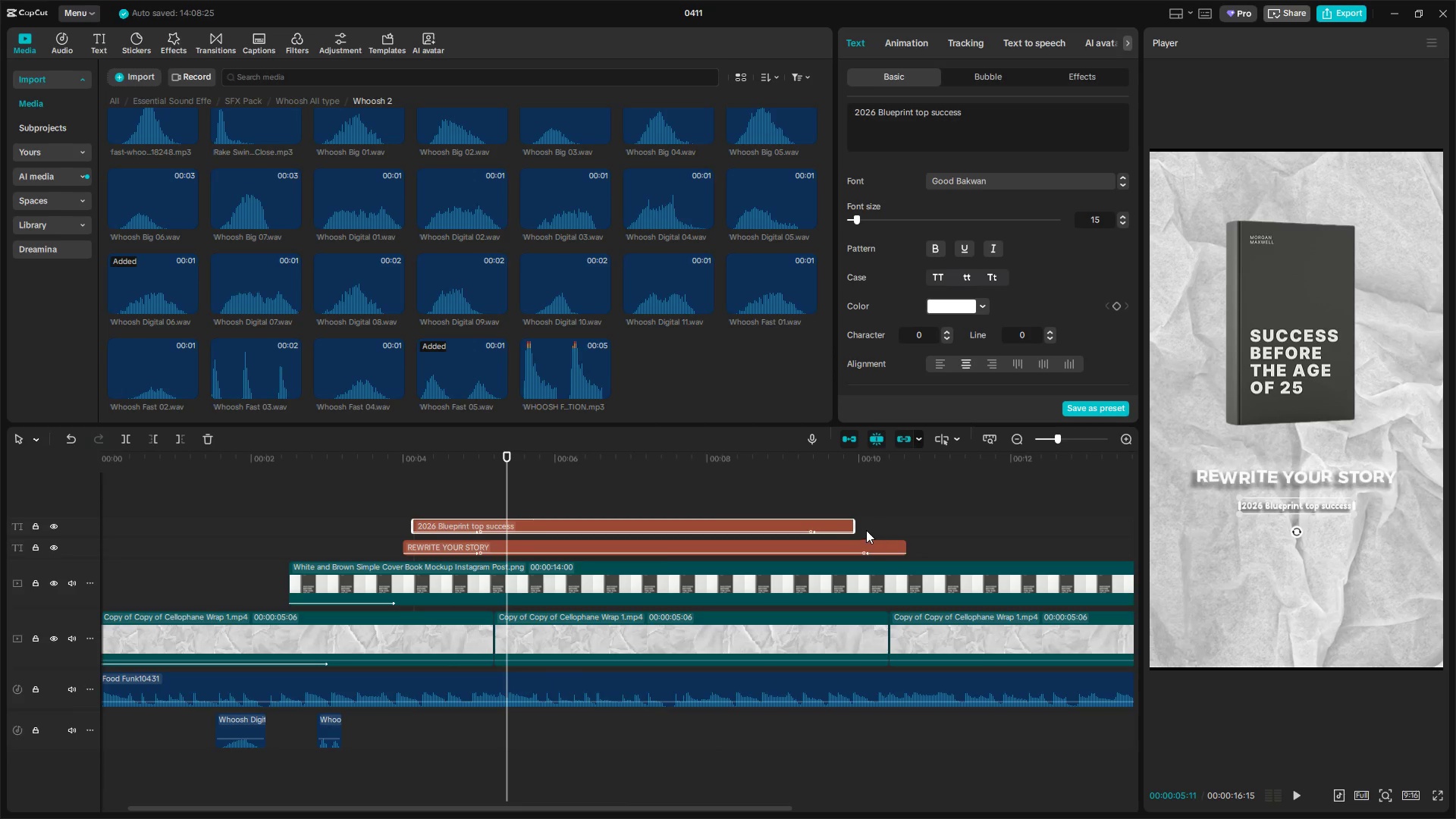 
left_click_drag(start_coordinate=[857, 529], to_coordinate=[905, 530])
 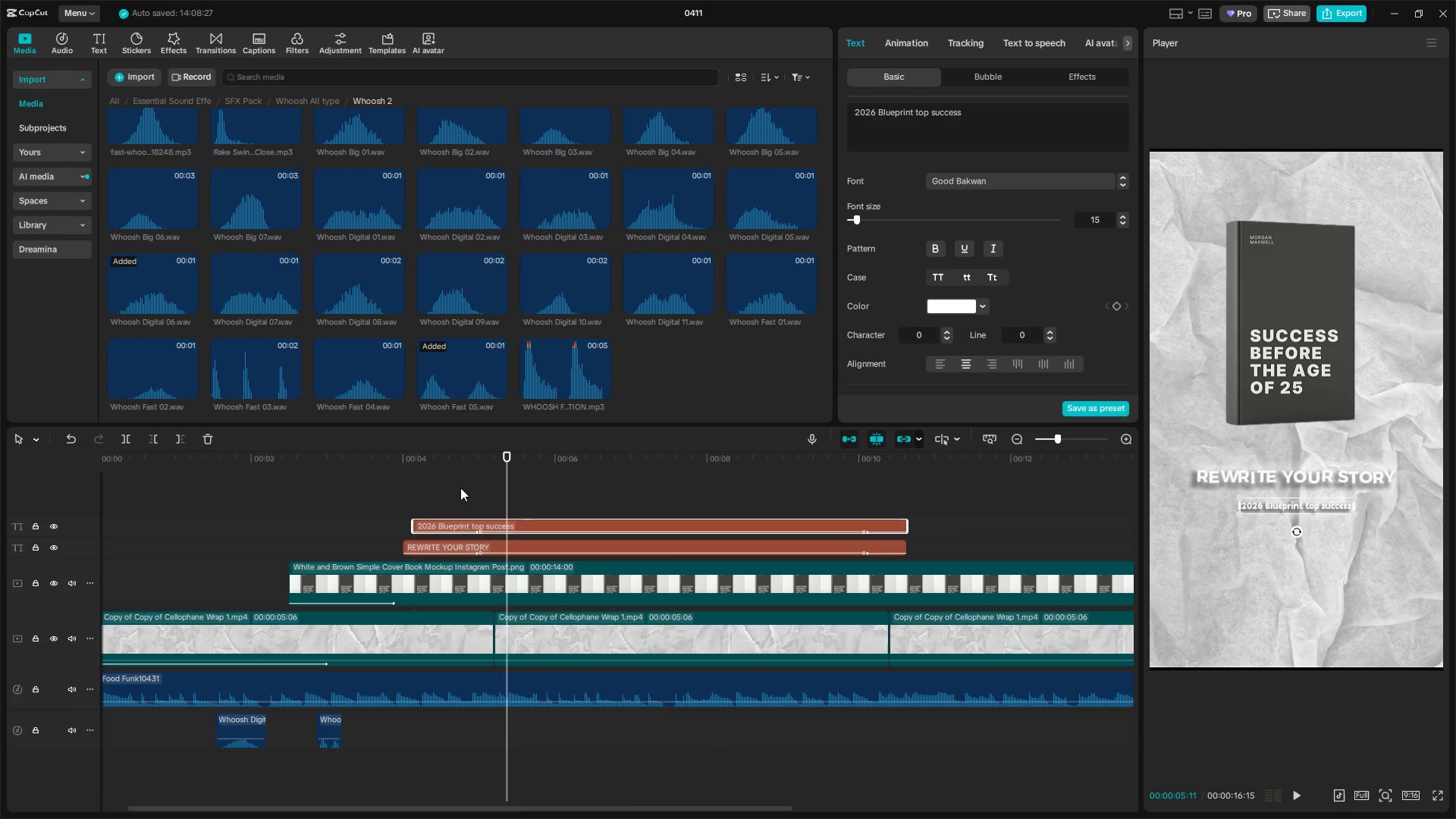 
left_click([435, 488])
 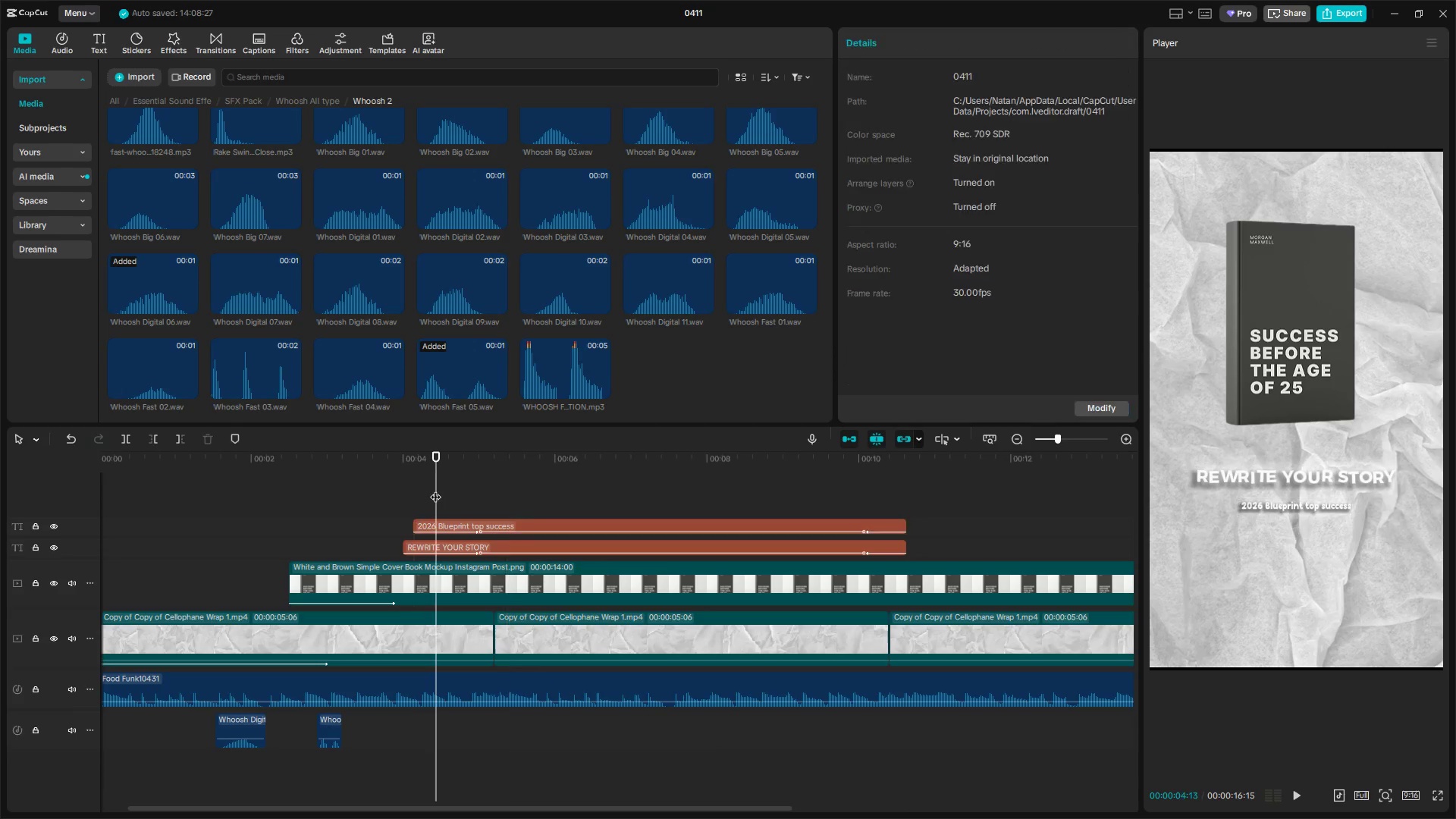 
key(Space)
 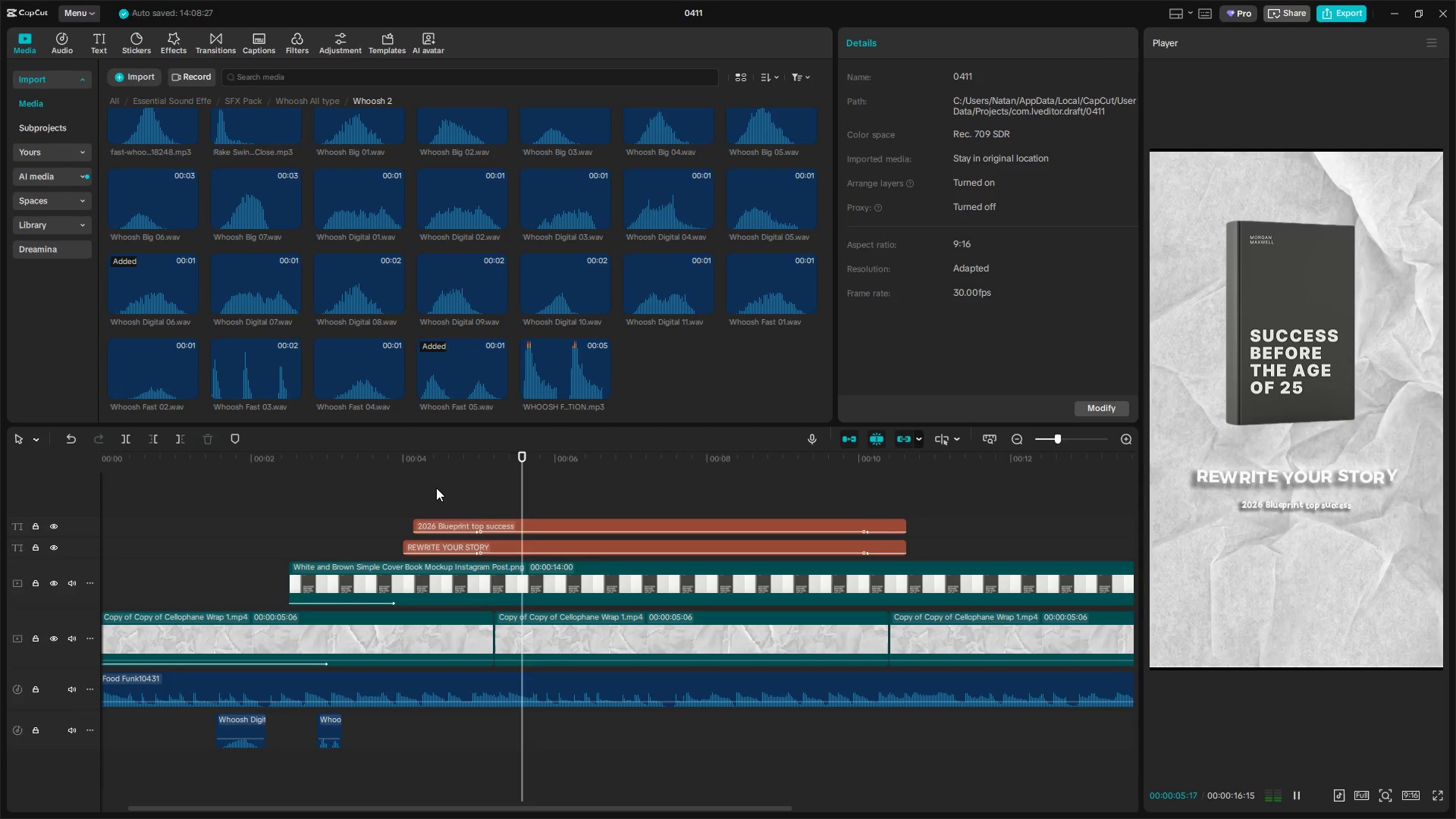 
left_click([379, 492])
 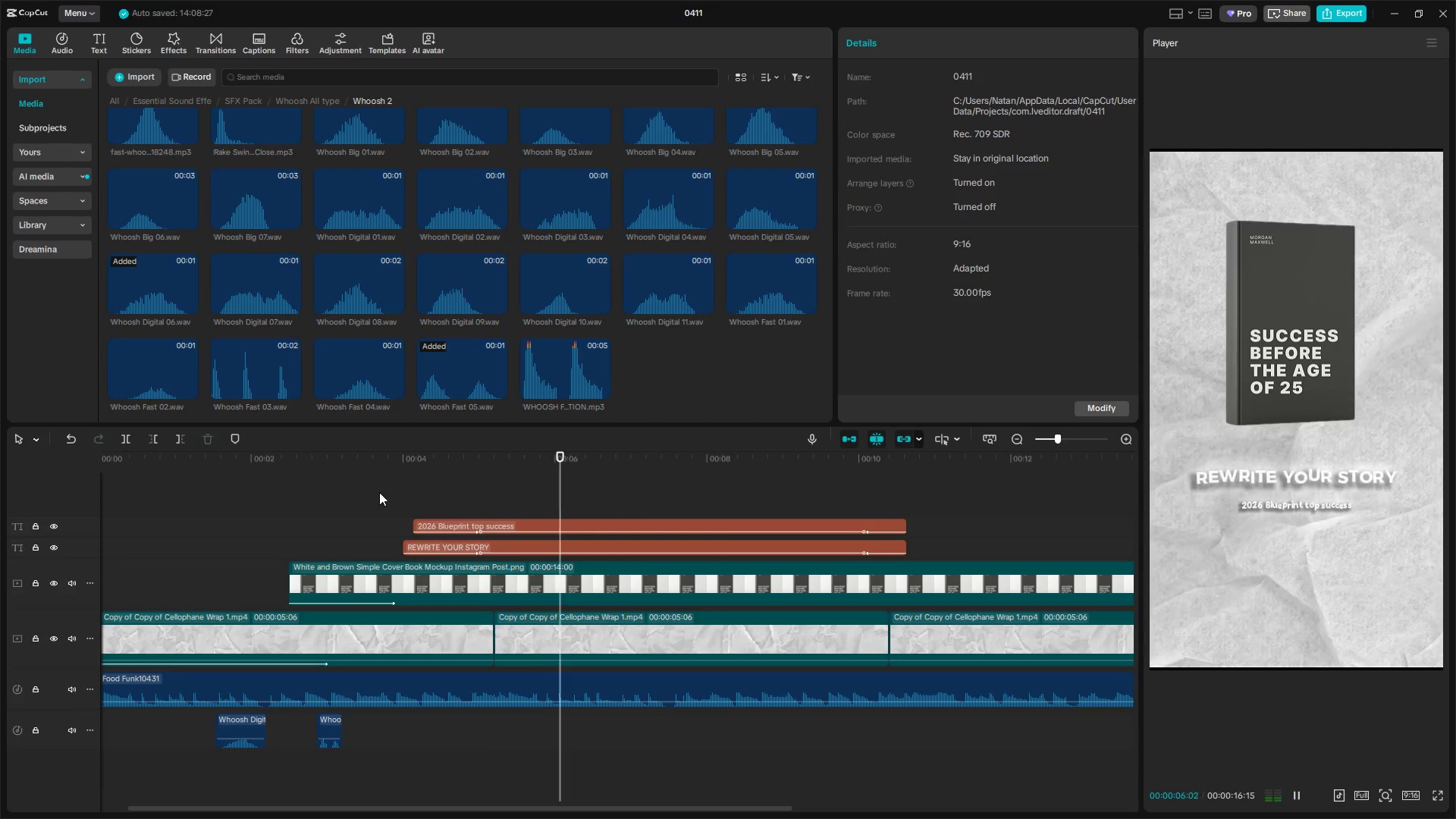 
key(Space)
 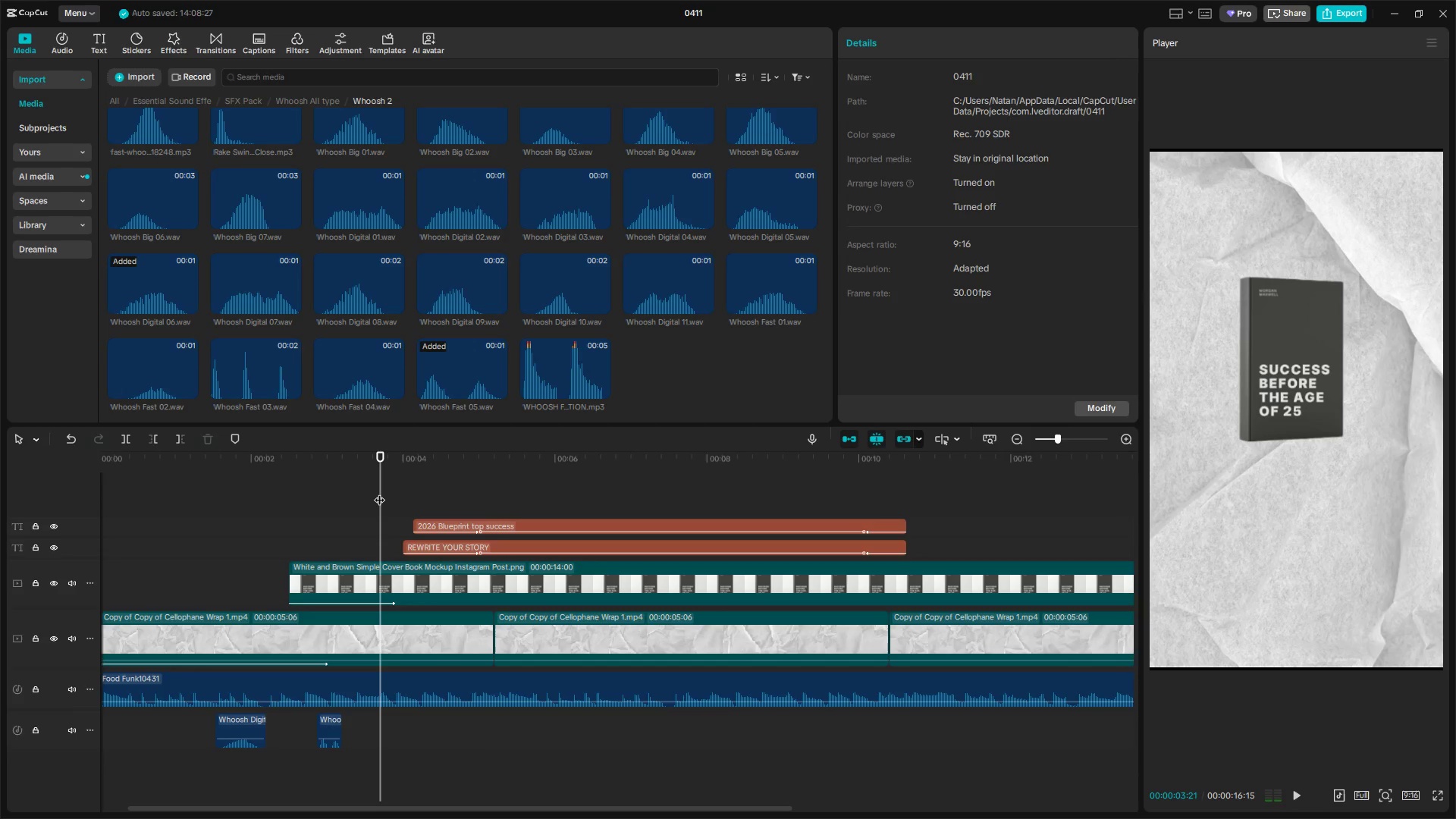 
key(Space)
 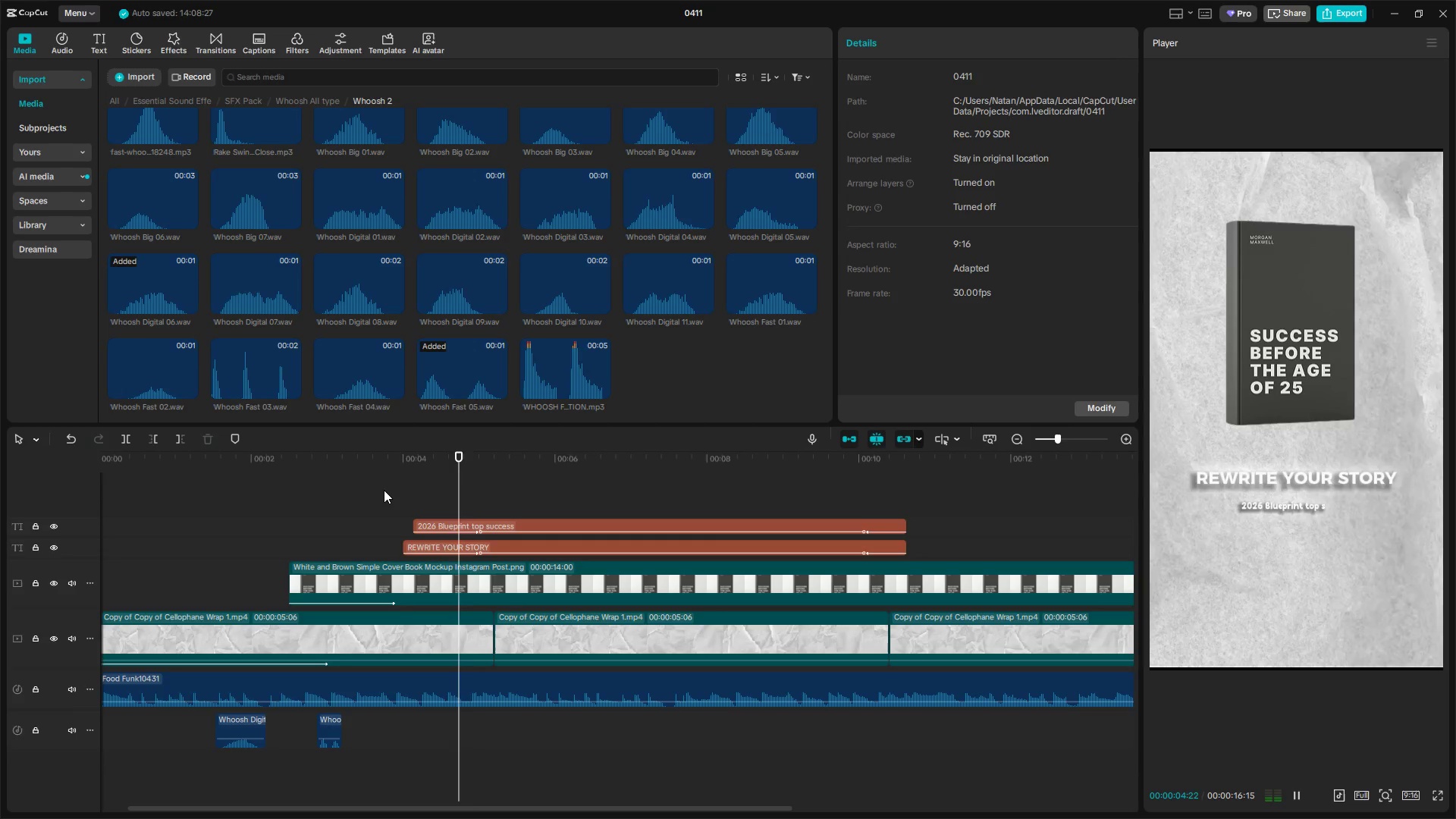 
key(Space)
 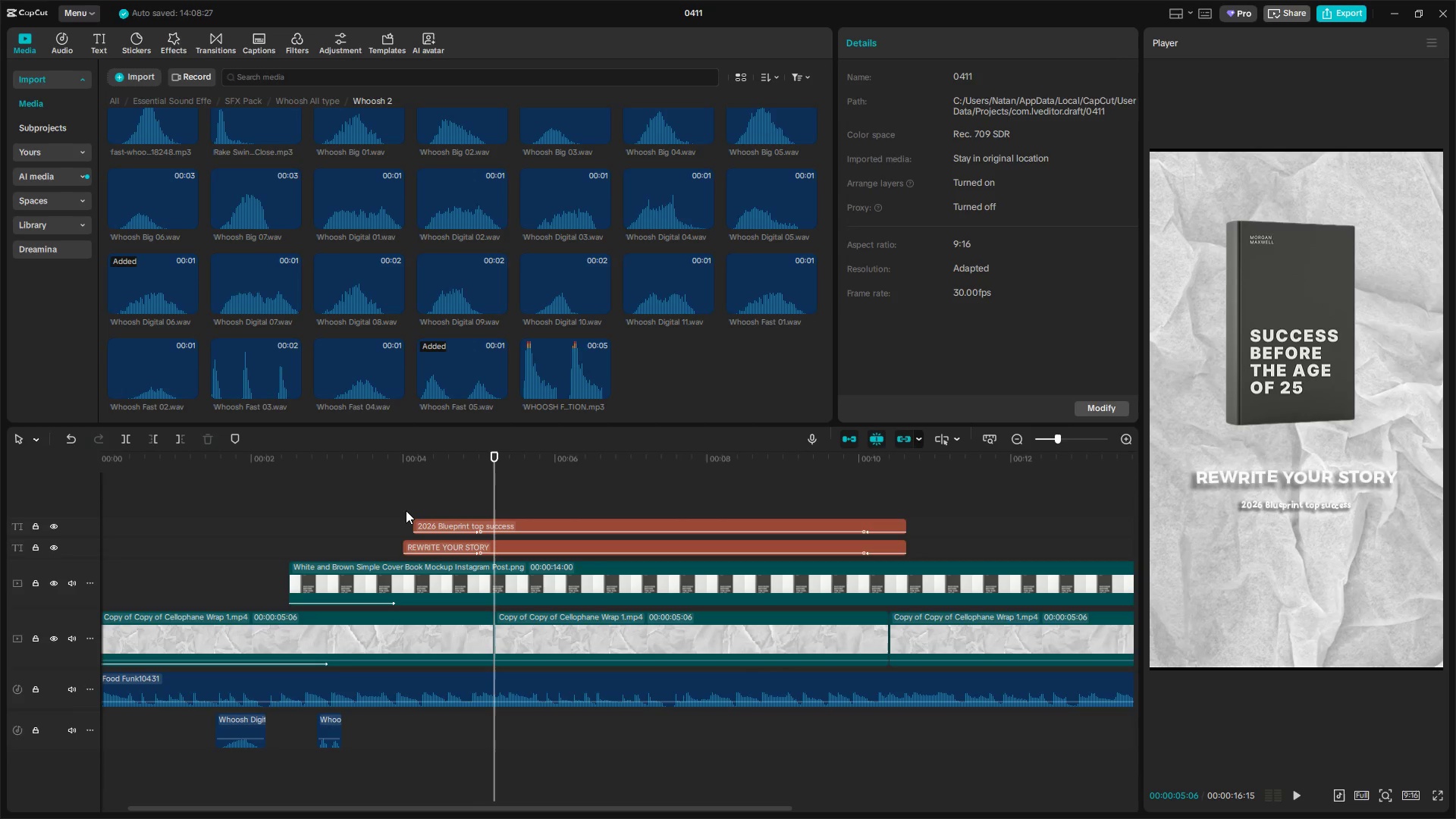 
left_click([406, 510])
 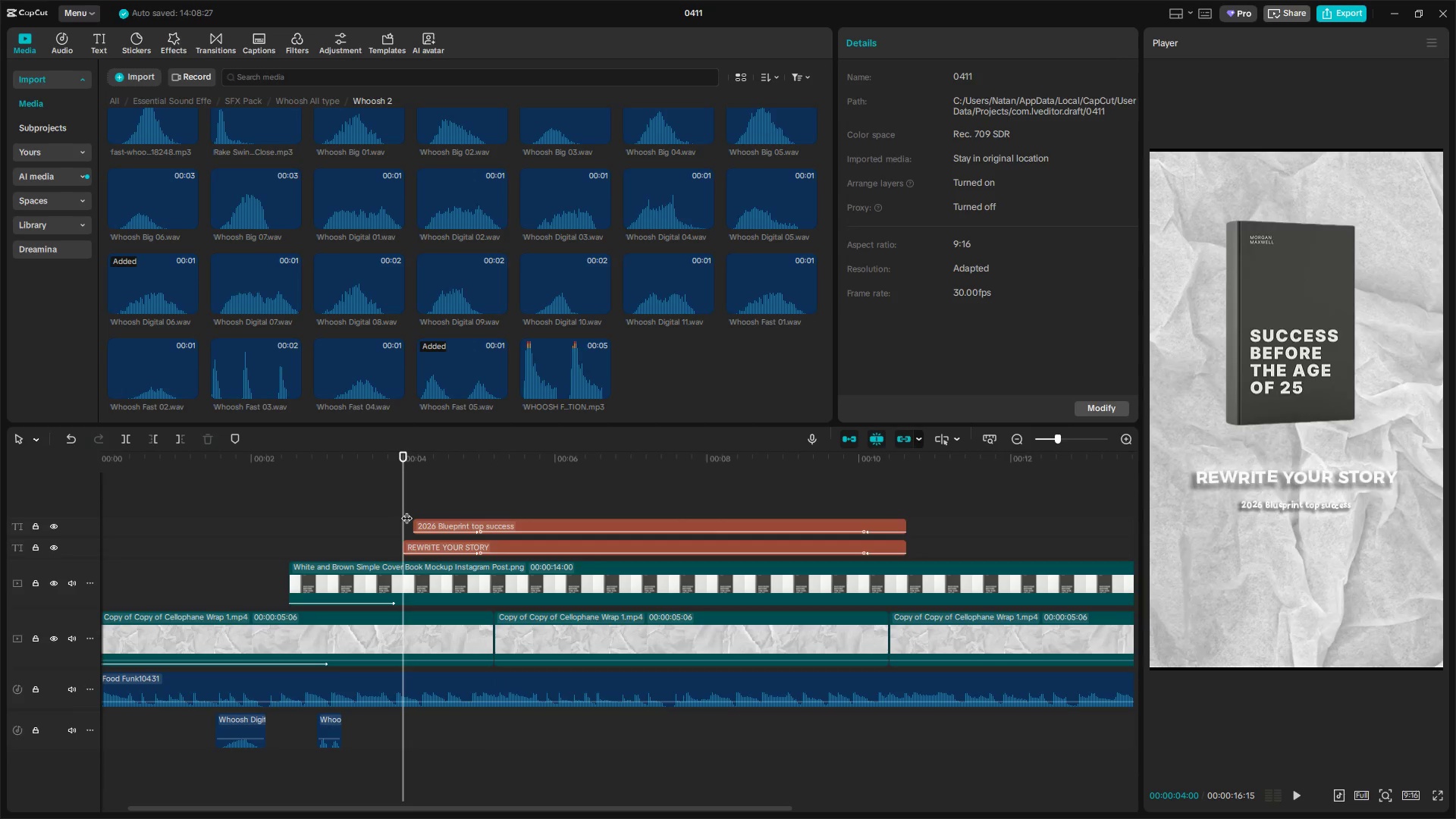 
key(Space)
 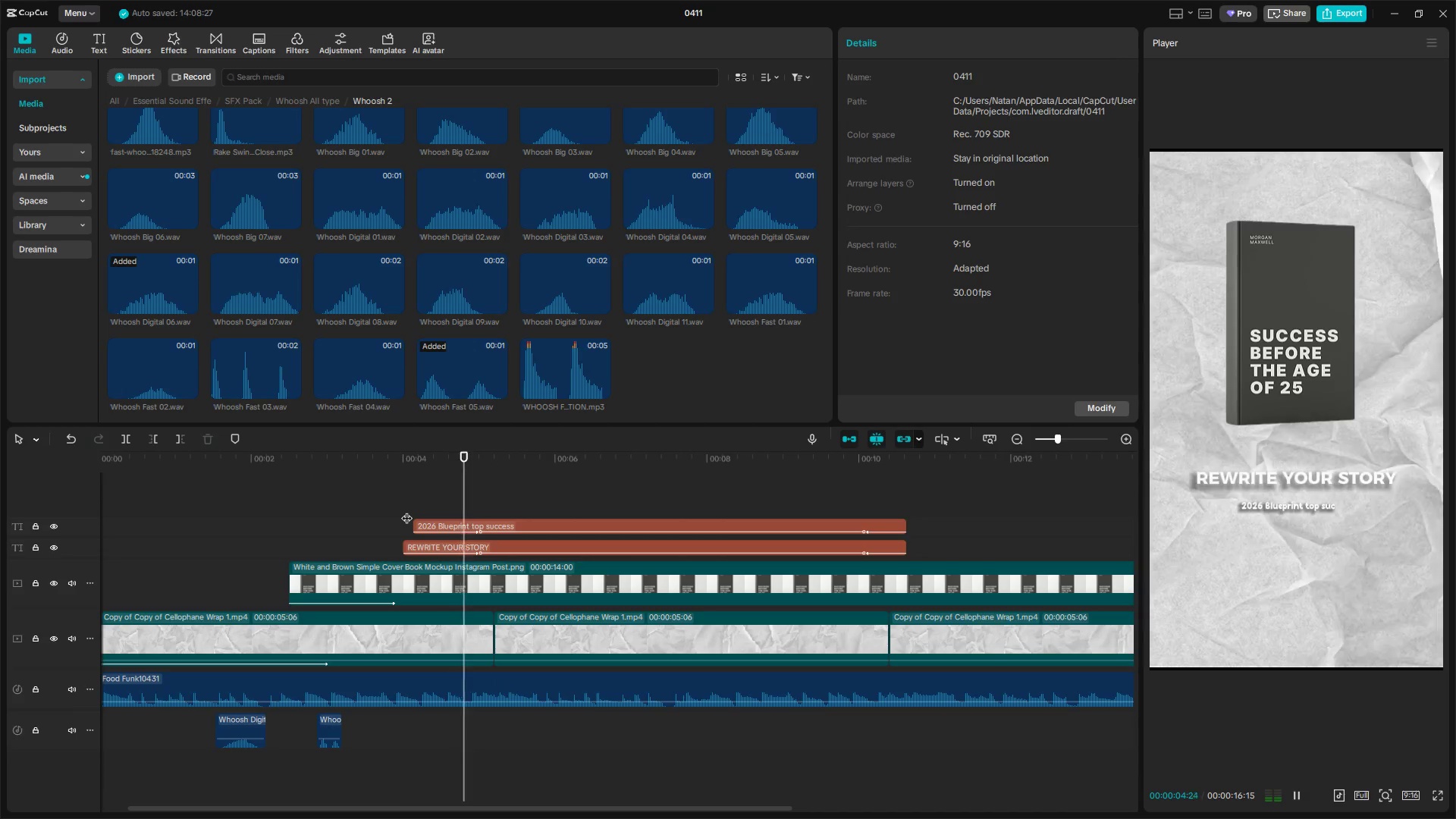 
left_click([367, 504])
 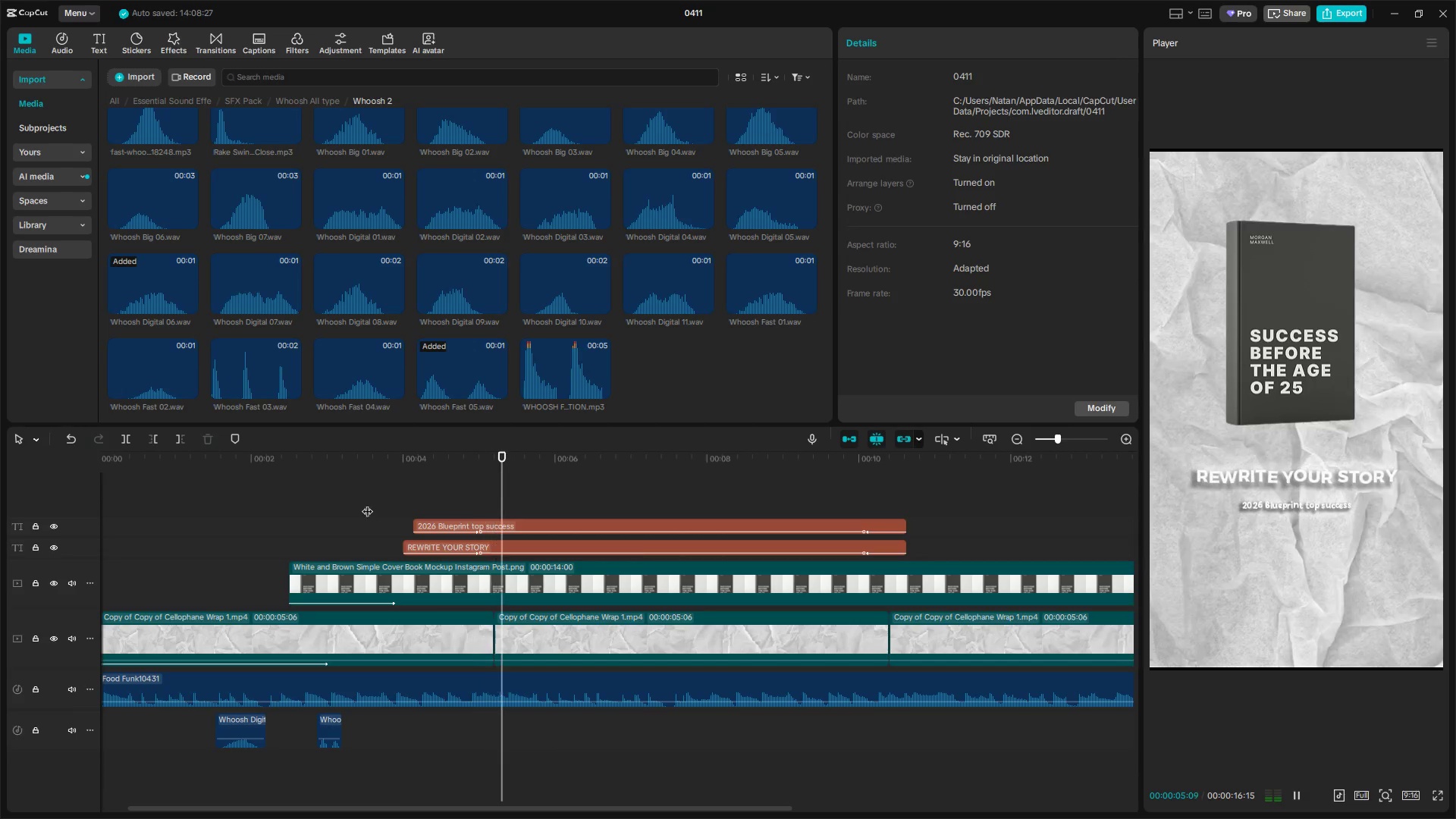 
key(Space)
 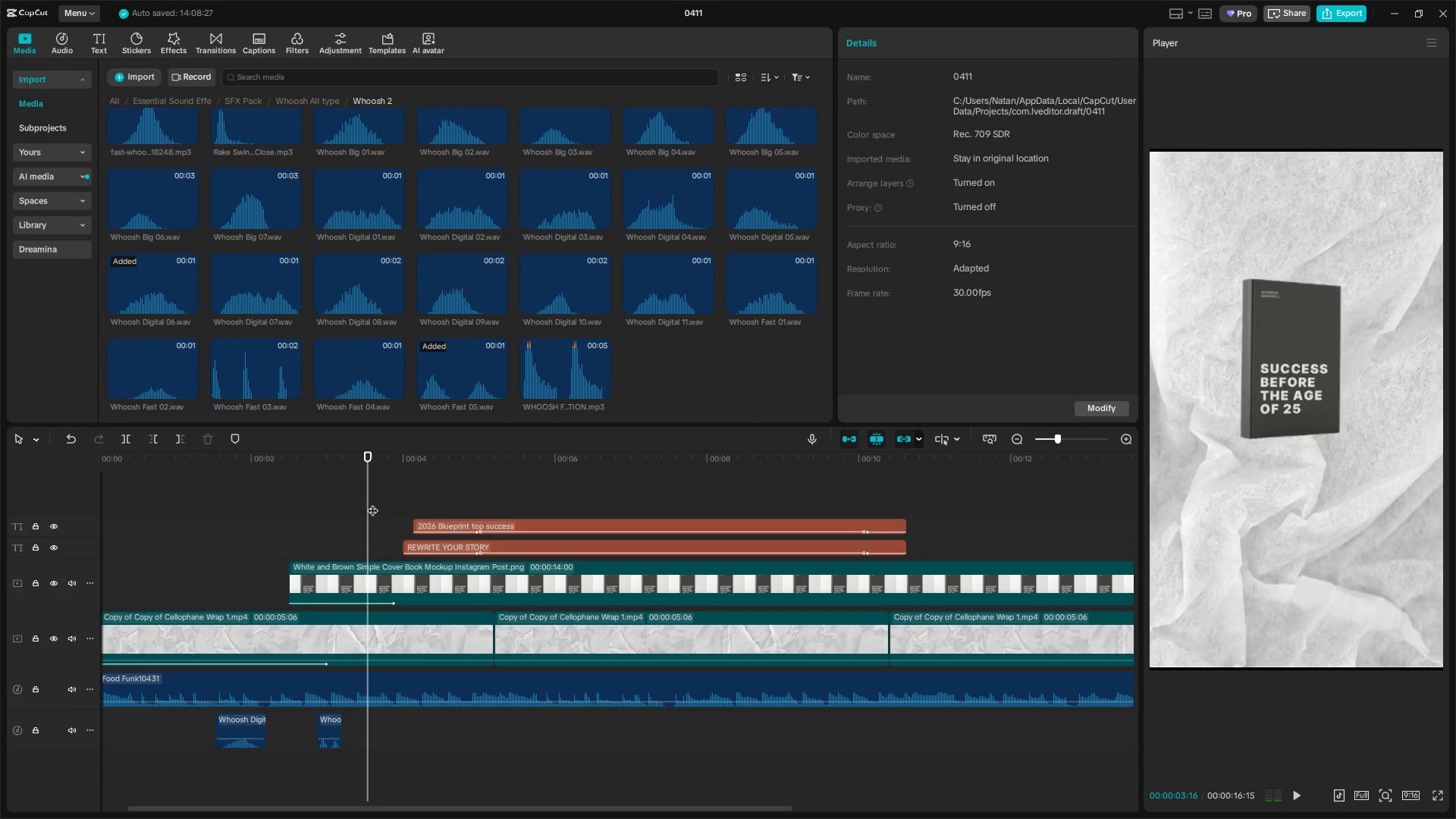 
key(Space)
 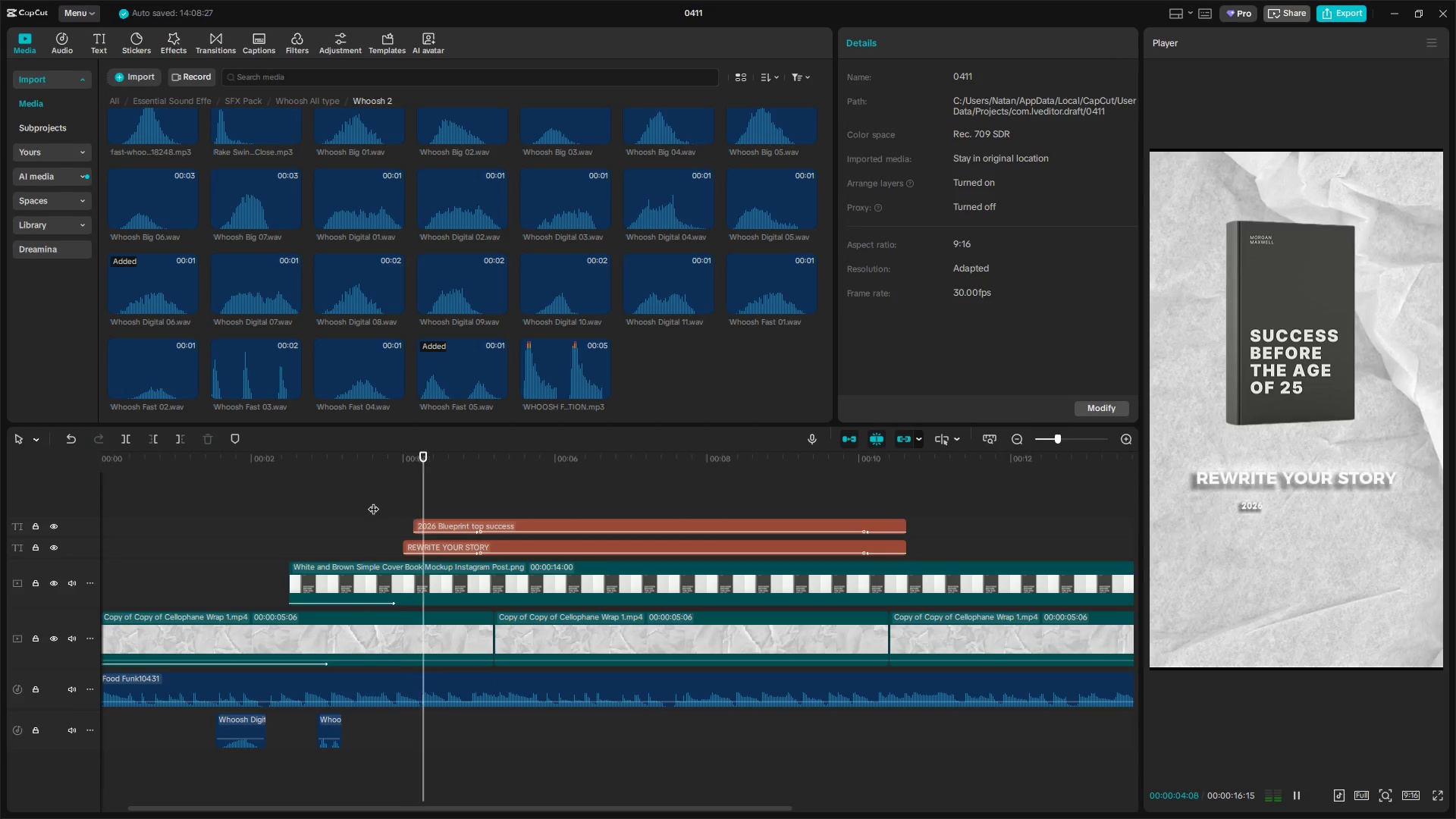 
key(Space)
 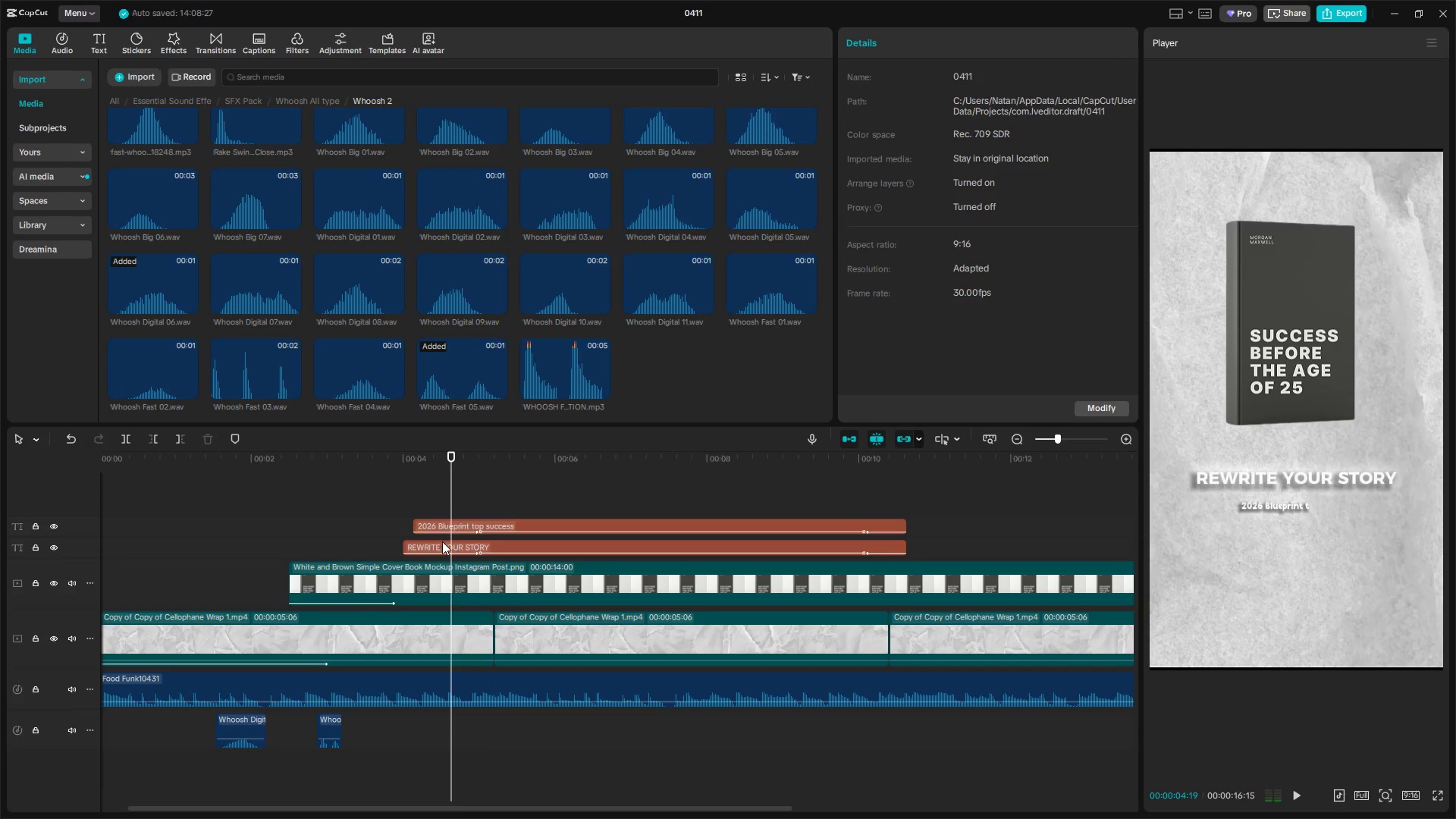 
left_click([443, 546])
 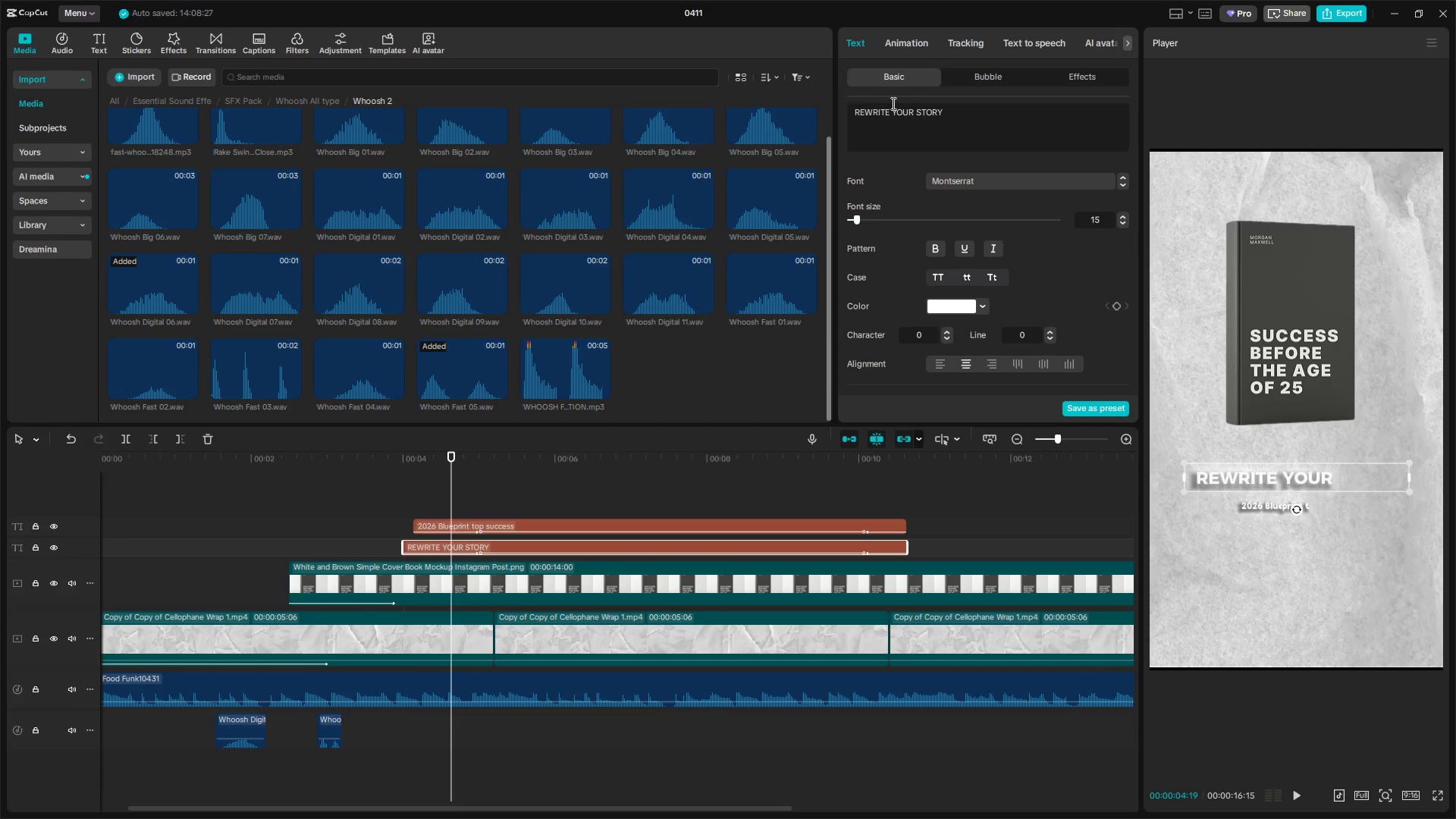 
left_click([902, 41])
 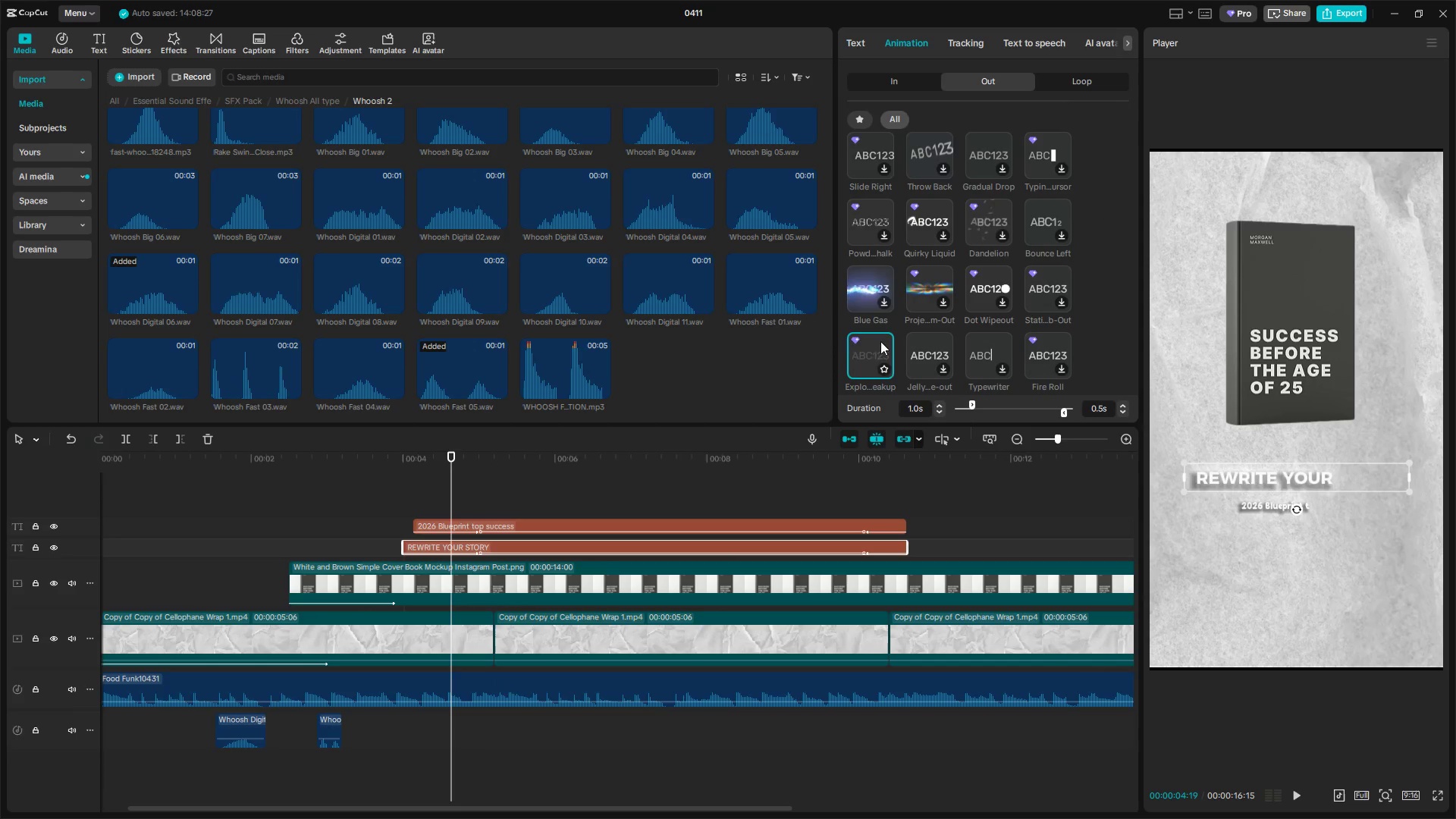 
left_click([893, 86])
 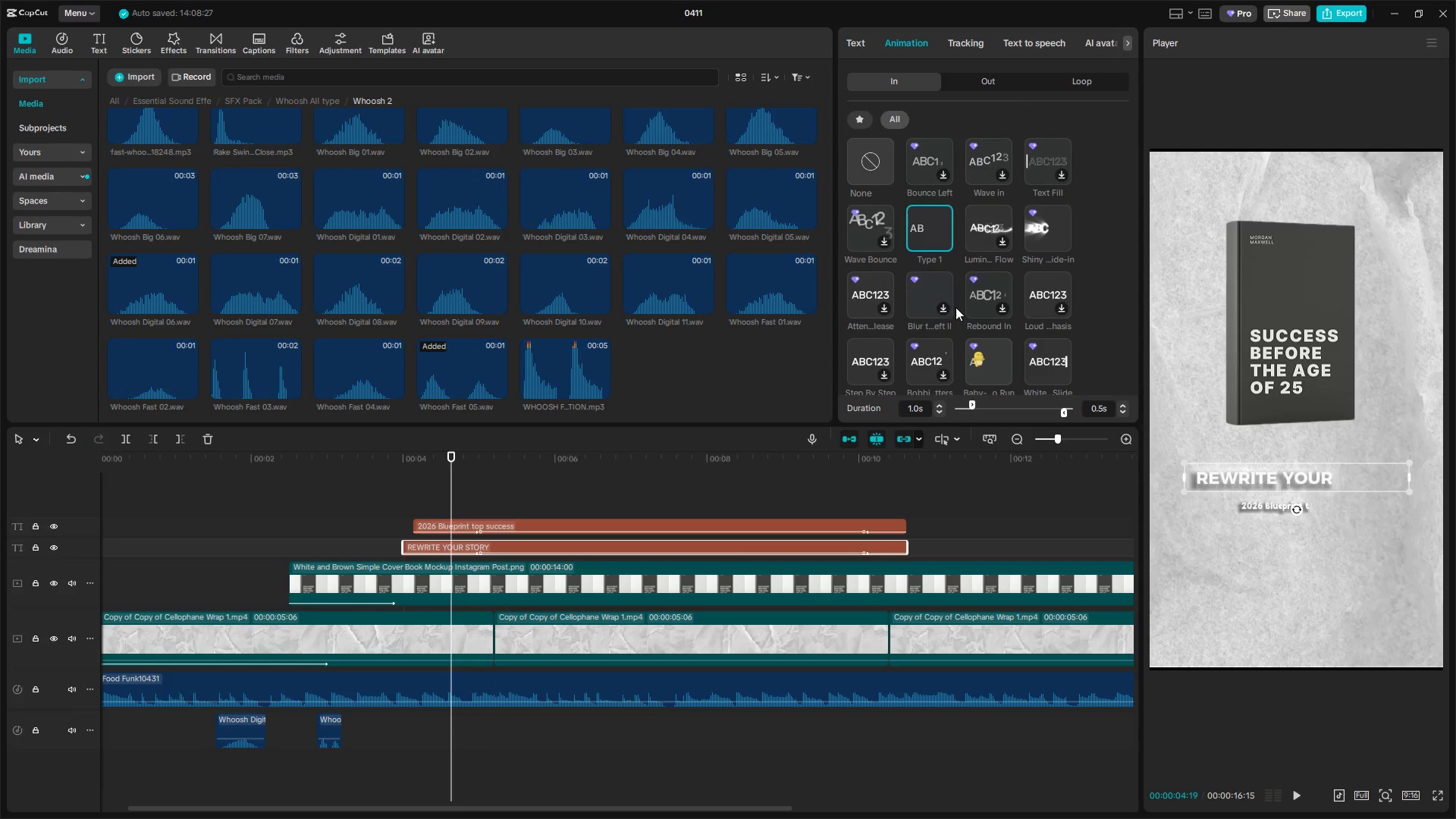 
left_click([927, 231])
 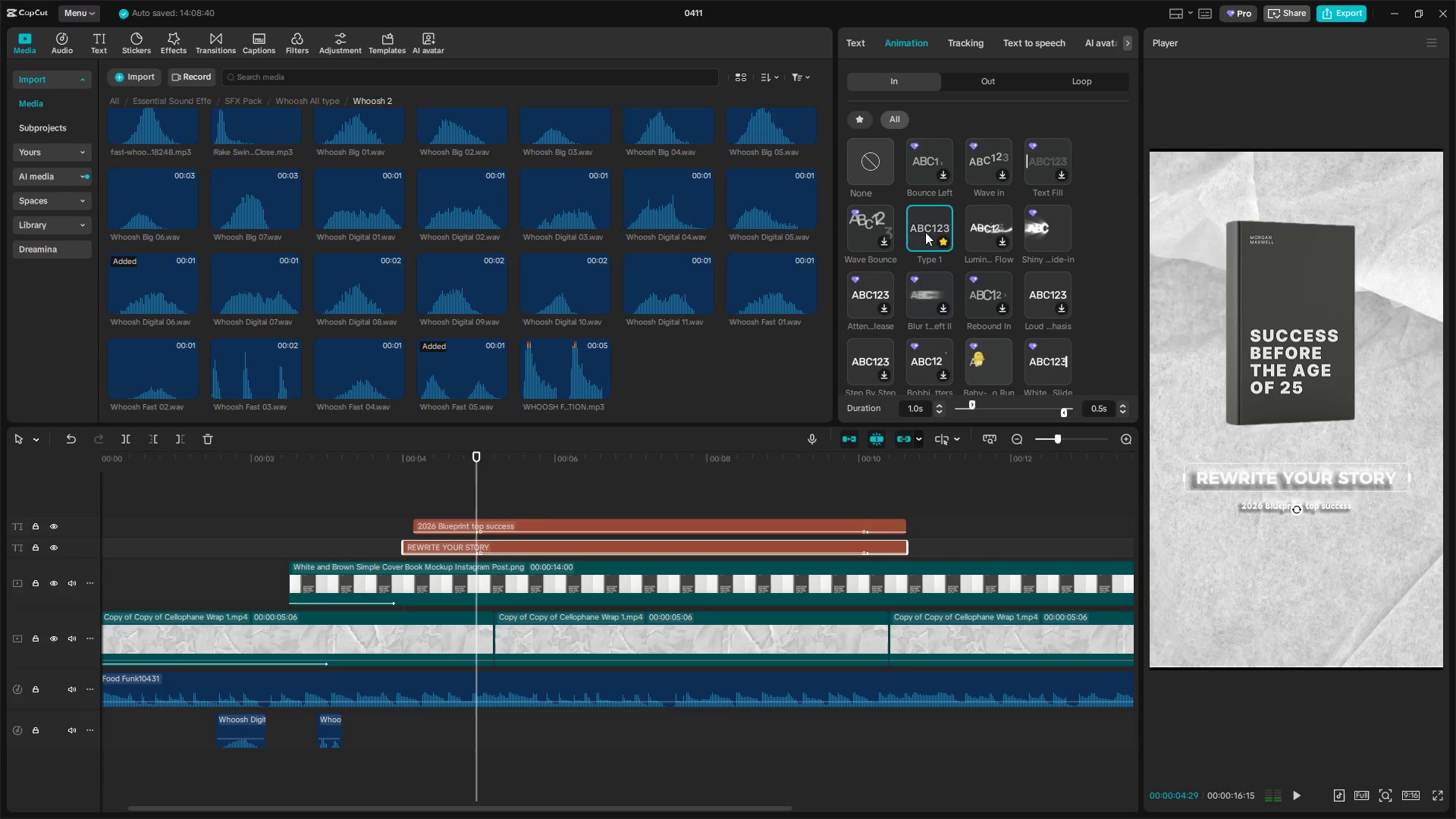 
left_click([394, 487])
 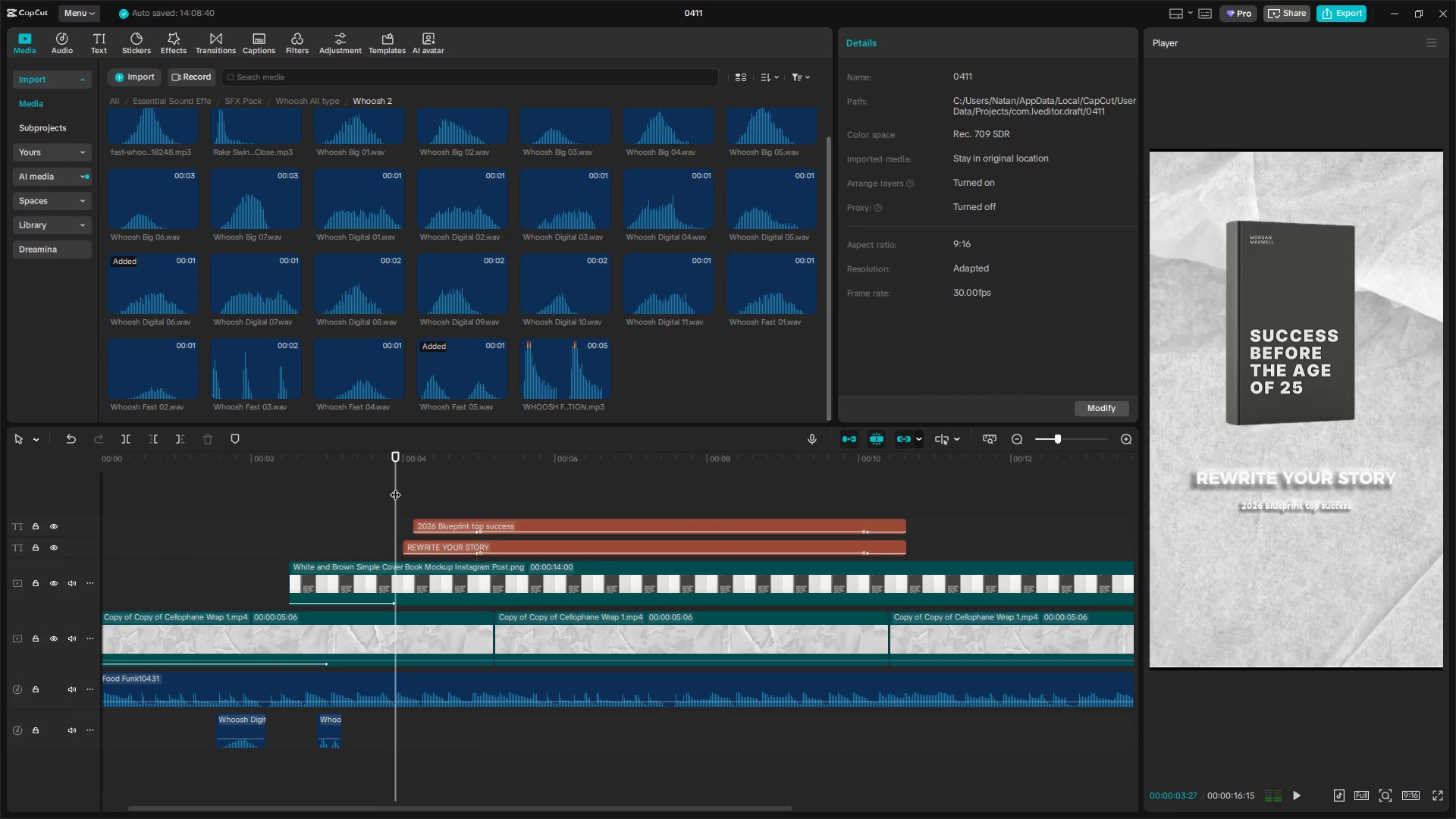 
key(Space)
 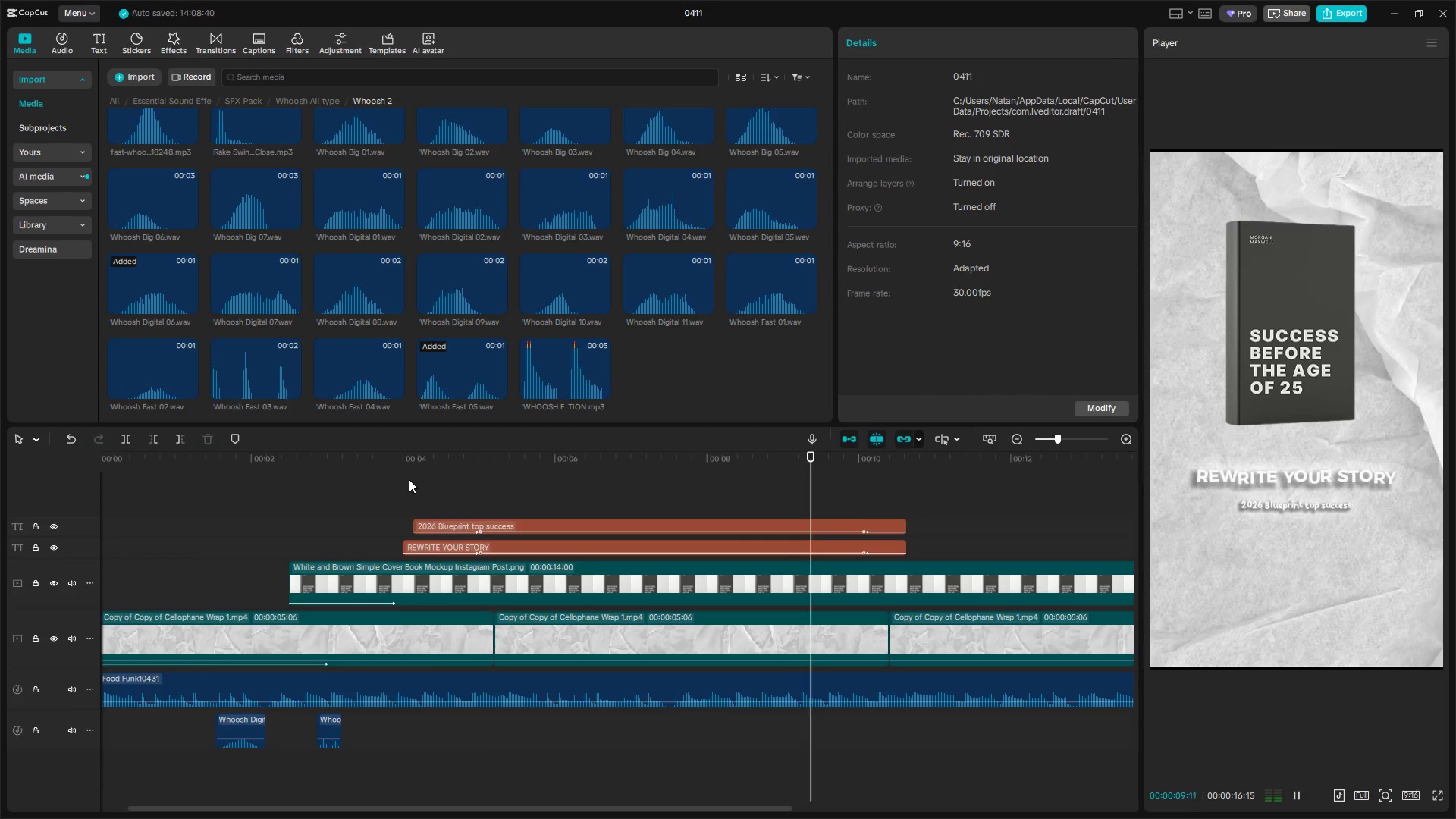 
wait(7.43)
 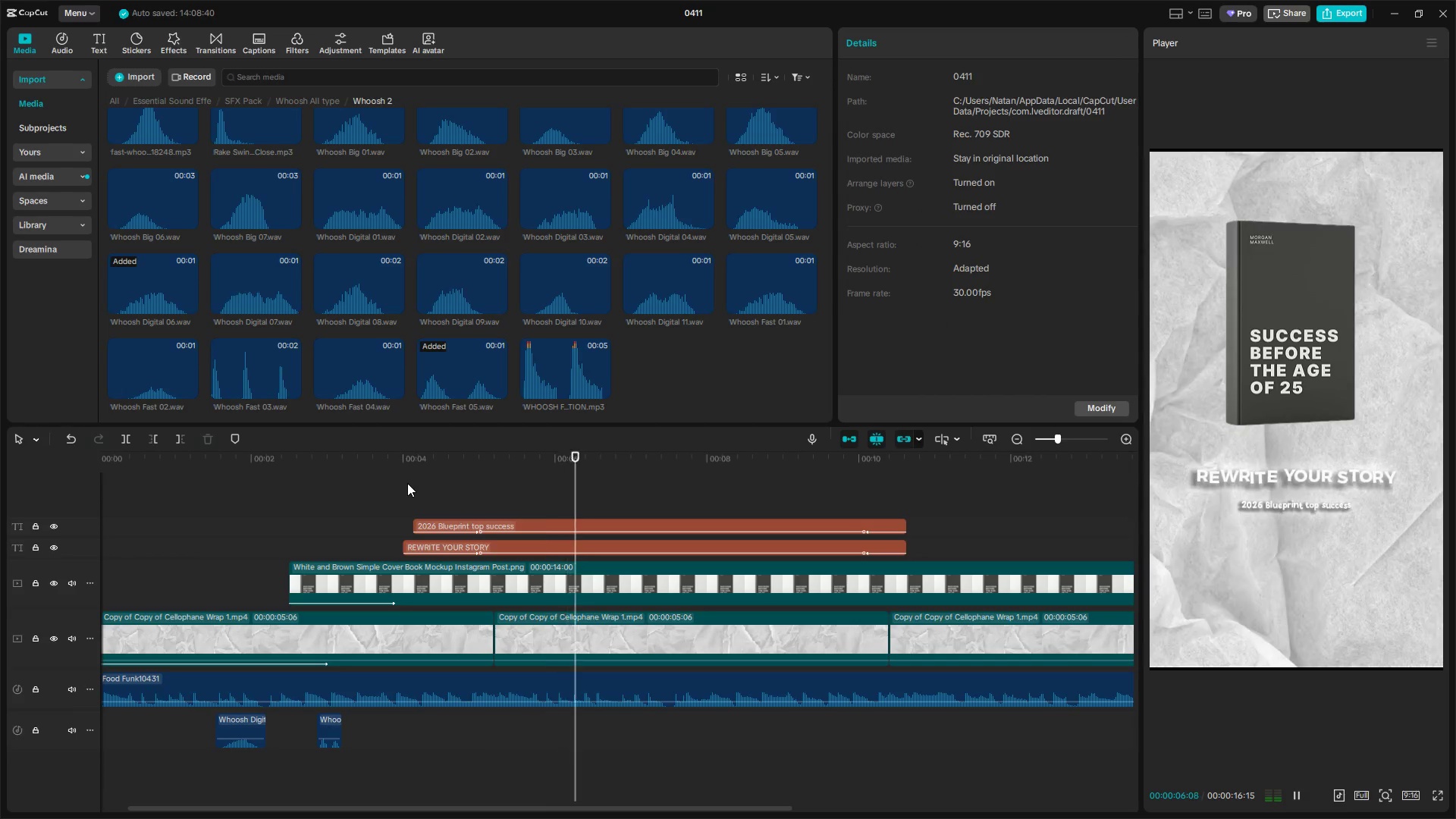 
mouse_move([562, 531])
 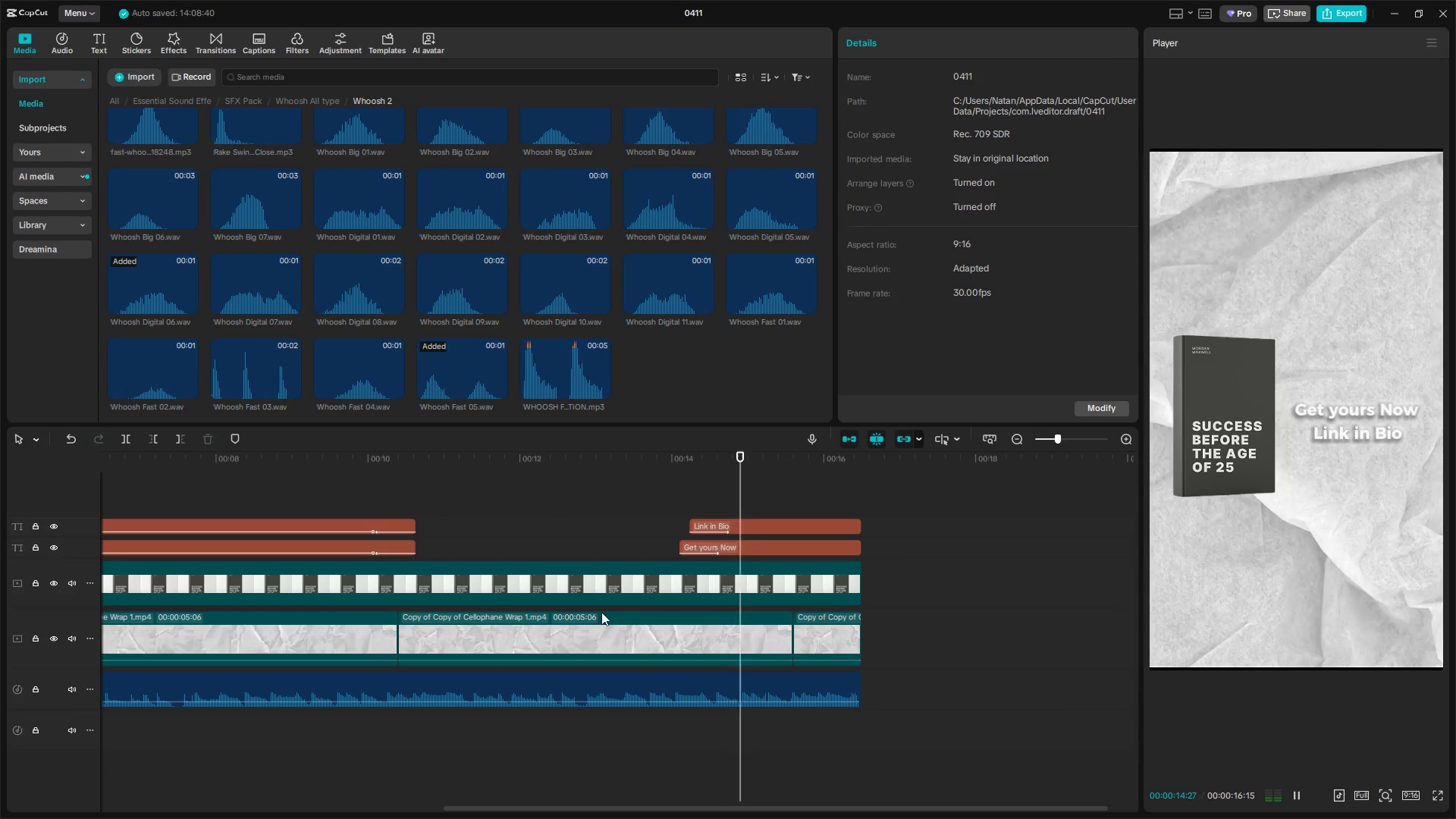 
hold_key(key=ControlLeft, duration=1.12)
scroll: coordinate [639, 609], scroll_direction: down, amount: 17.0
 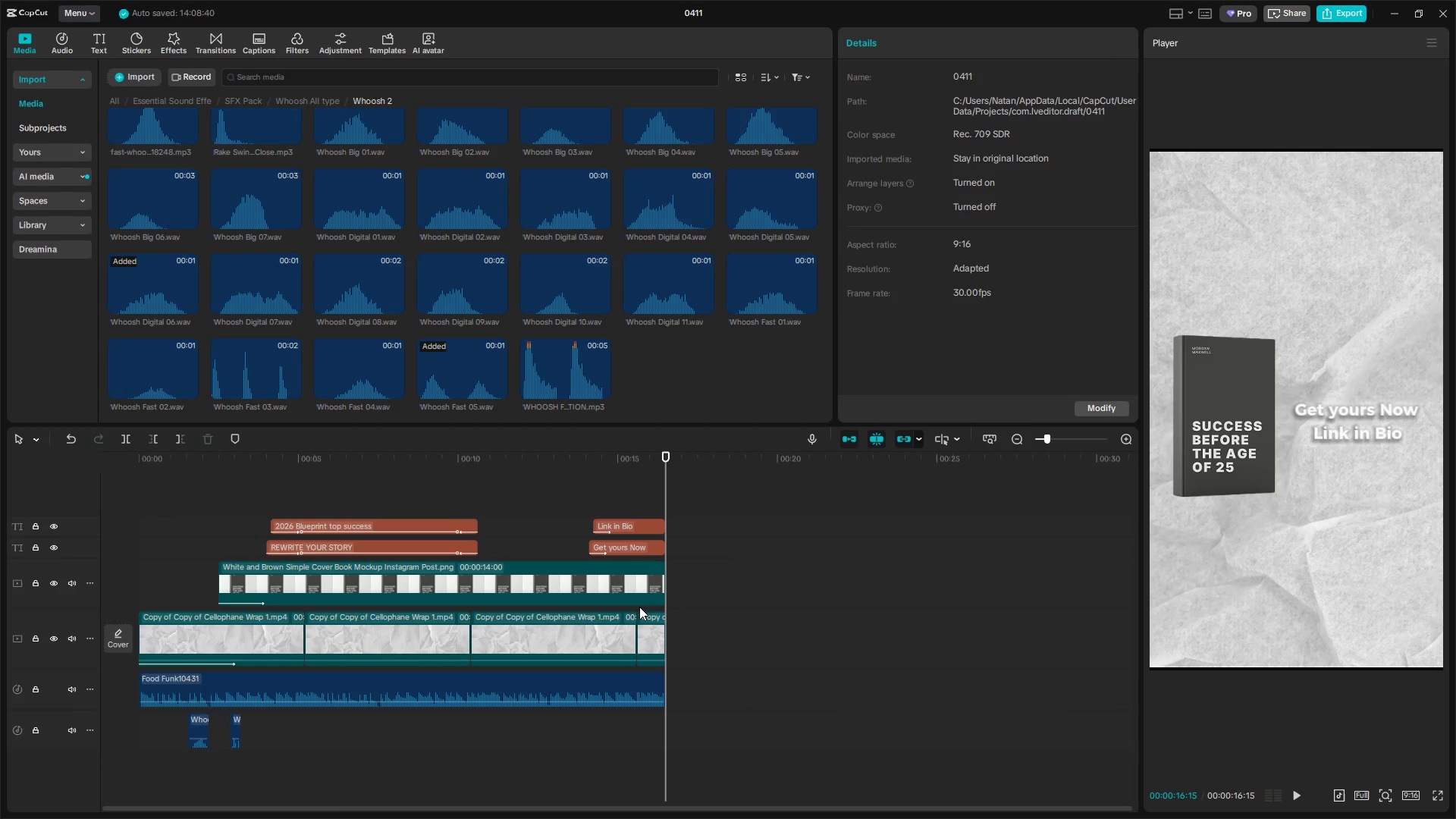 
left_click([566, 201])
 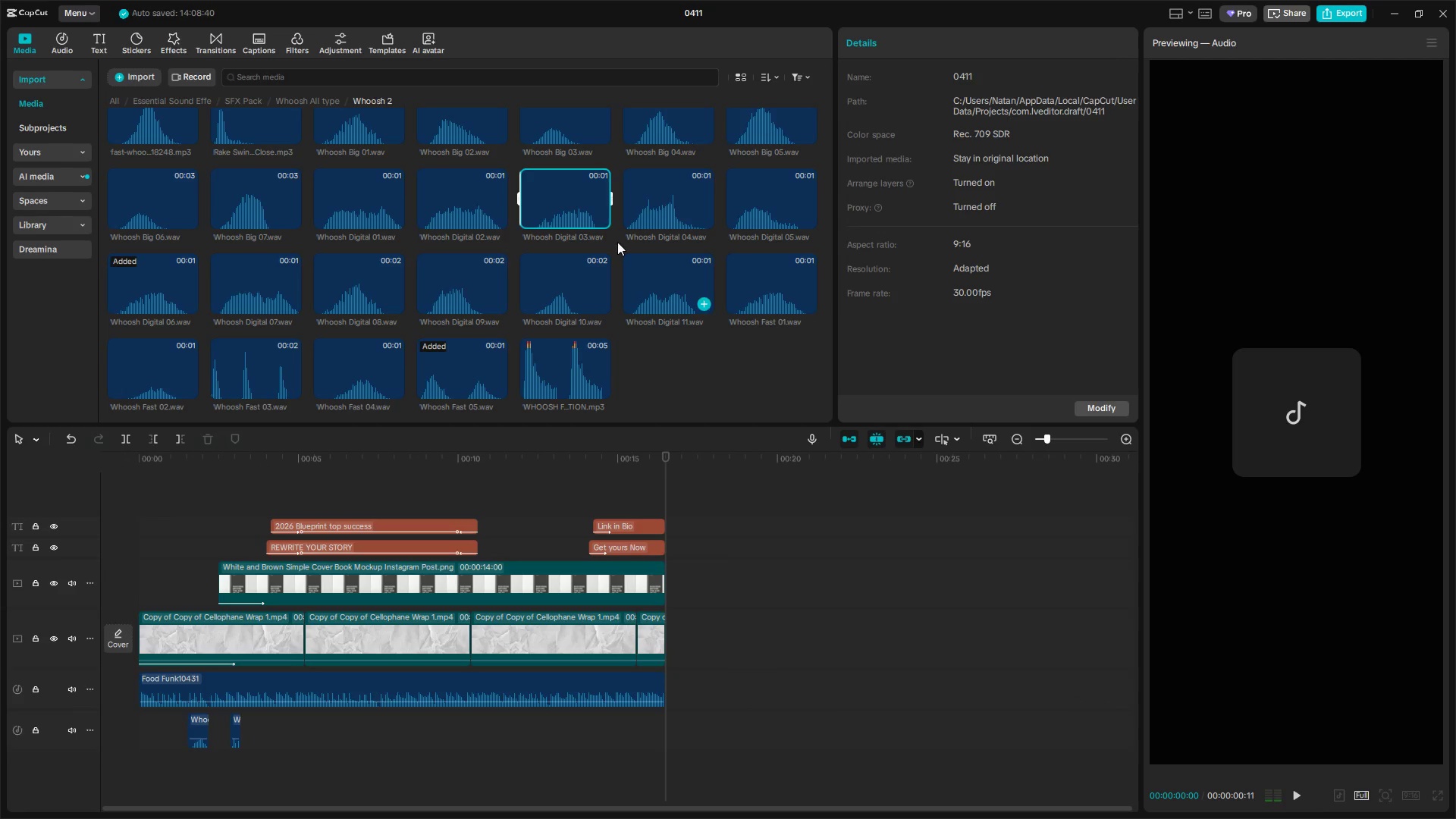 
left_click_drag(start_coordinate=[580, 197], to_coordinate=[587, 740])
 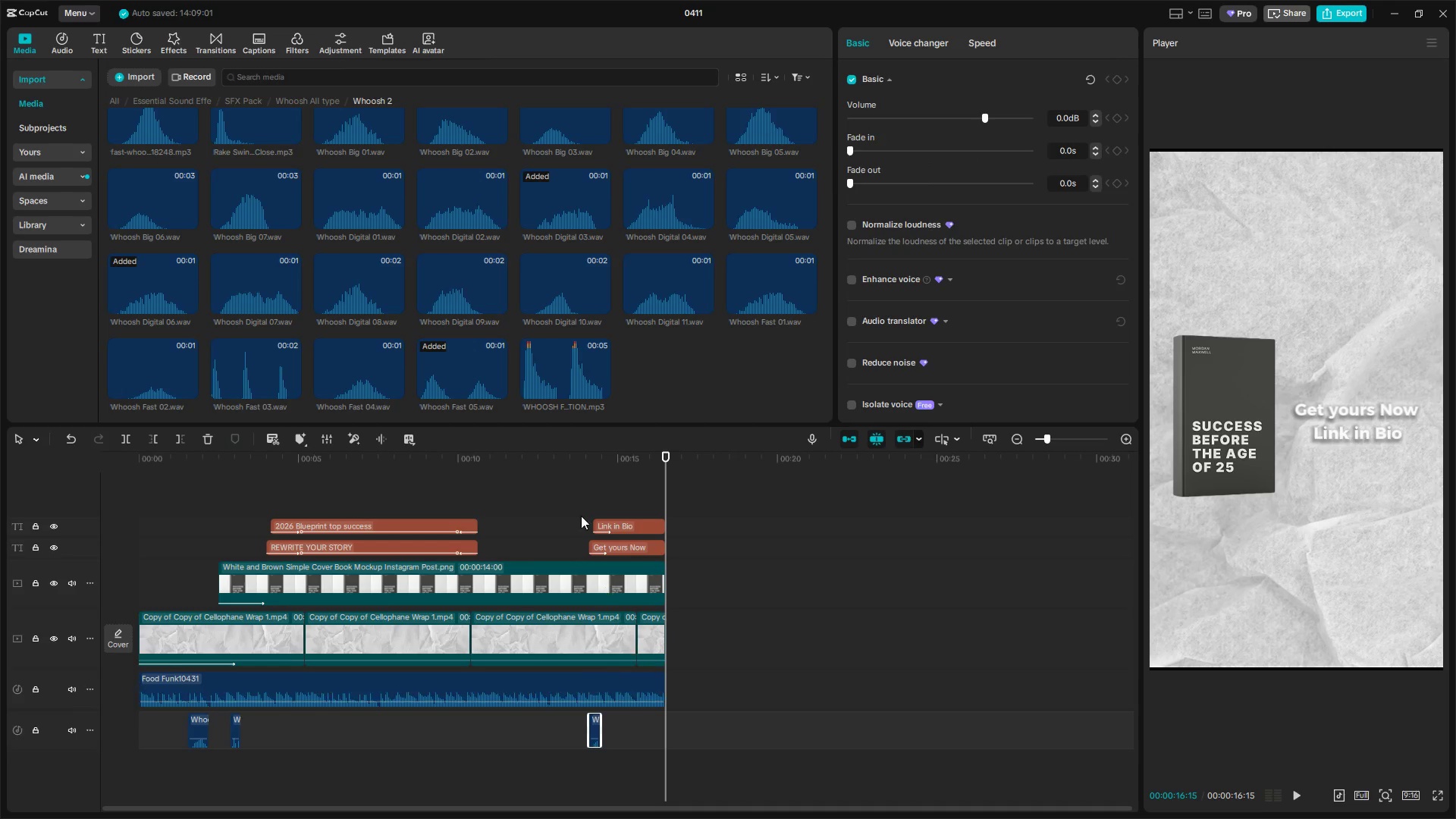 
left_click([582, 491])
 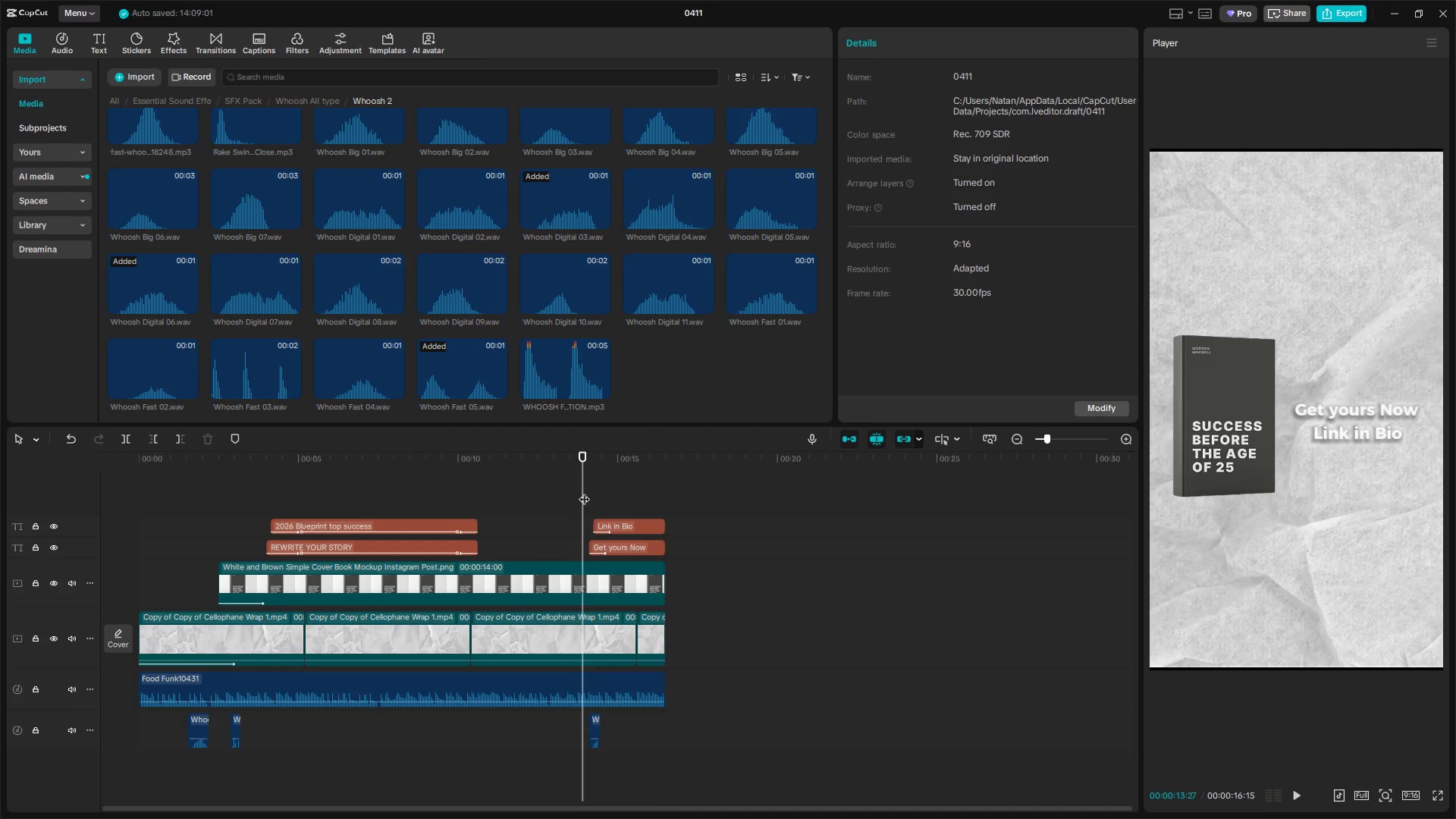 
key(Space)
 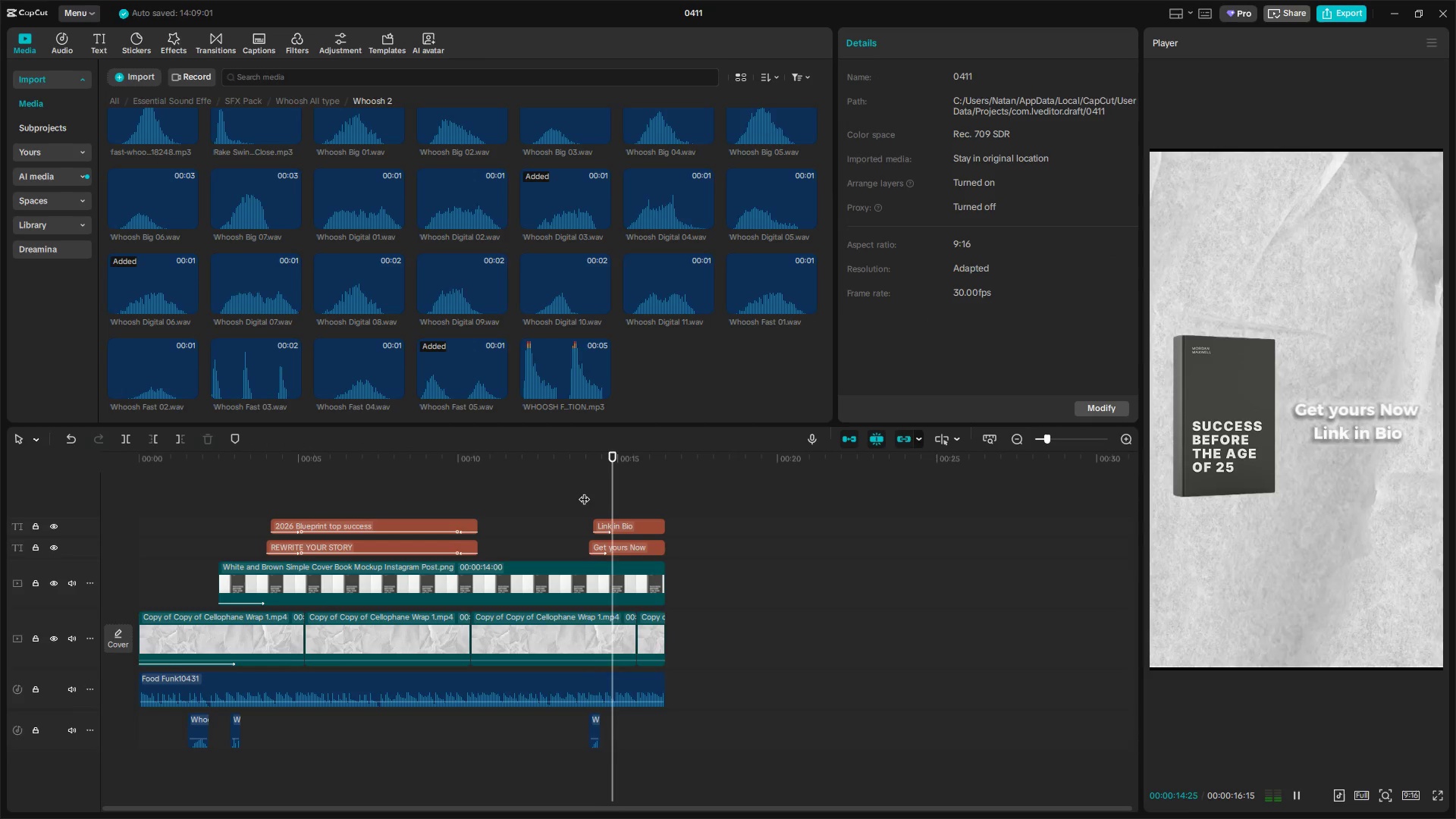 
key(Space)
 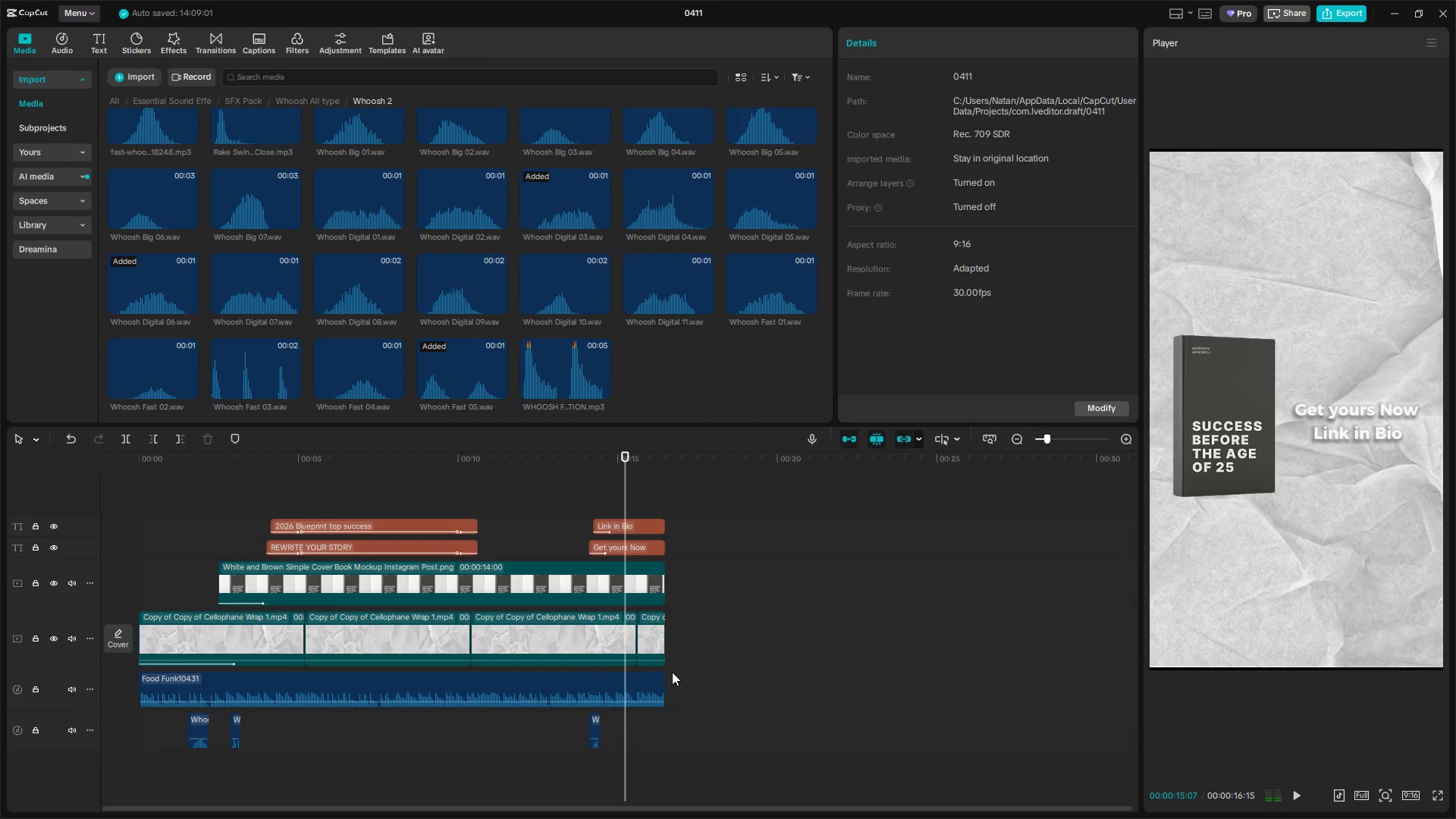 
hold_key(key=ControlLeft, duration=1.2)
 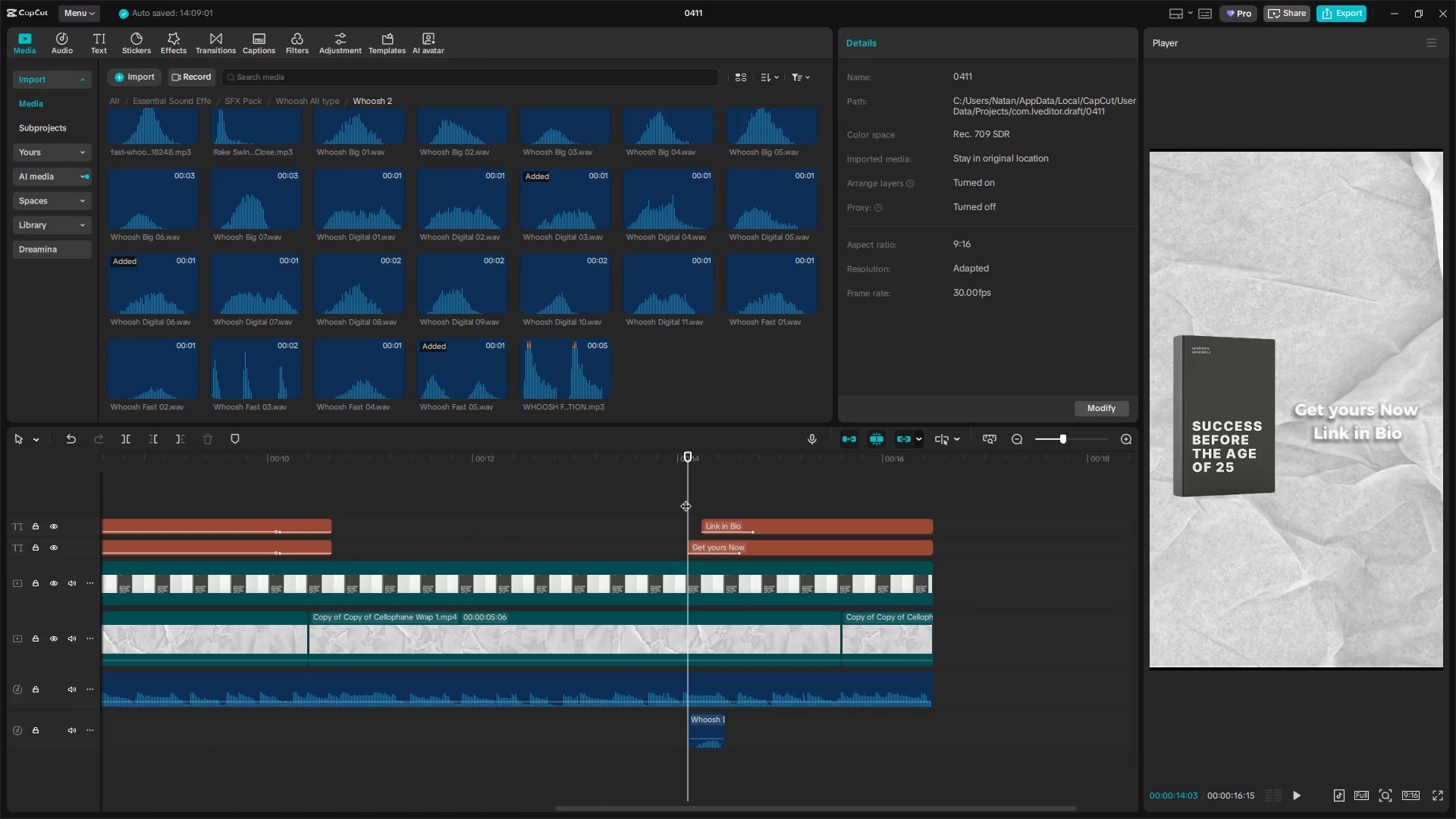 
left_click([684, 498])
 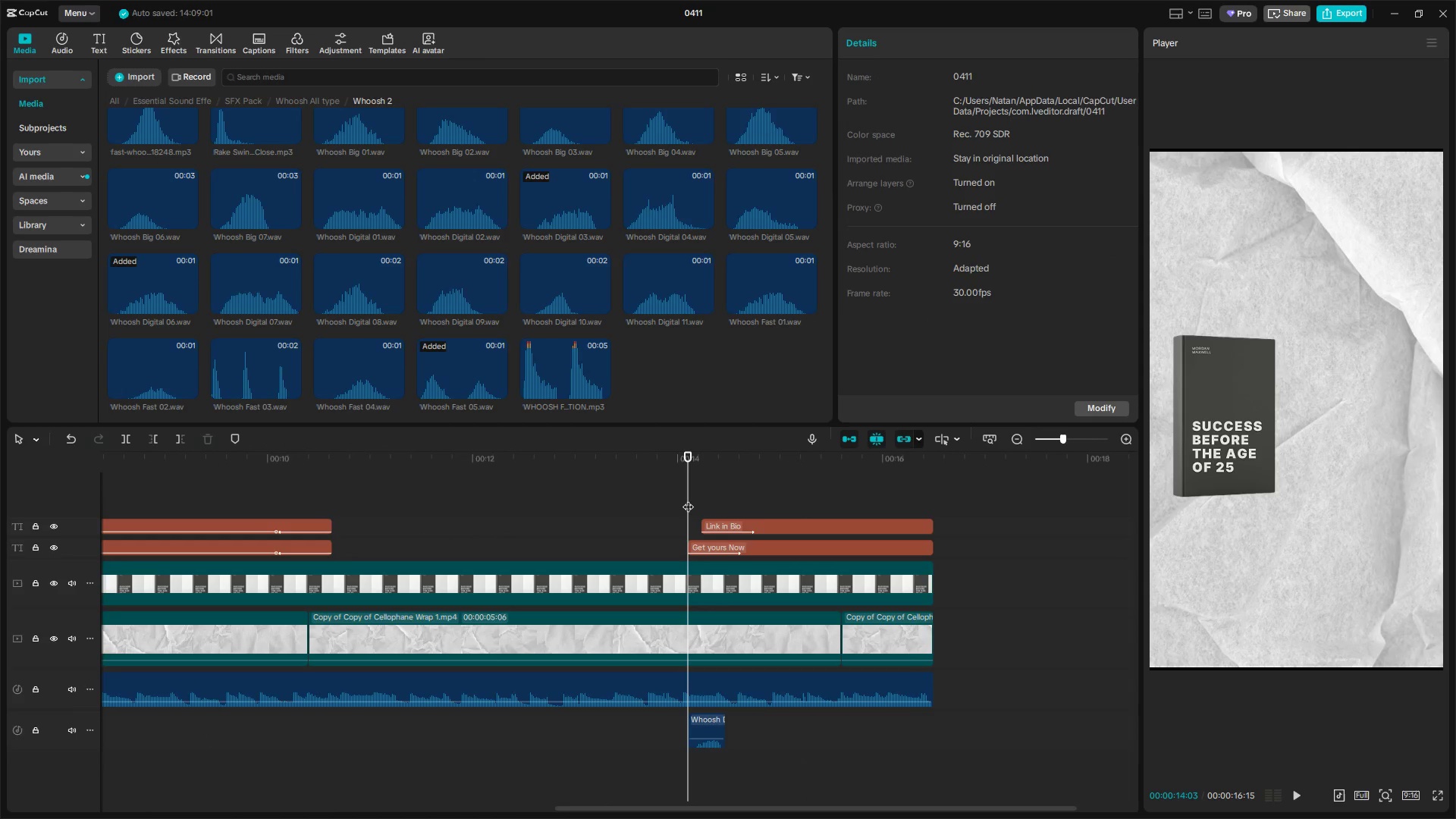 
scroll: coordinate [745, 715], scroll_direction: up, amount: 23.0
 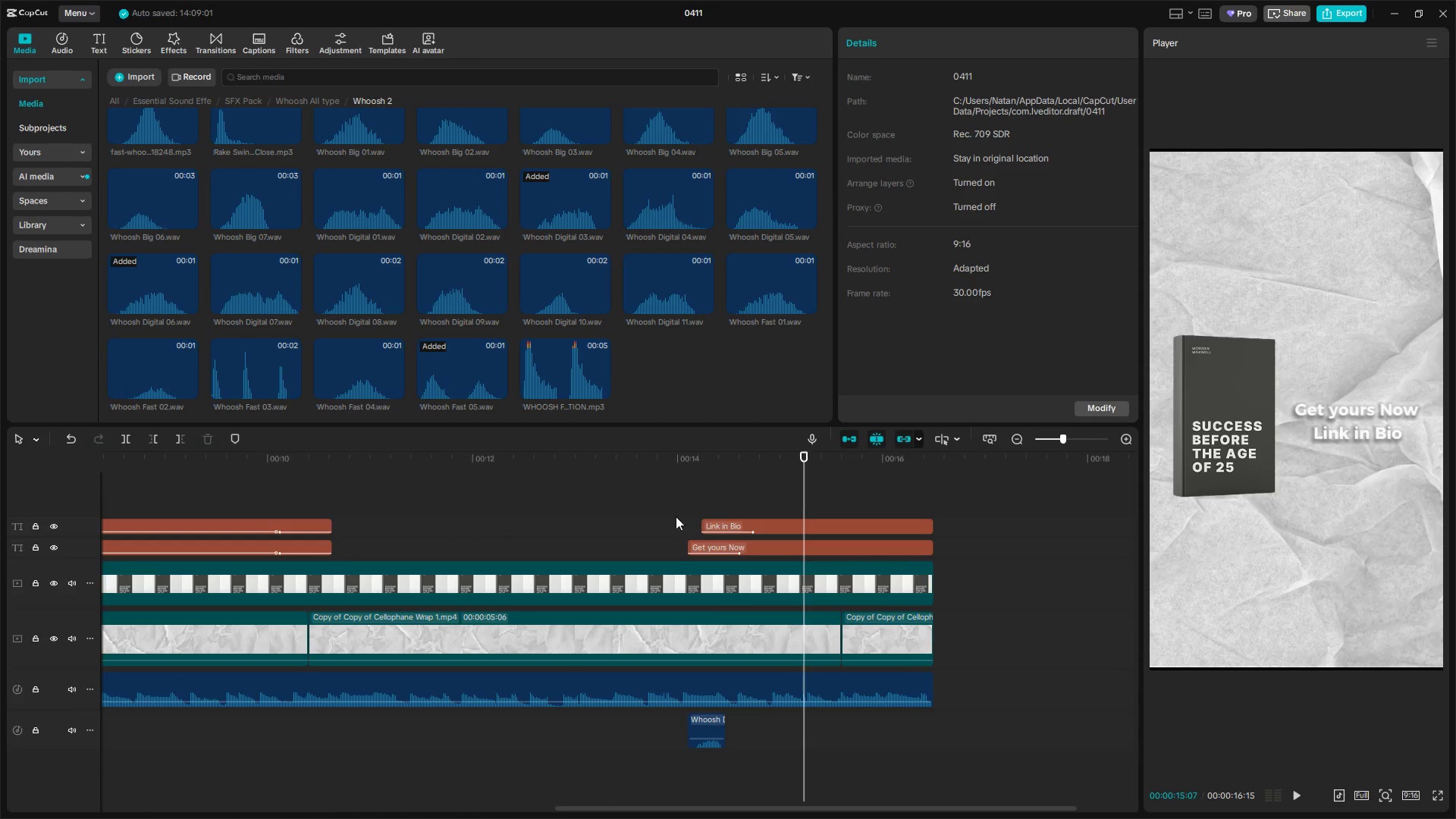 
left_click_drag(start_coordinate=[689, 499], to_coordinate=[688, 504])
 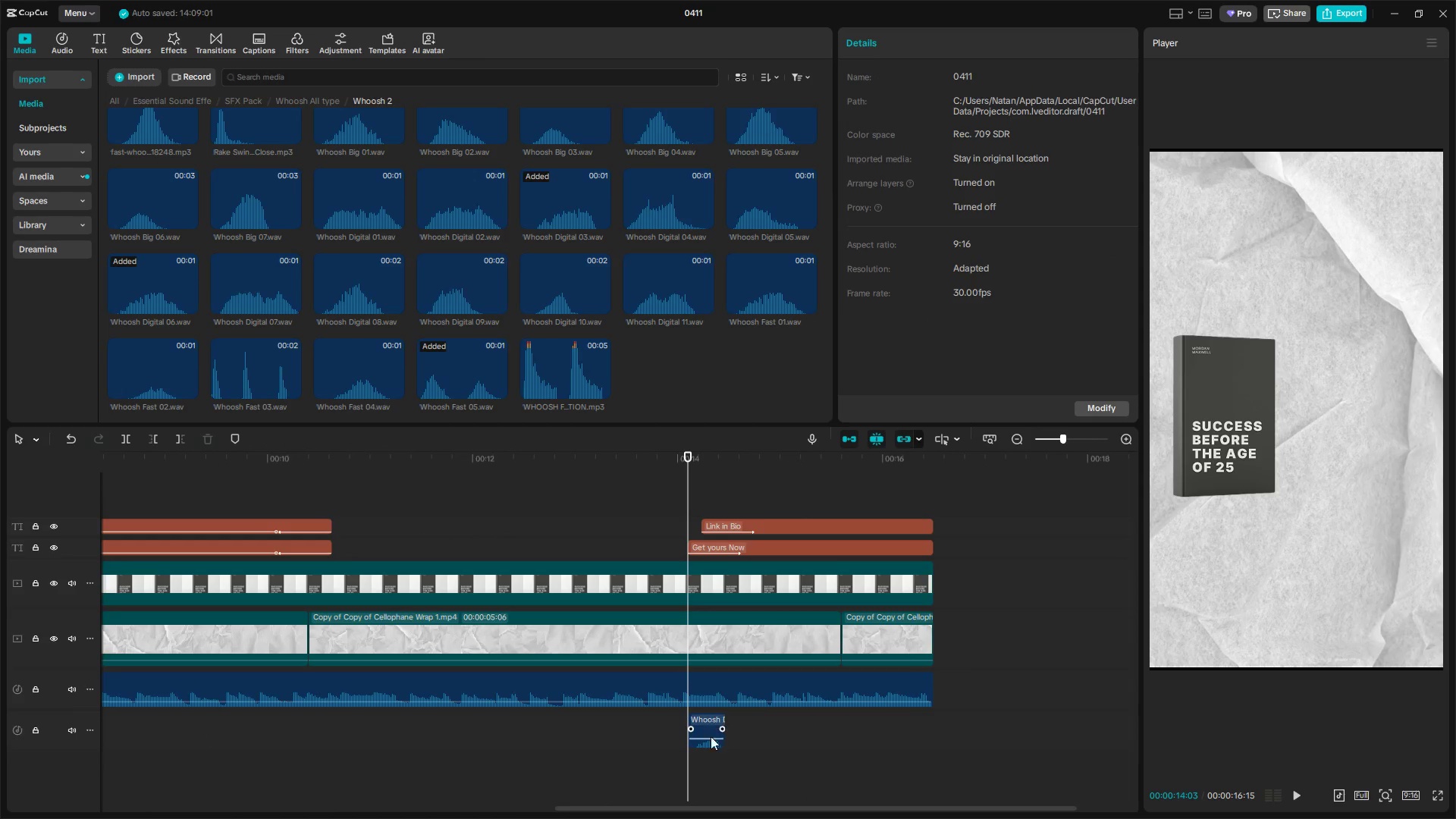 
left_click_drag(start_coordinate=[710, 721], to_coordinate=[723, 723])
 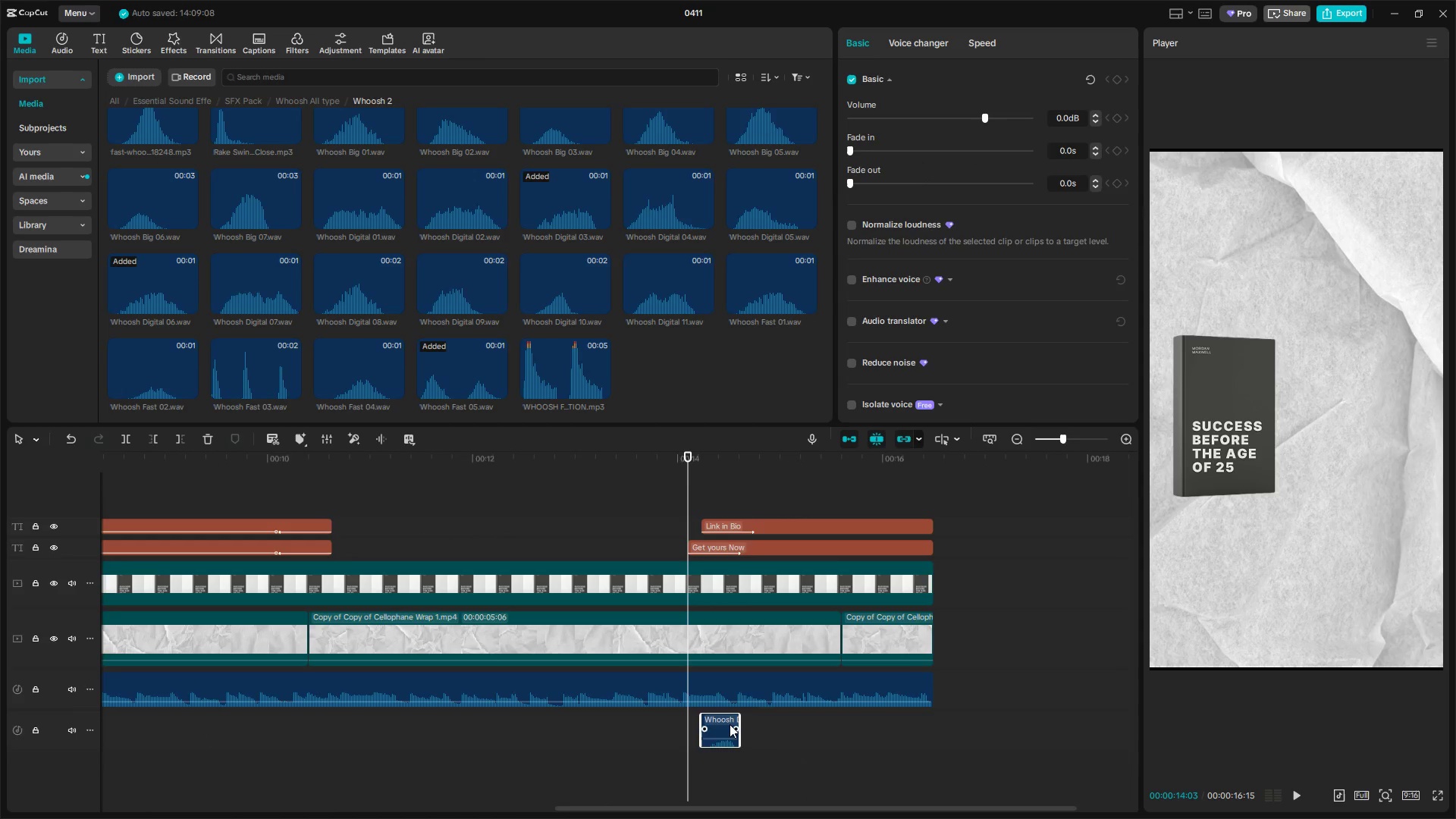 
key(Space)
 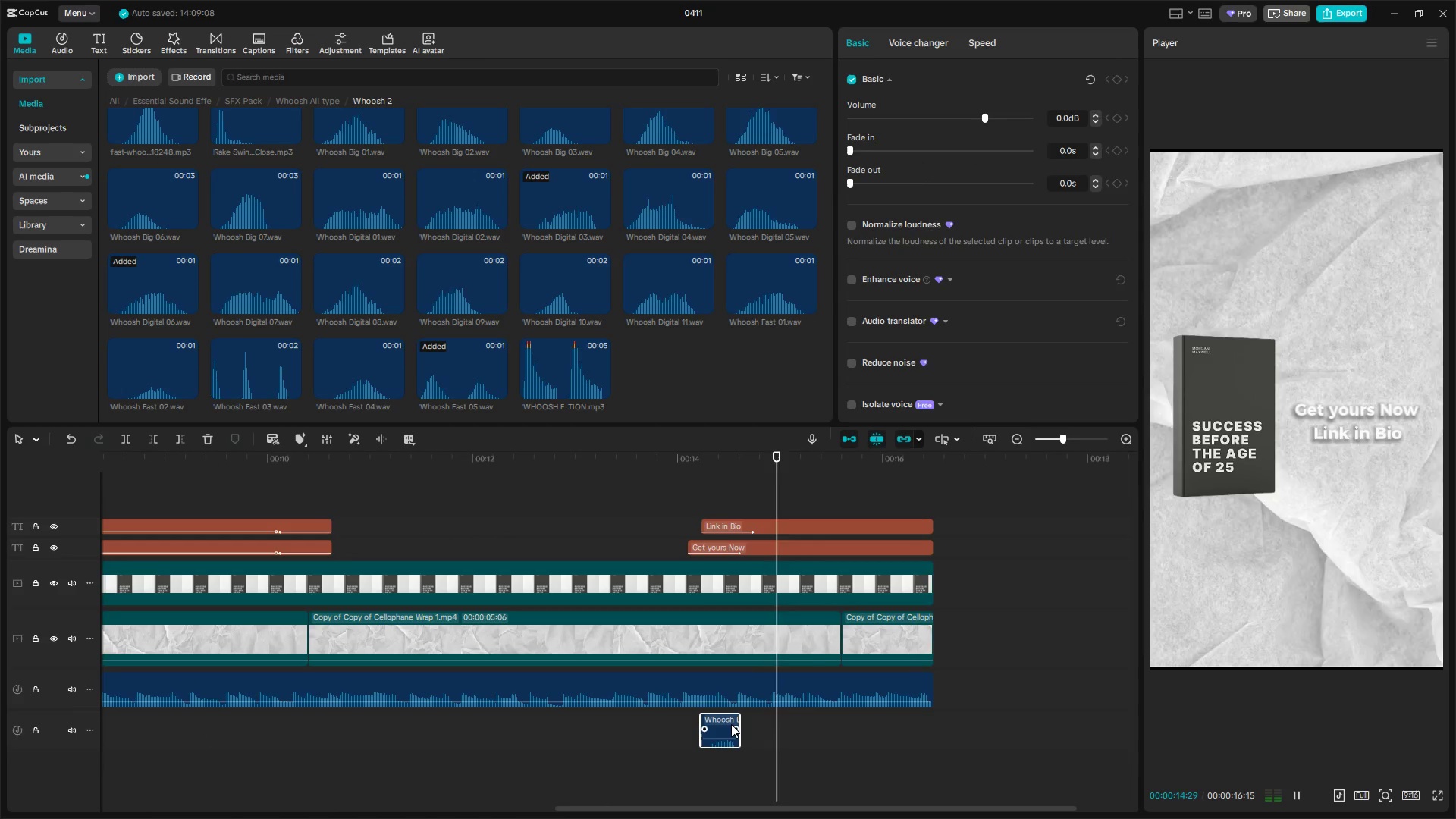 
key(Space)
 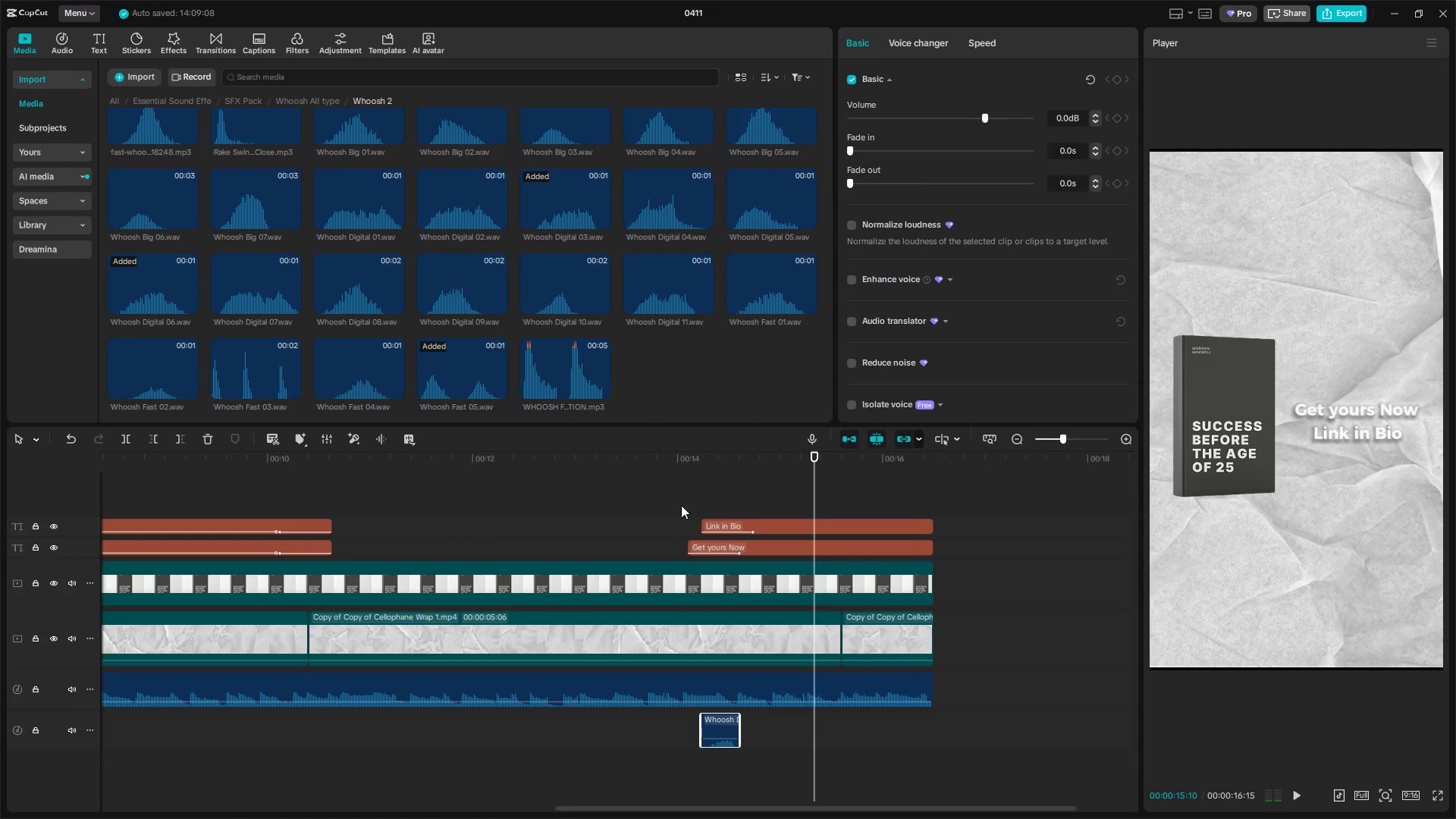 
left_click([677, 489])
 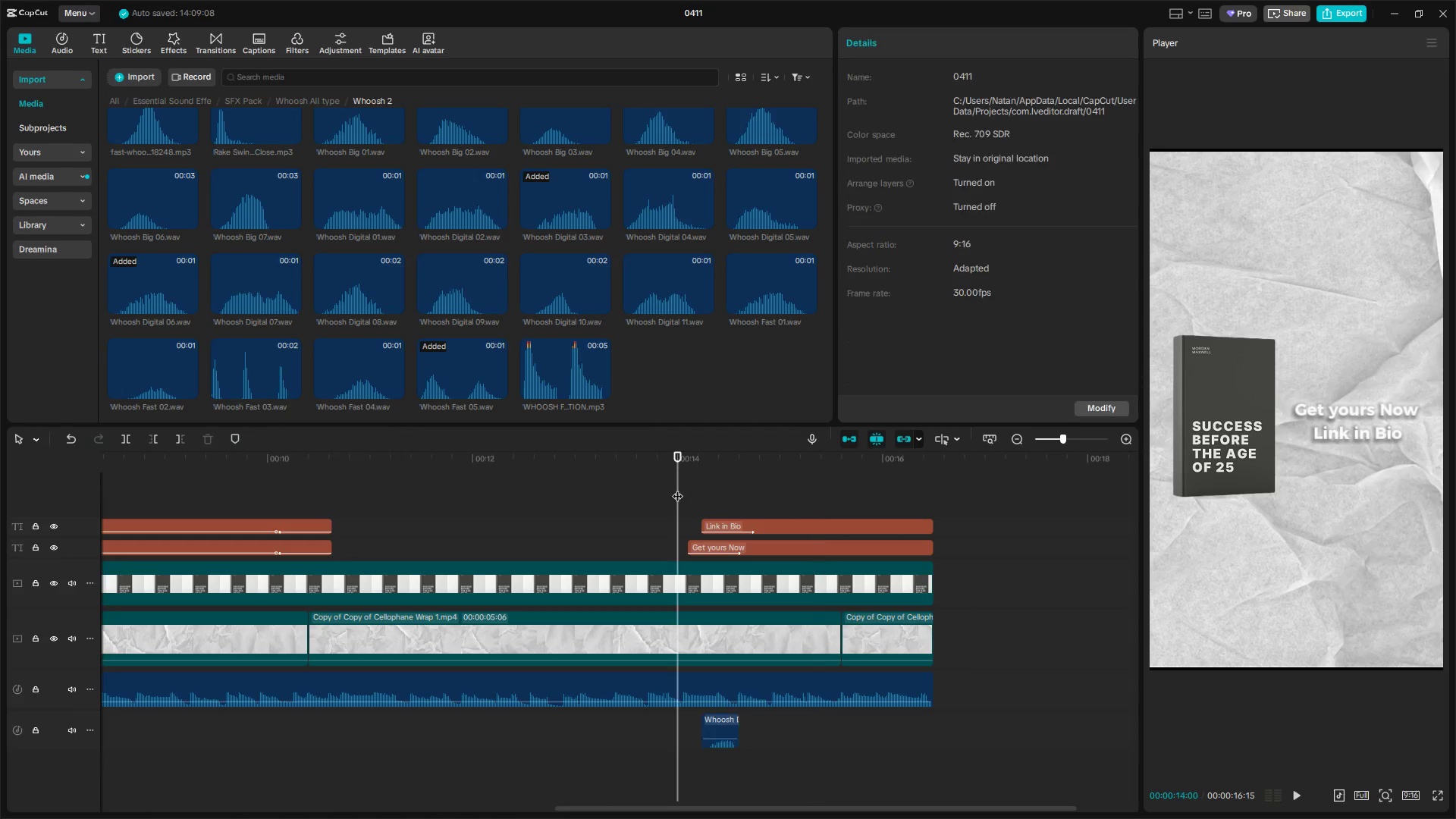 
key(Space)
 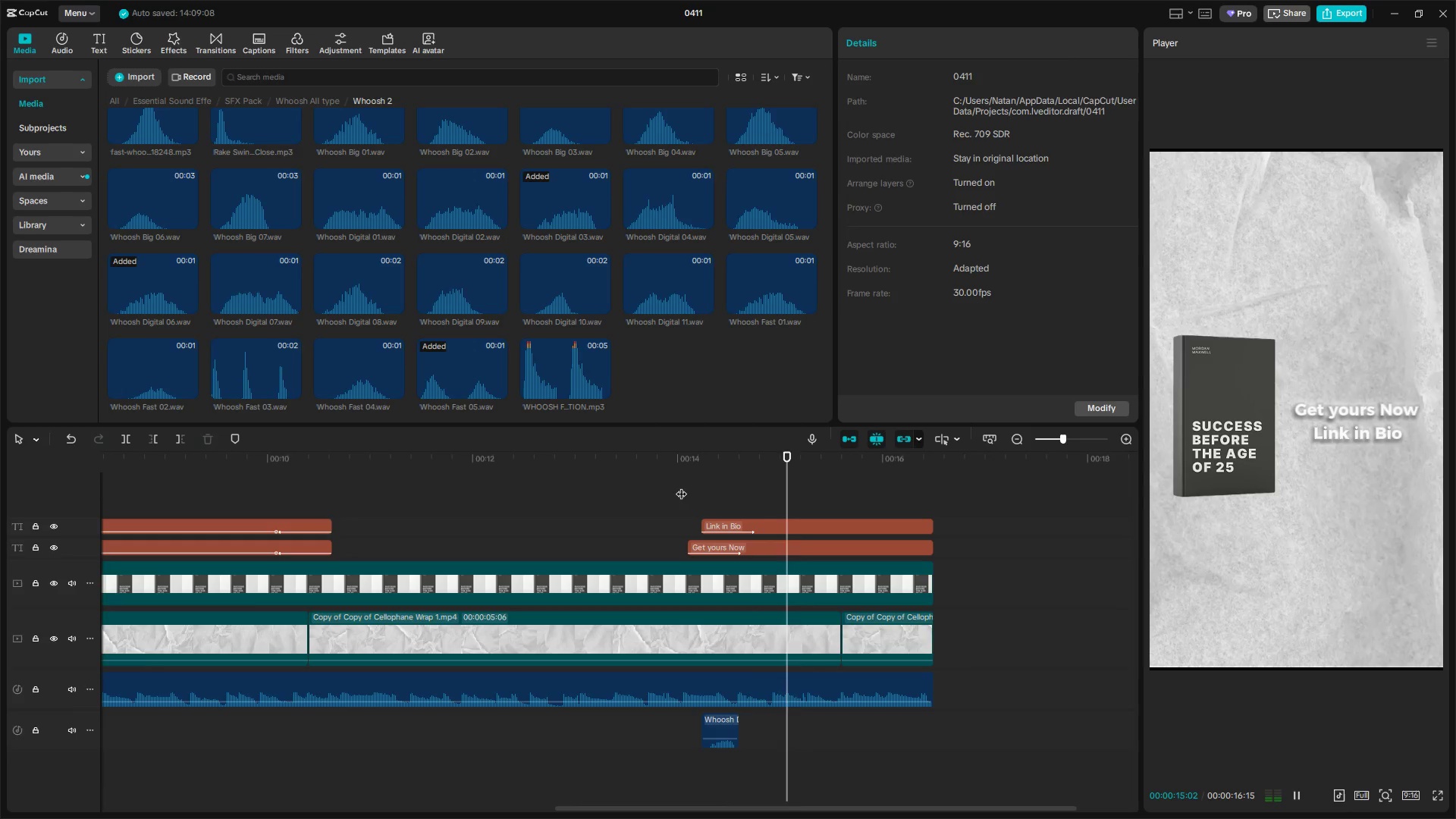 
key(Space)
 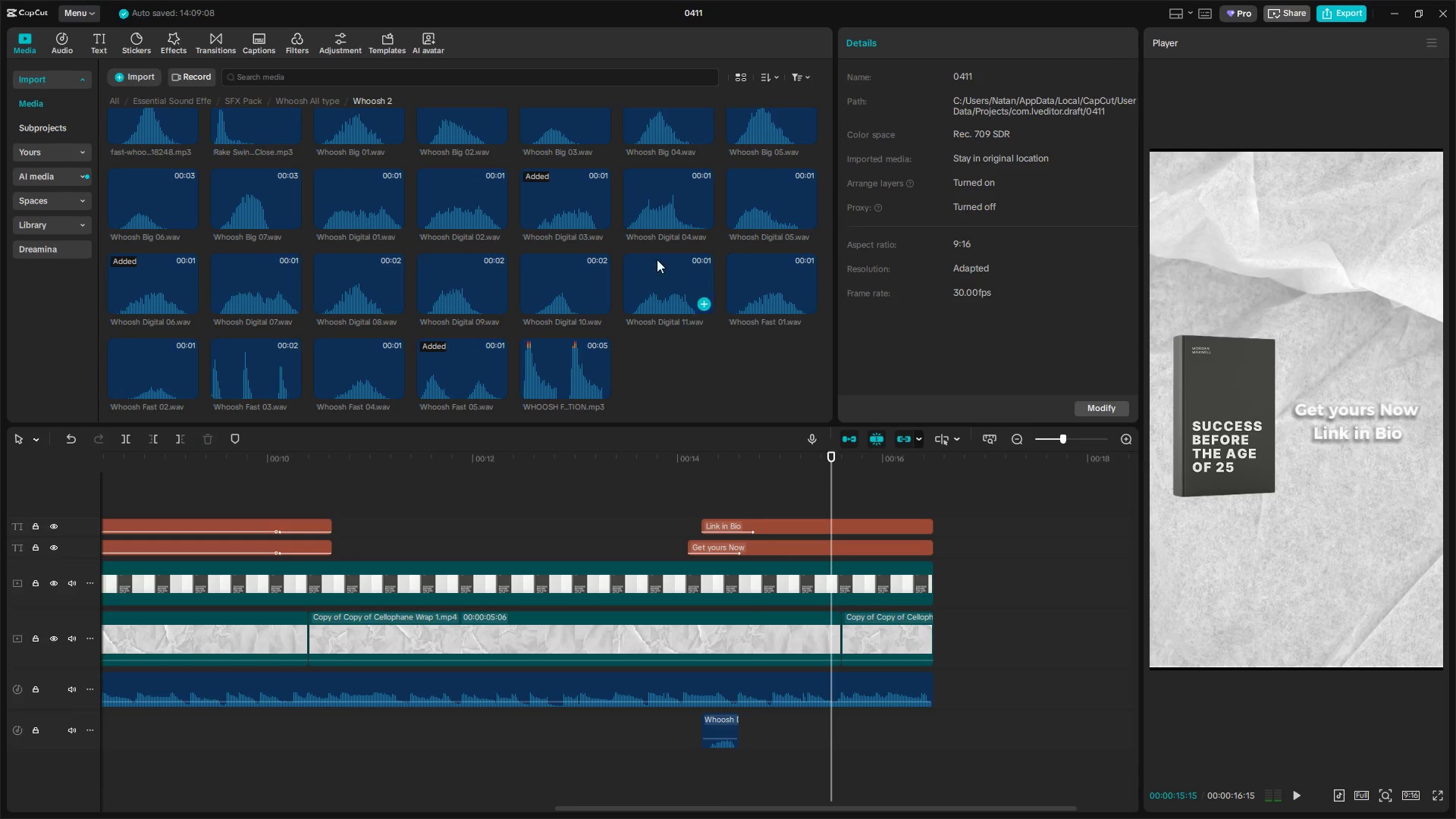 
left_click([658, 215])
 